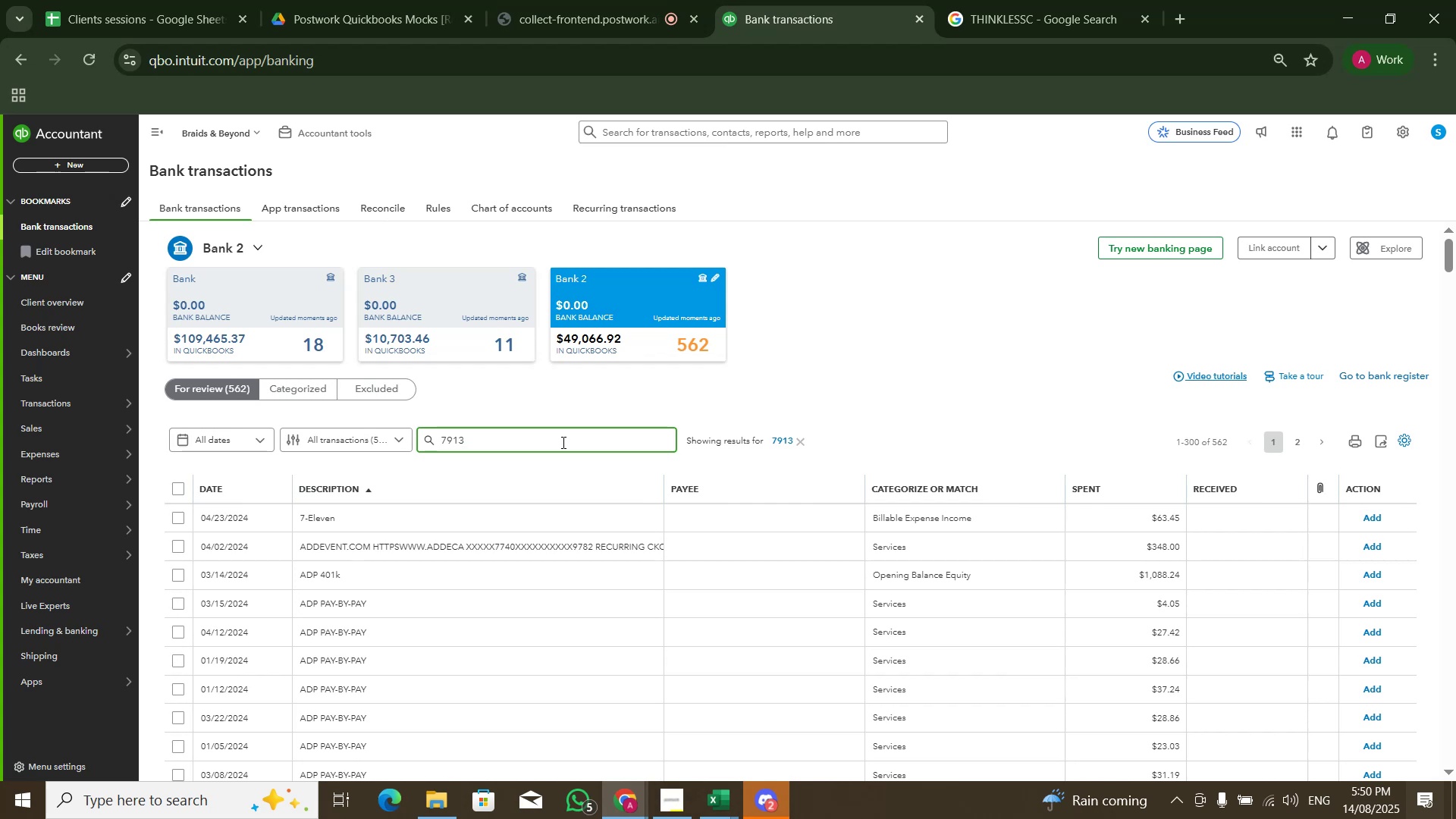 
wait(8.34)
 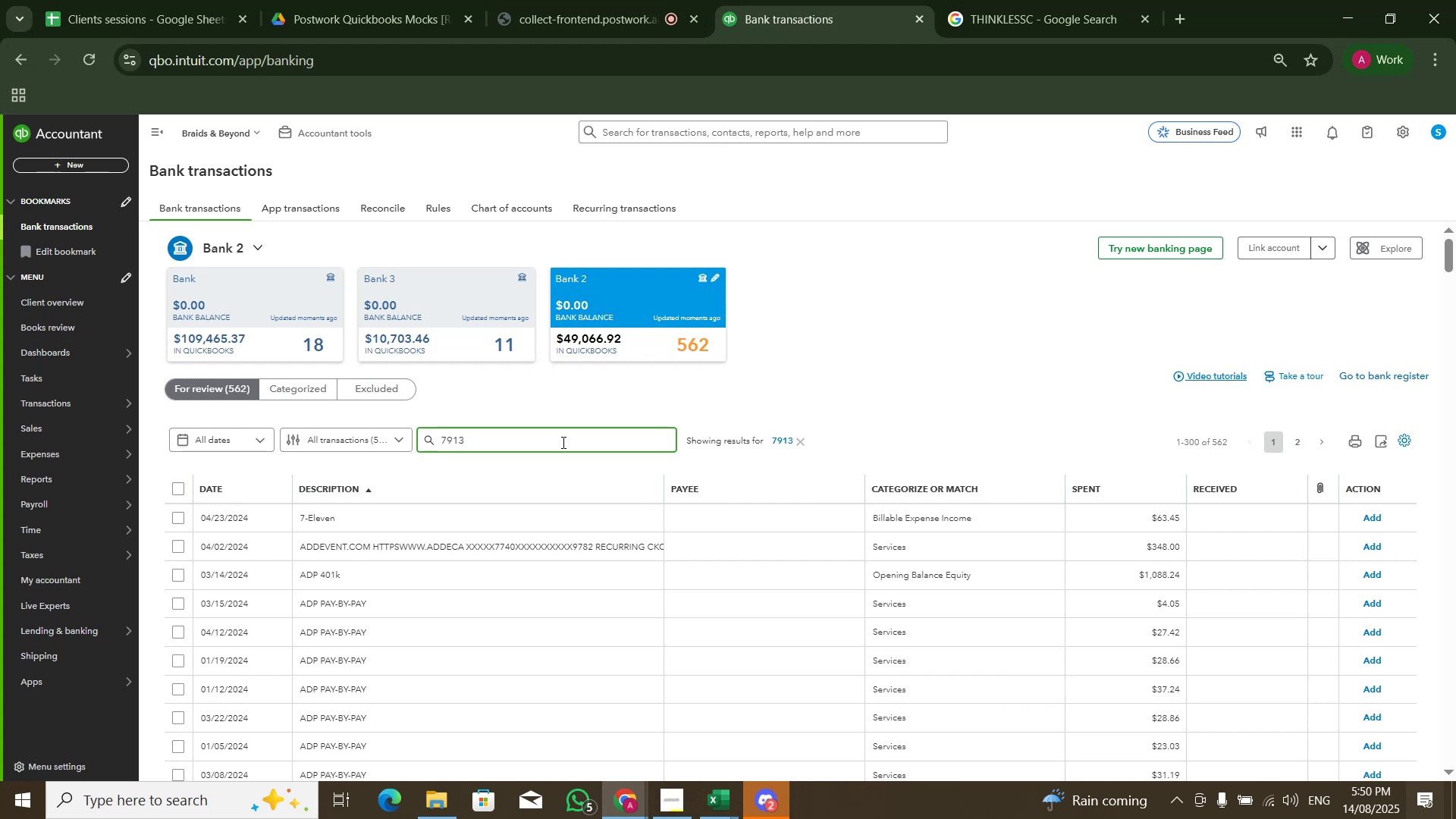 
left_click([810, 438])
 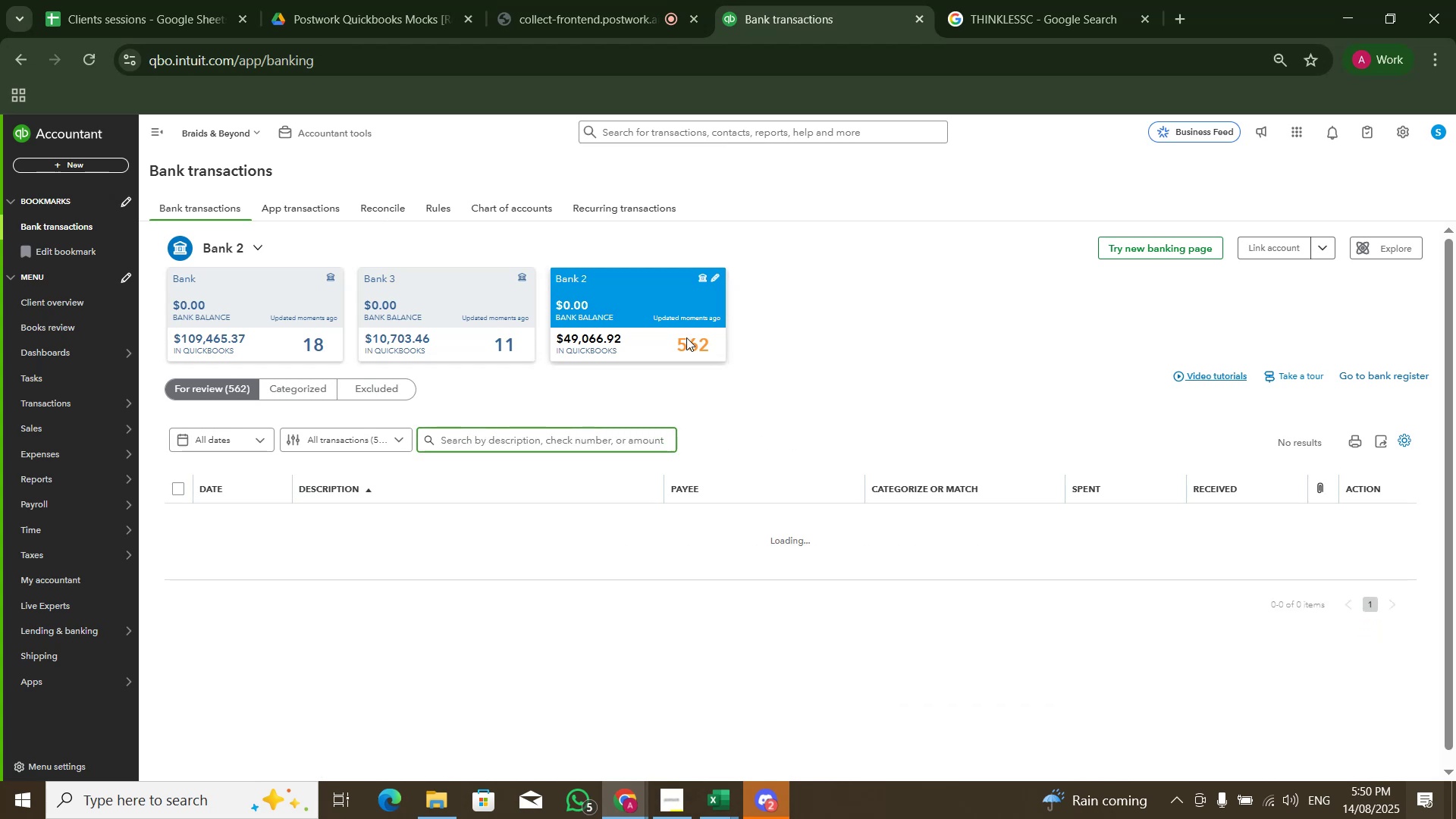 
mouse_move([265, 432])
 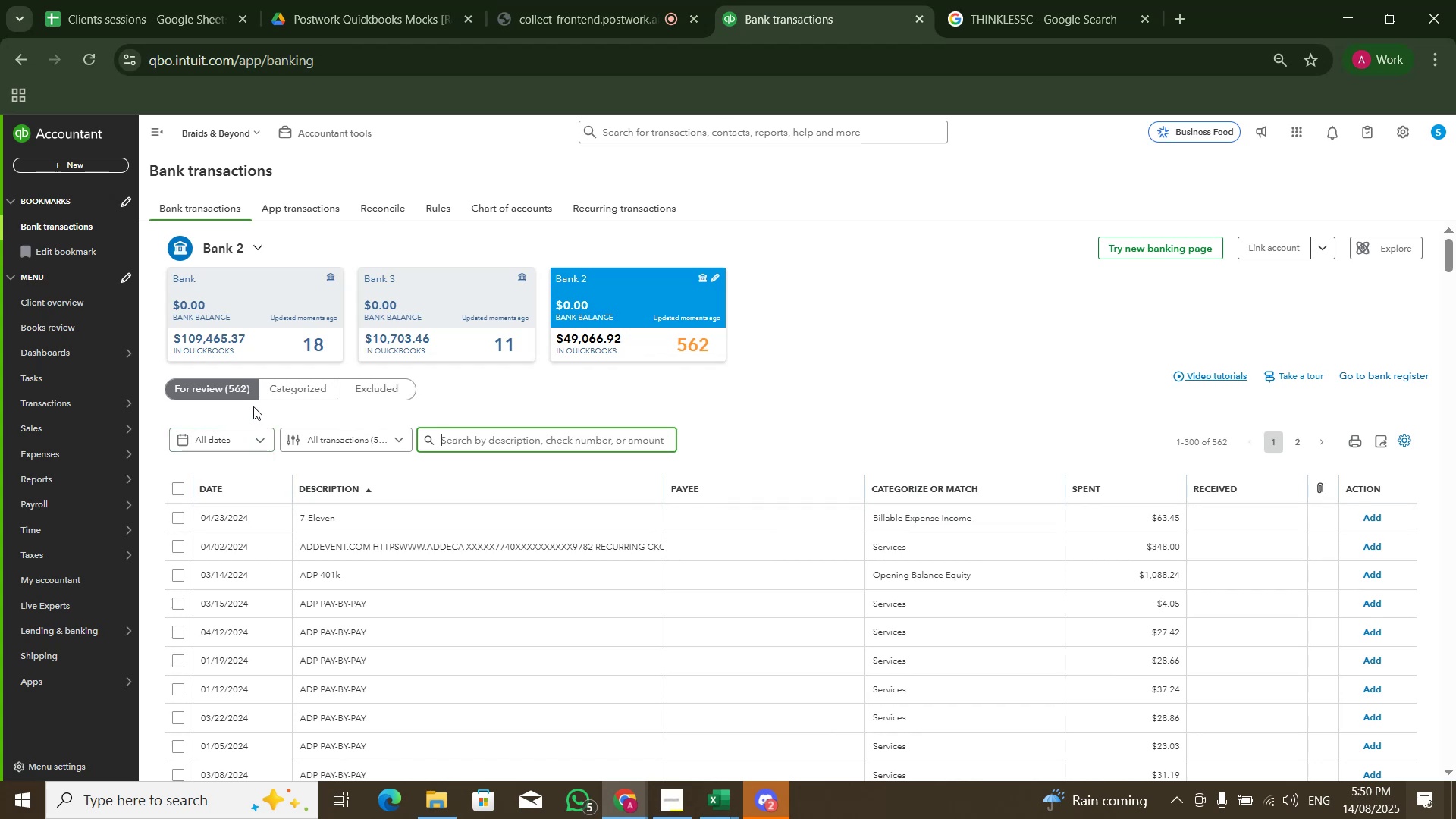 
scroll: coordinate [462, 422], scroll_direction: down, amount: 12.0
 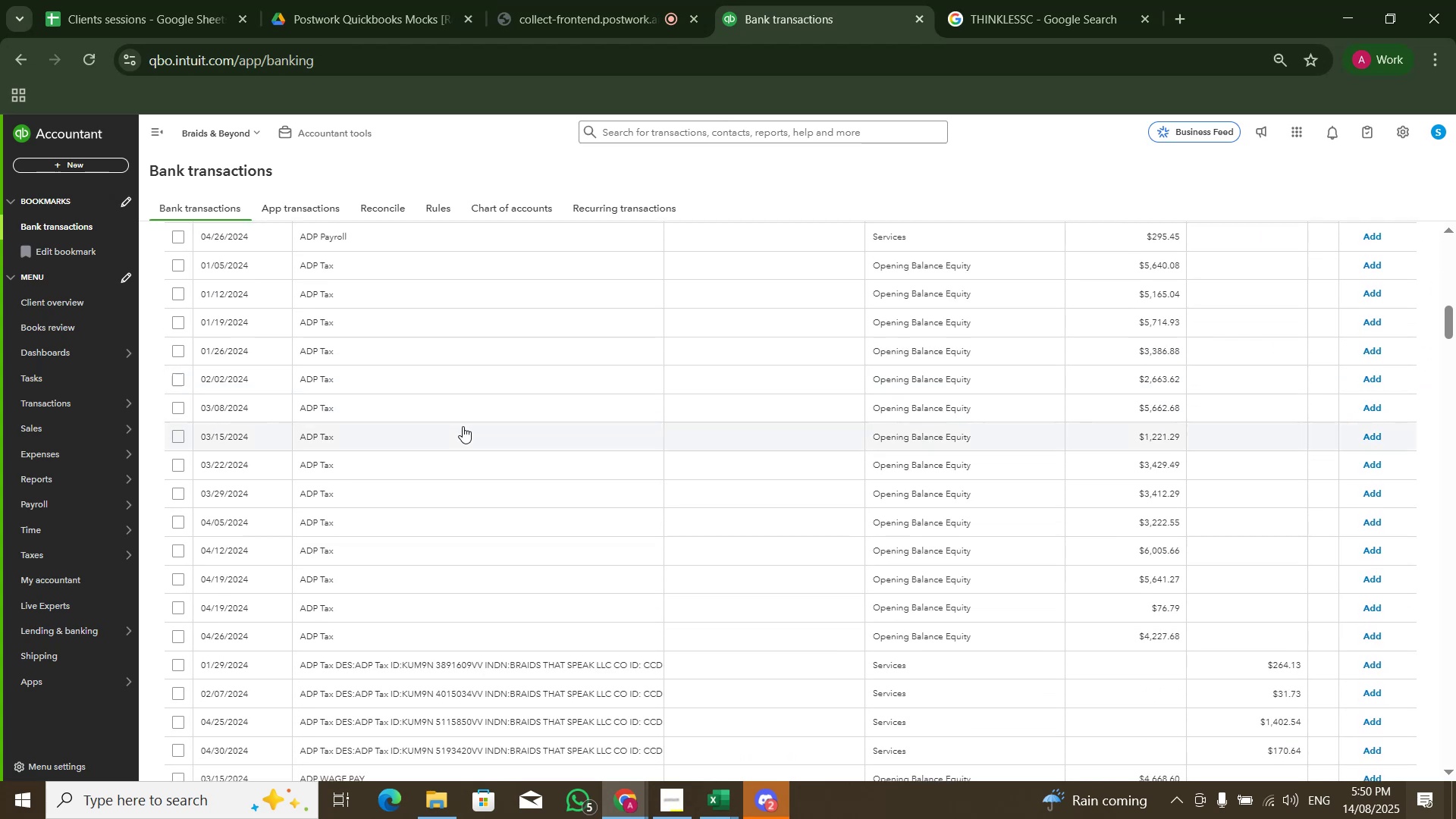 
scroll: coordinate [459, 440], scroll_direction: up, amount: 17.0
 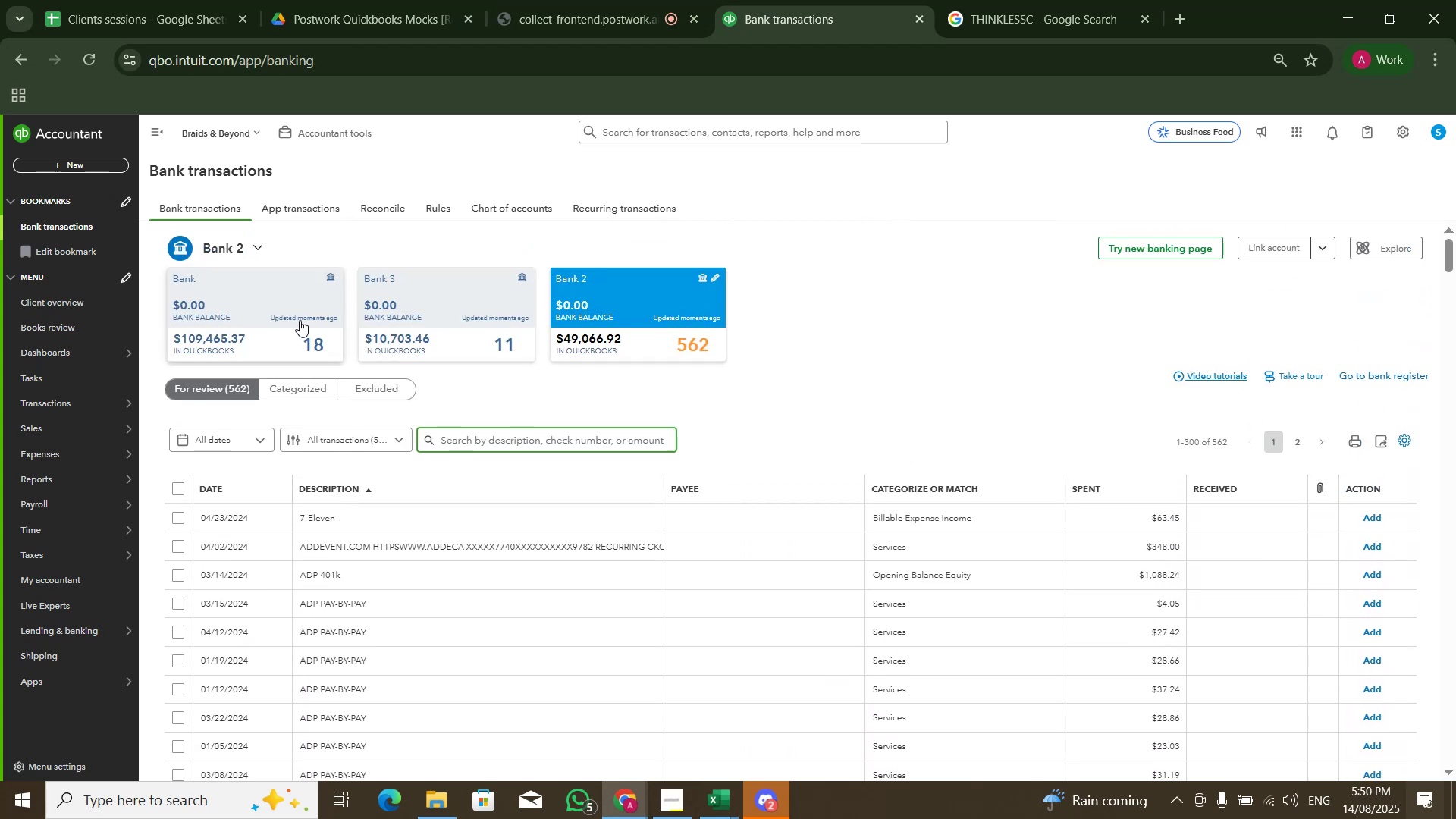 
left_click([299, 320])
 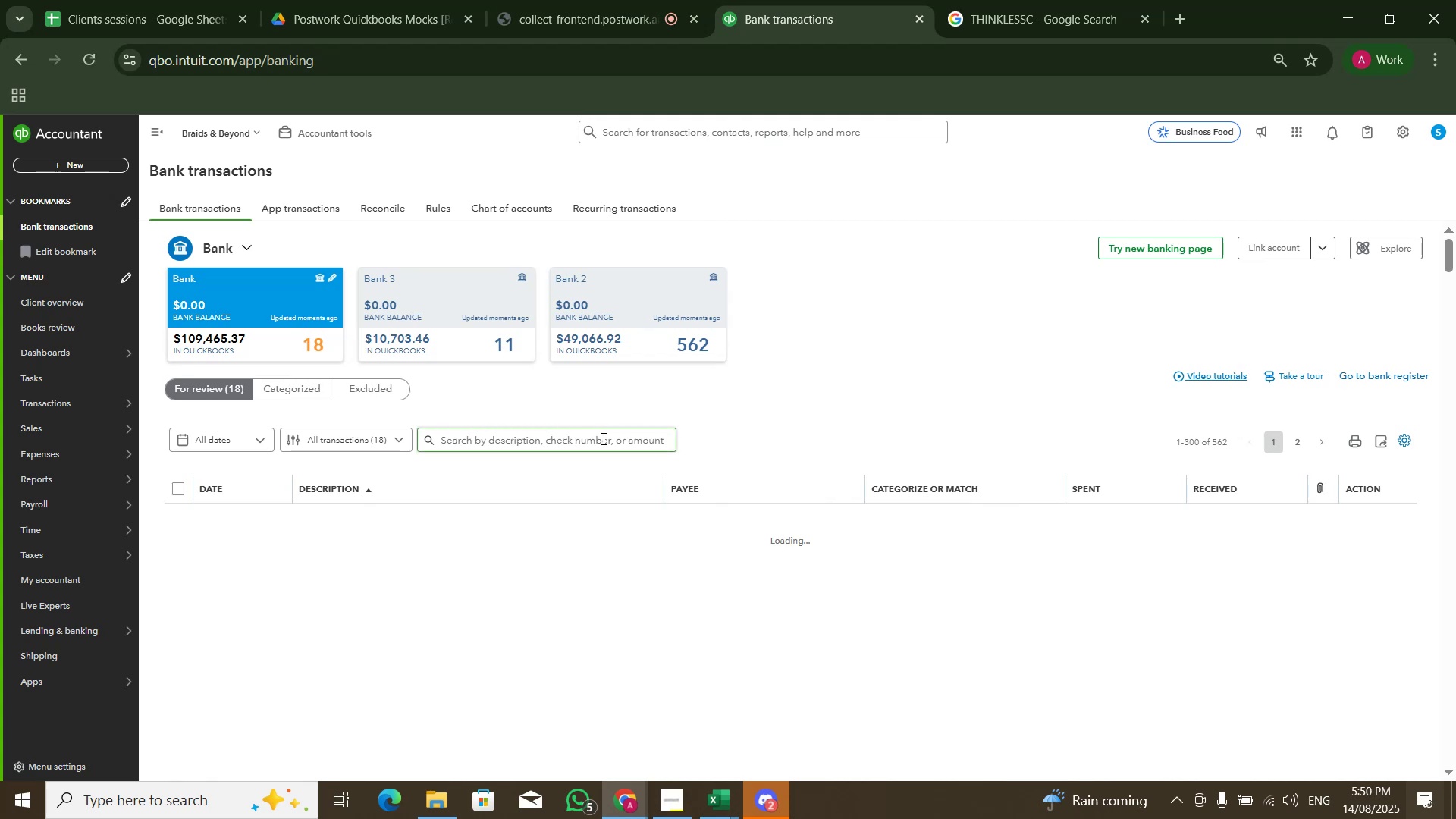 
left_click([582, 0])
 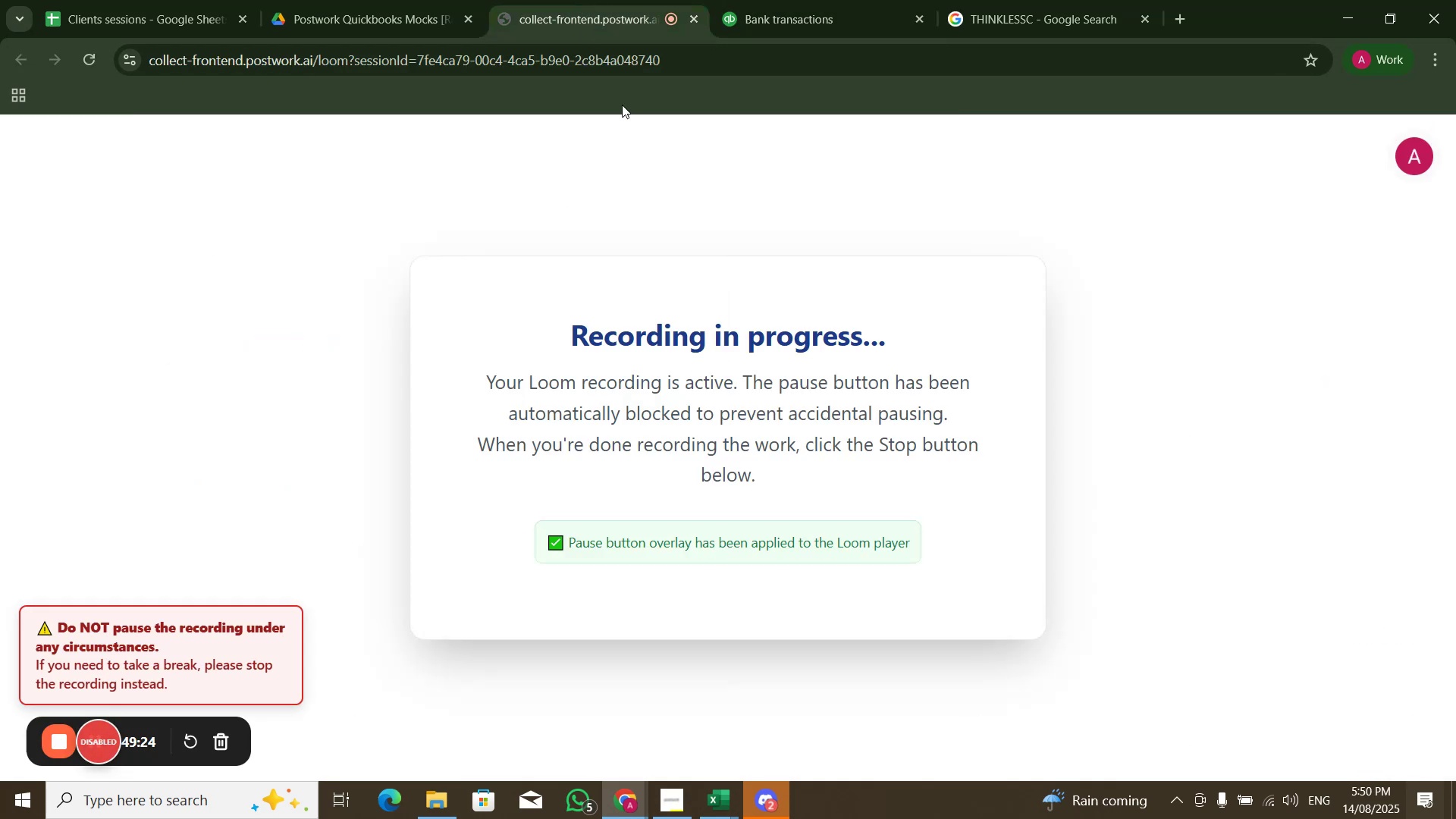 
left_click([801, 0])
 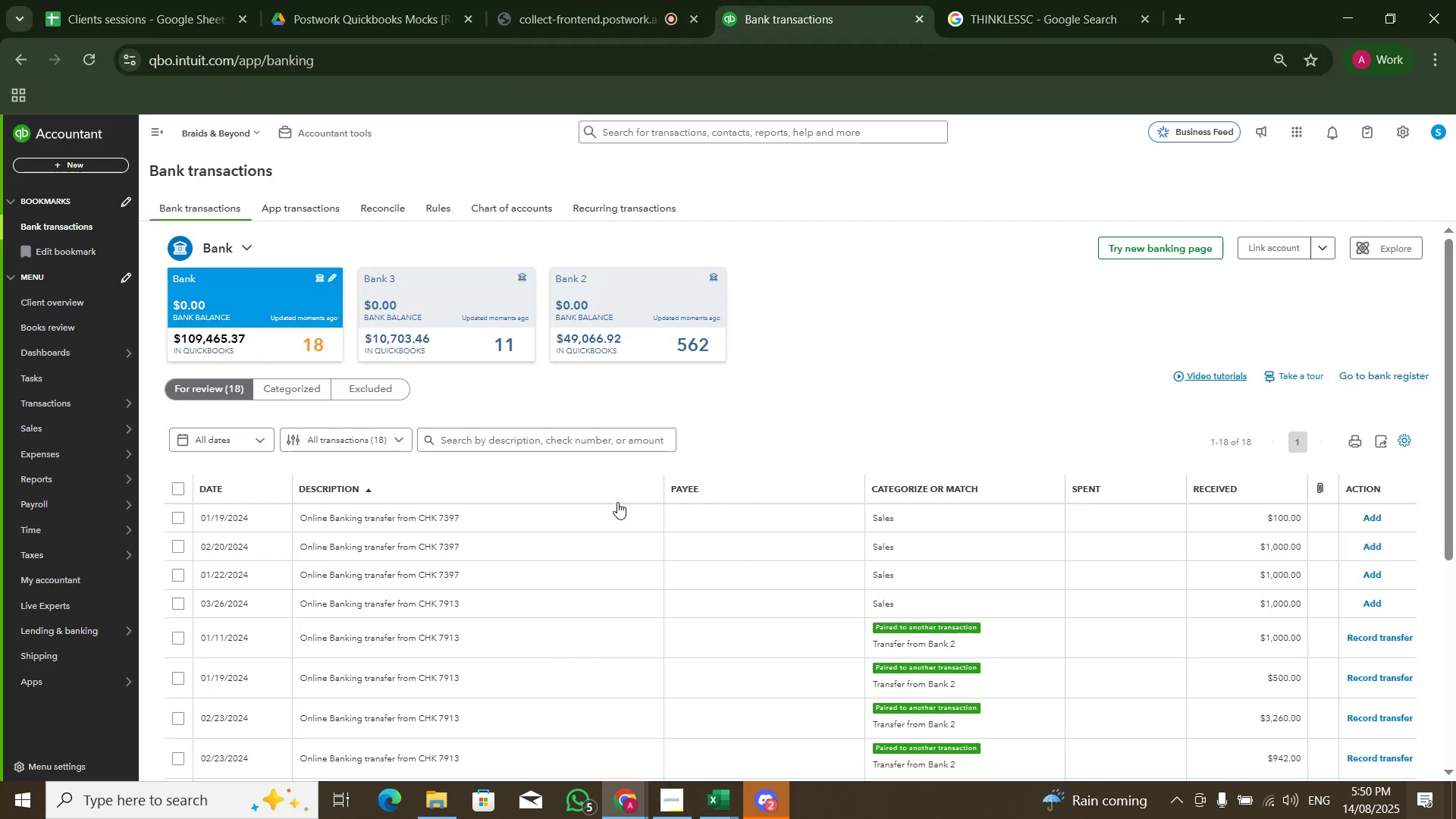 
scroll: coordinate [527, 540], scroll_direction: down, amount: 8.0
 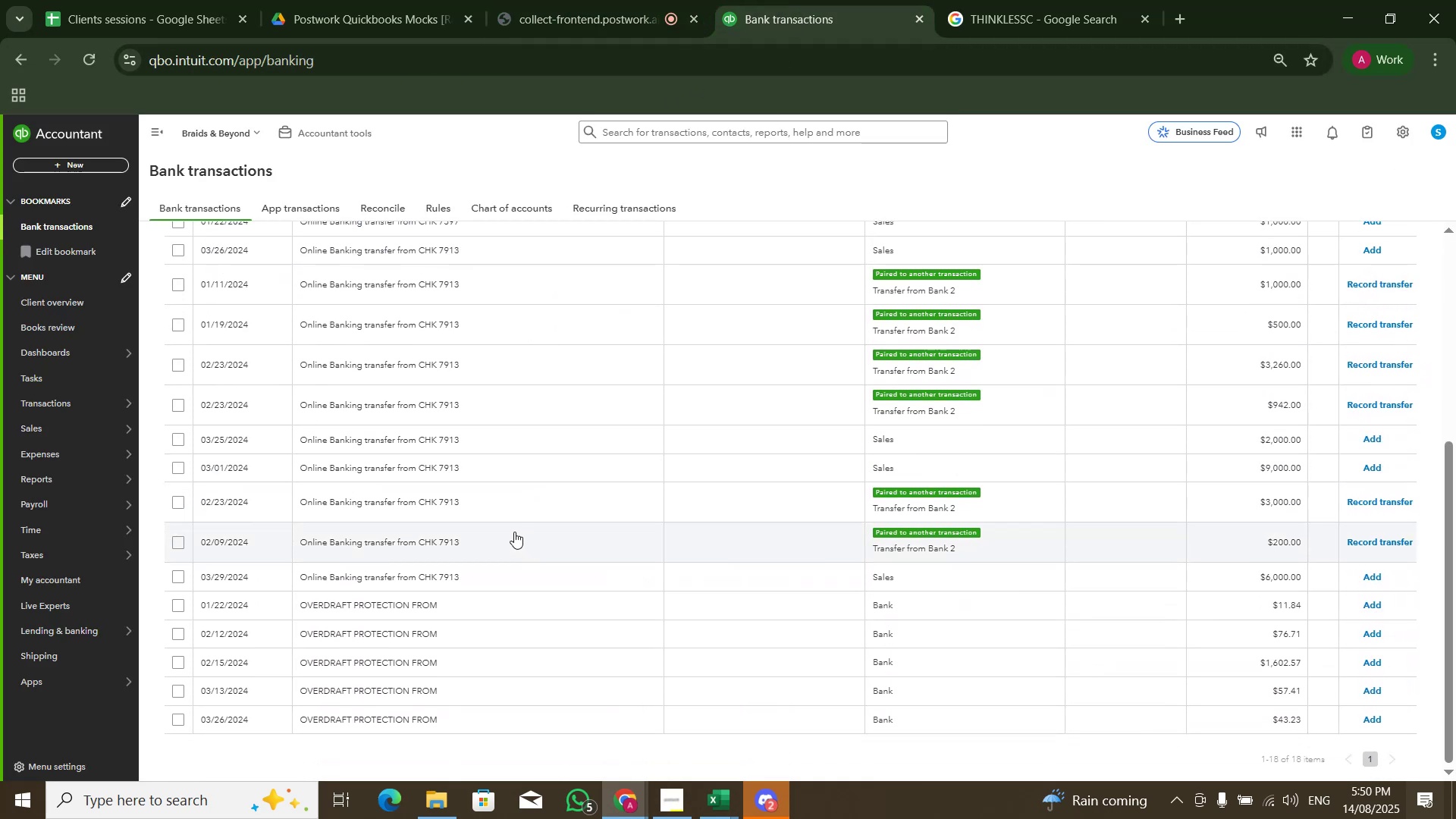 
scroll: coordinate [508, 536], scroll_direction: up, amount: 5.0
 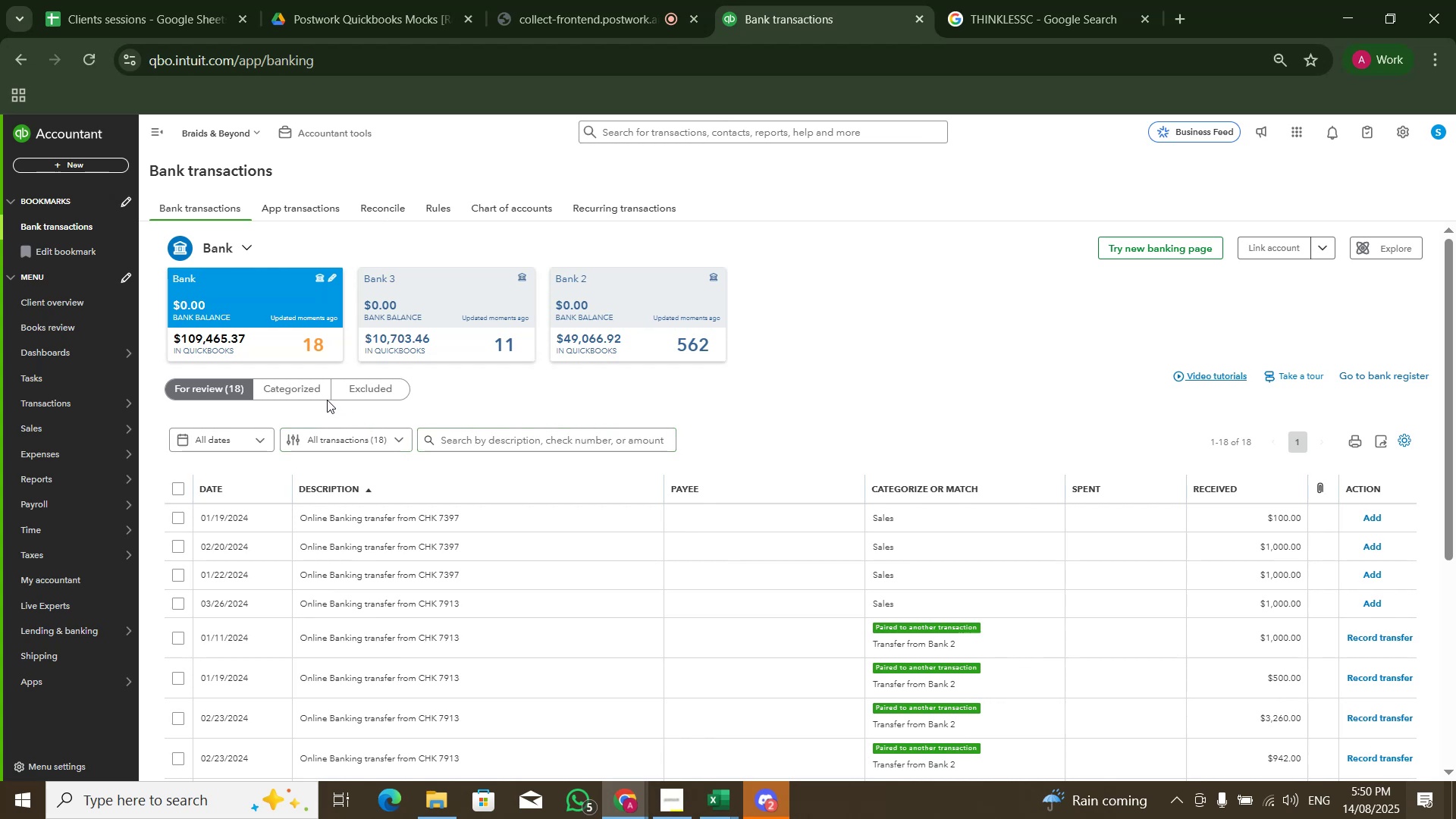 
scroll: coordinate [472, 429], scroll_direction: down, amount: 2.0
 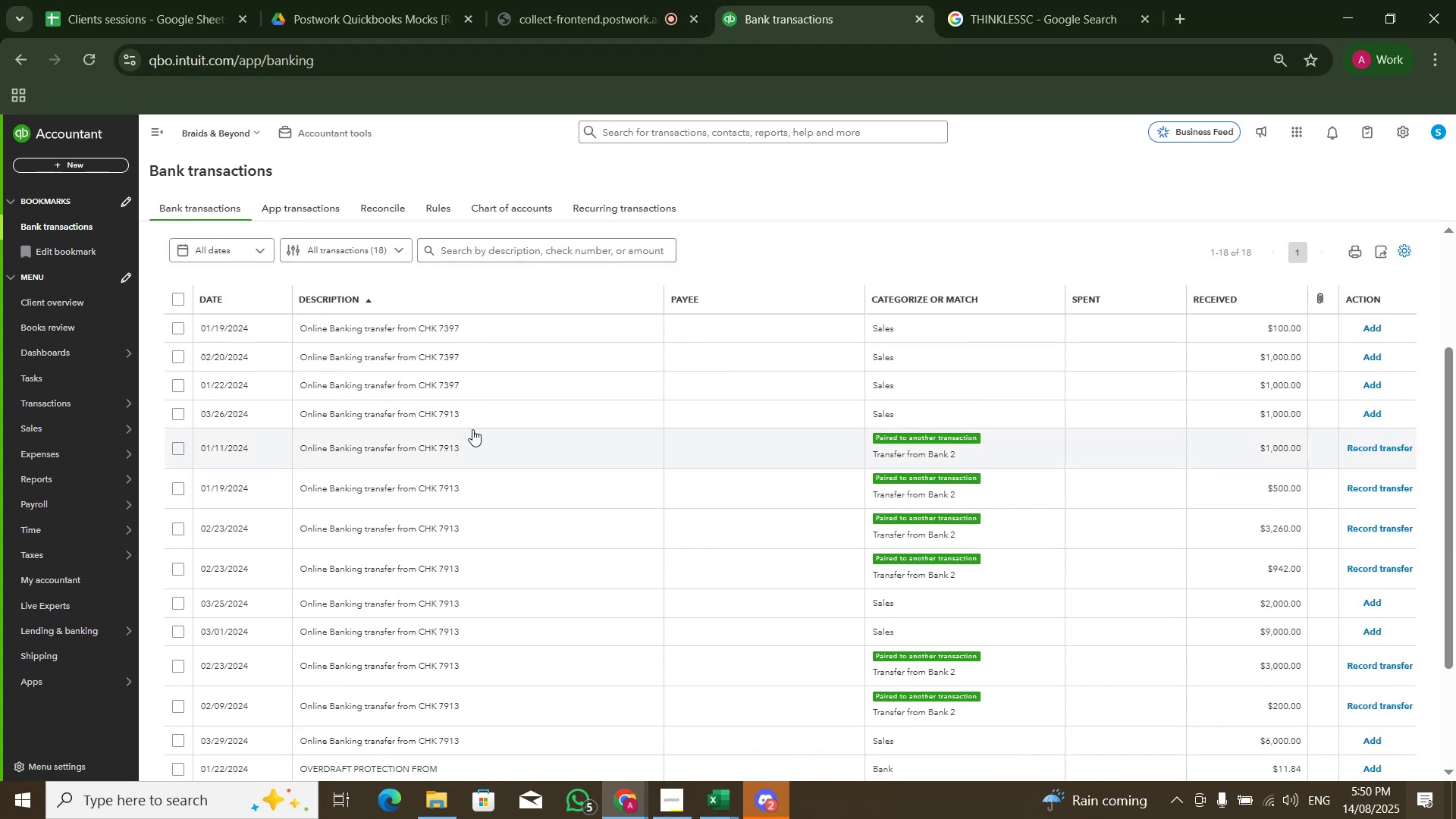 
scroll: coordinate [425, 382], scroll_direction: up, amount: 4.0
 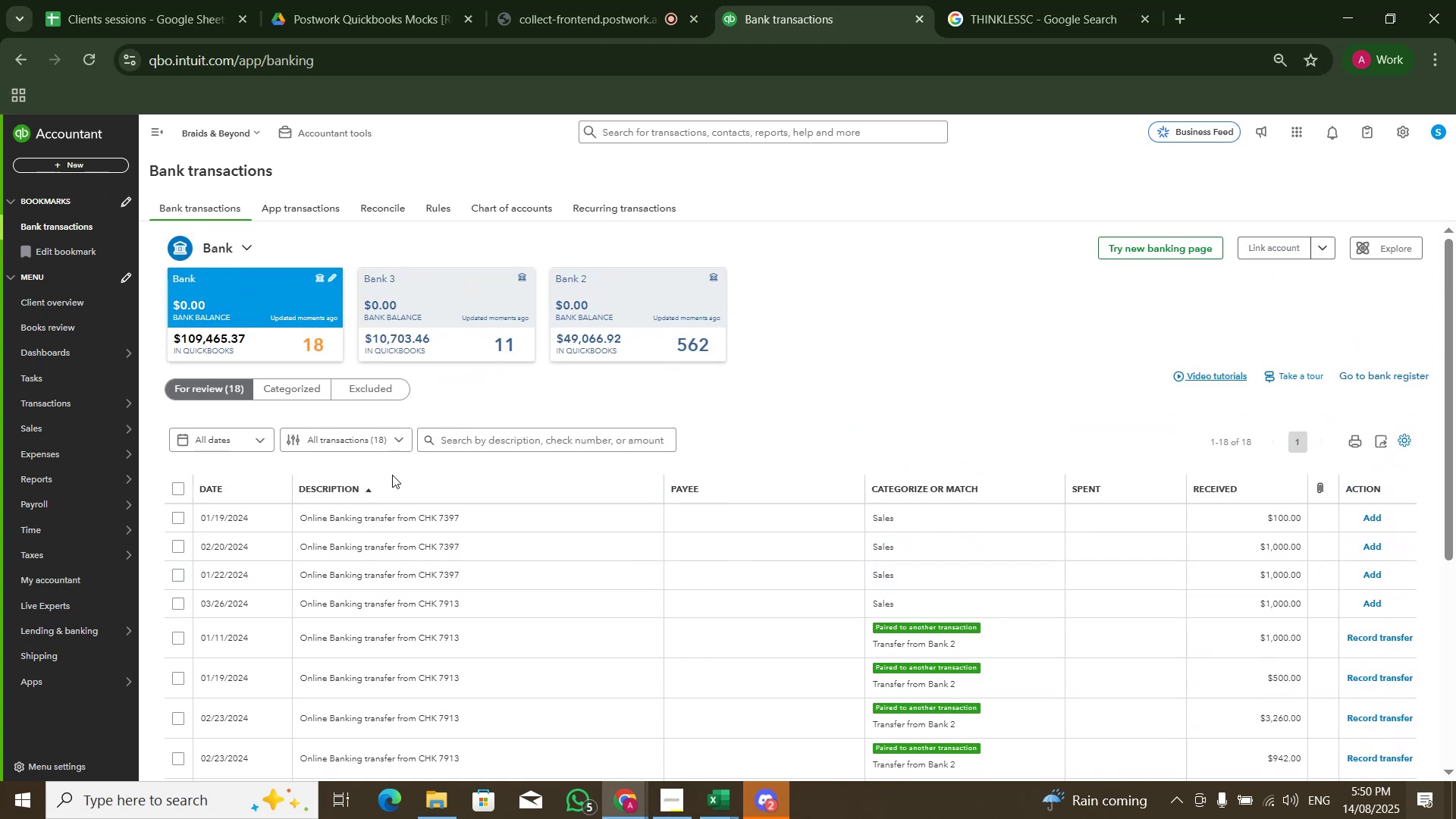 
left_click([376, 507])
 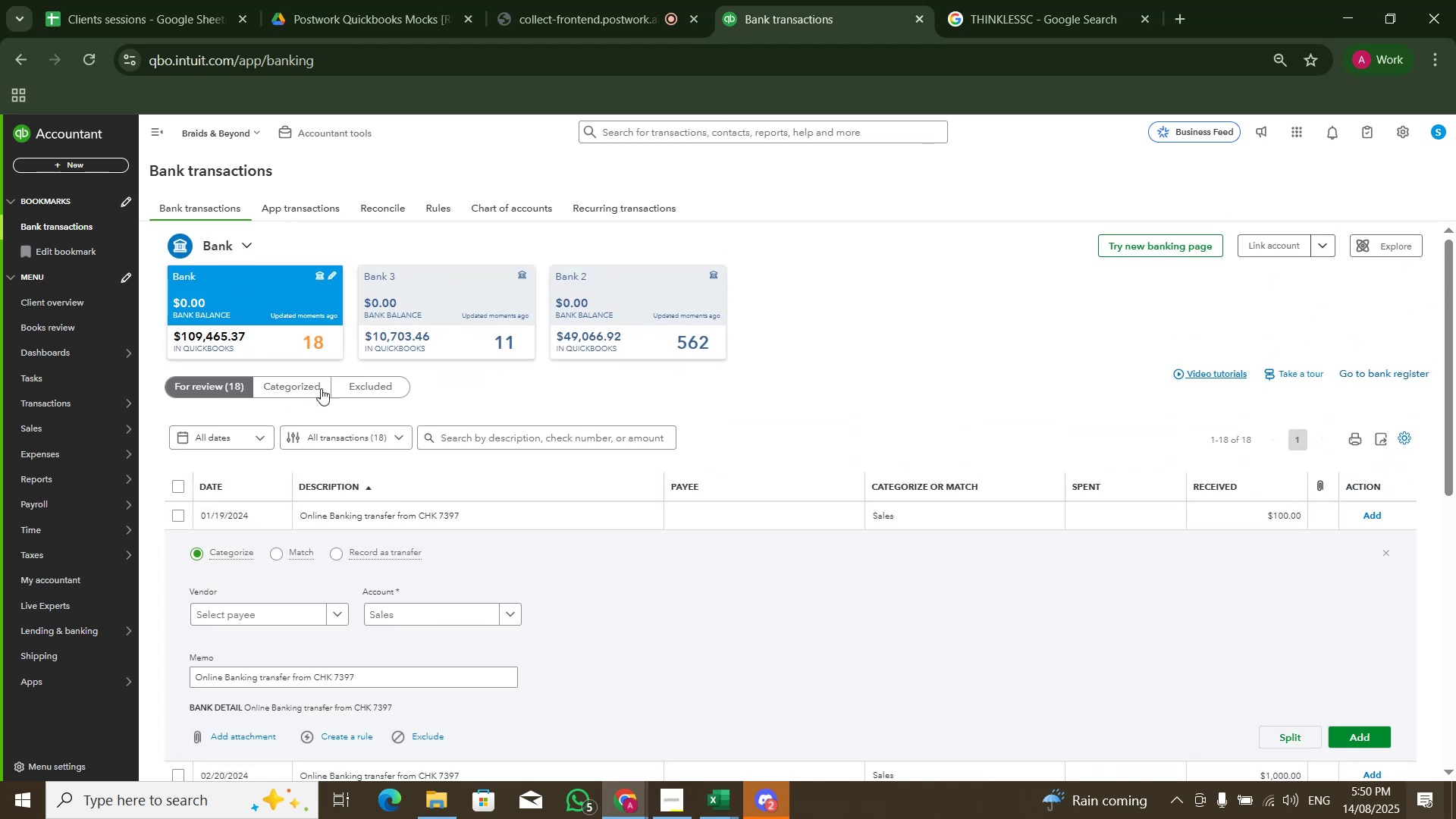 
left_click([309, 383])
 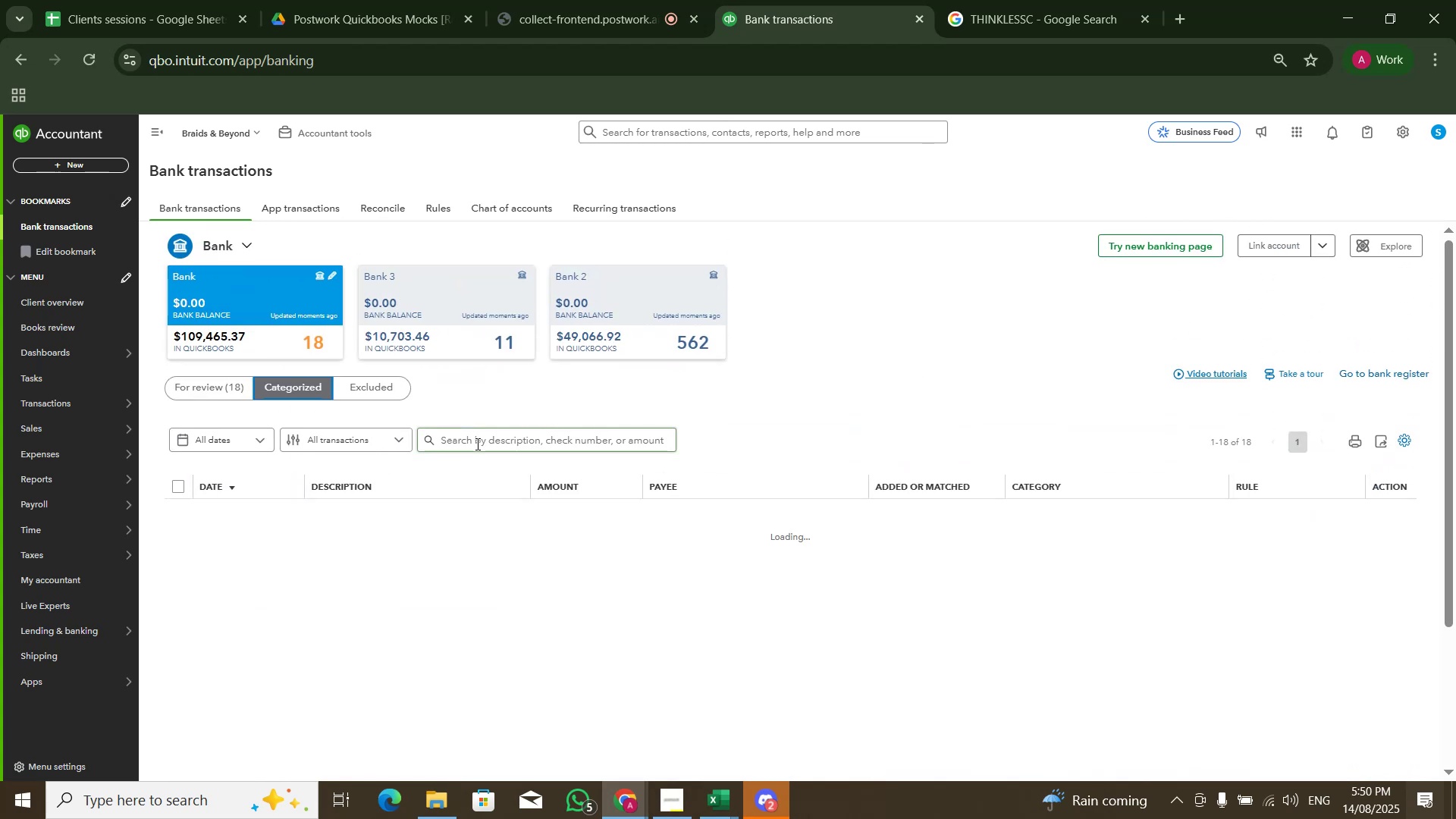 
left_click([476, 444])
 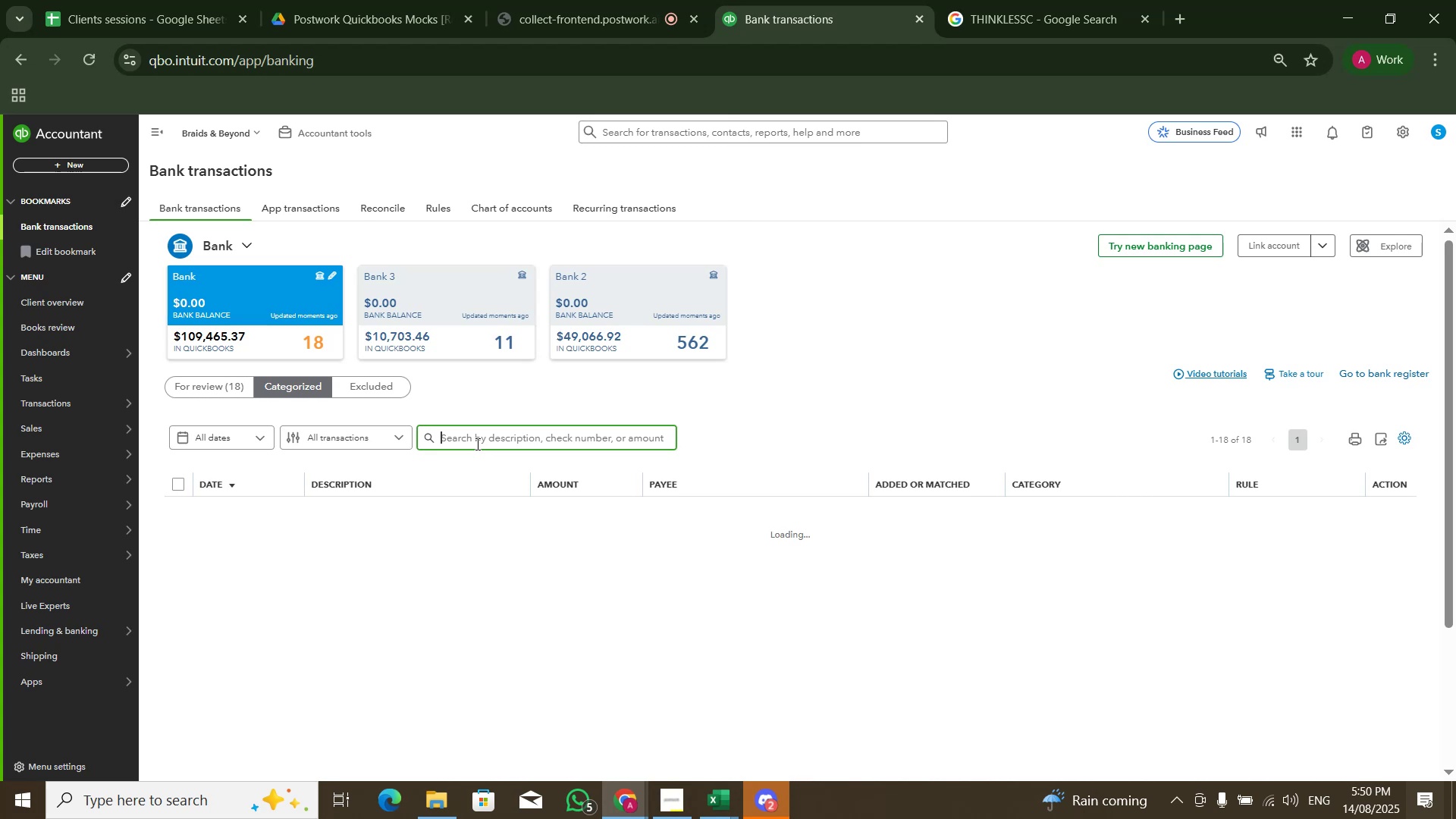 
type(i)
key(Backspace)
type(online banking)
 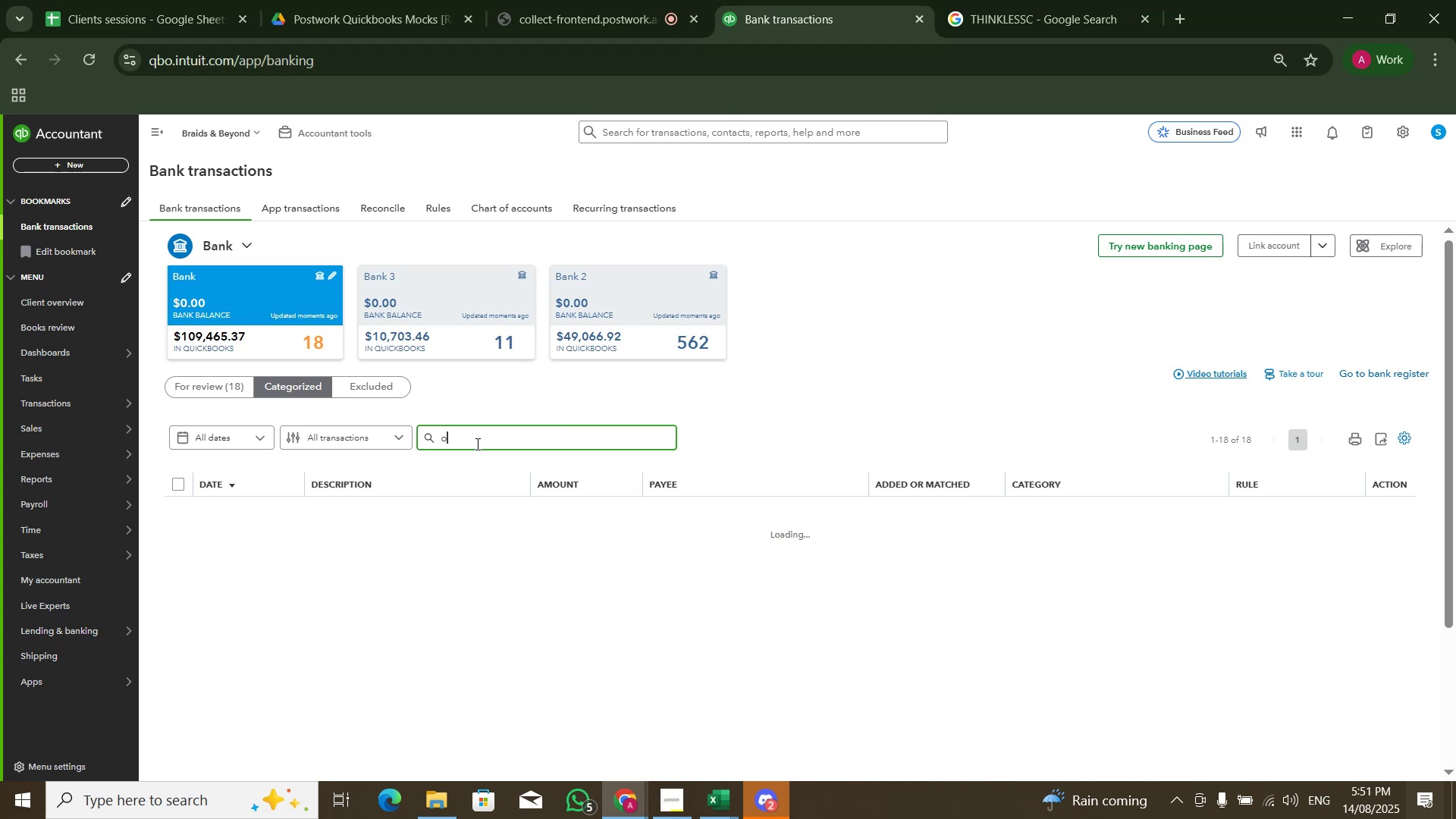 
wait(5.34)
 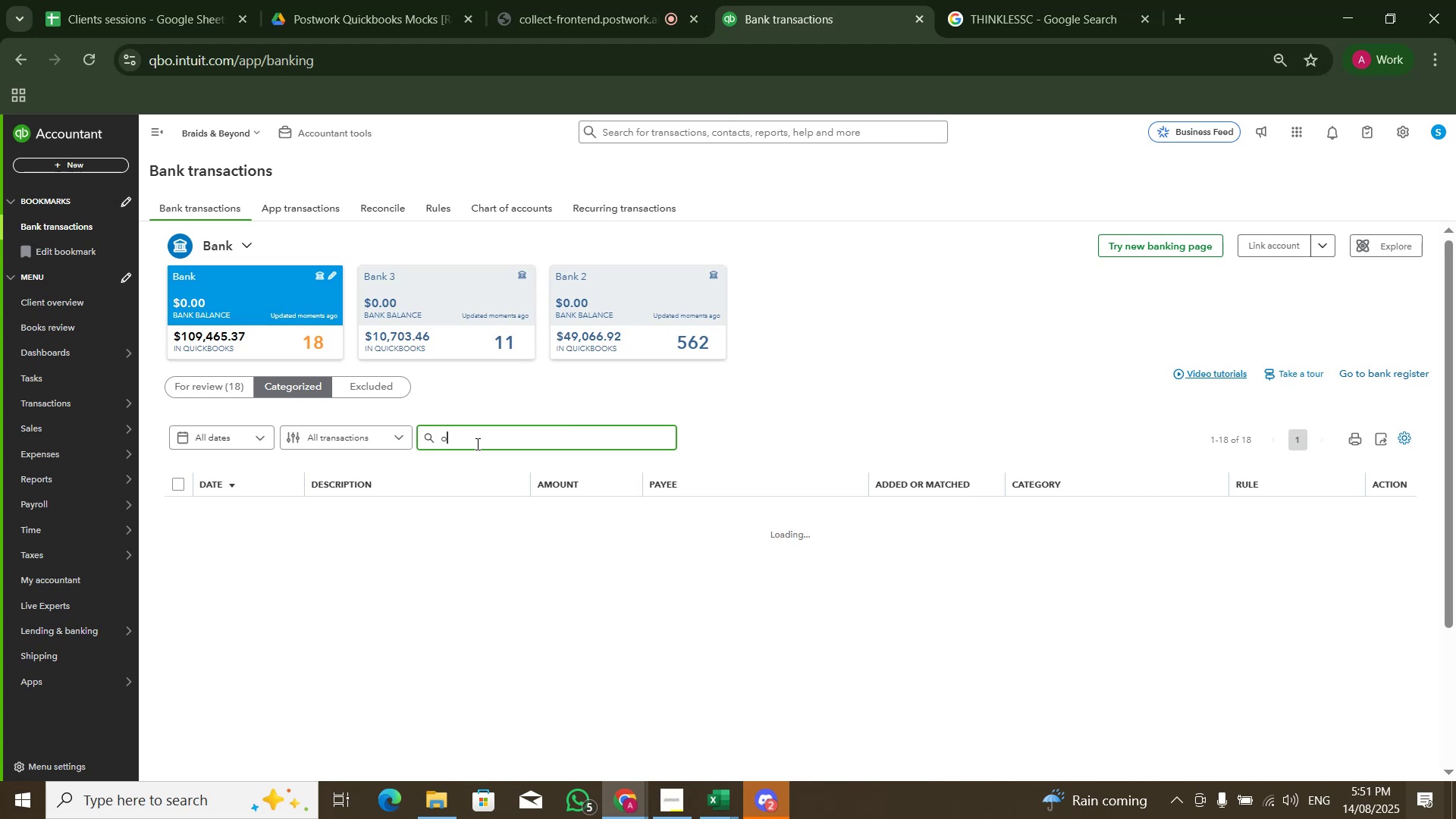 
key(Enter)
 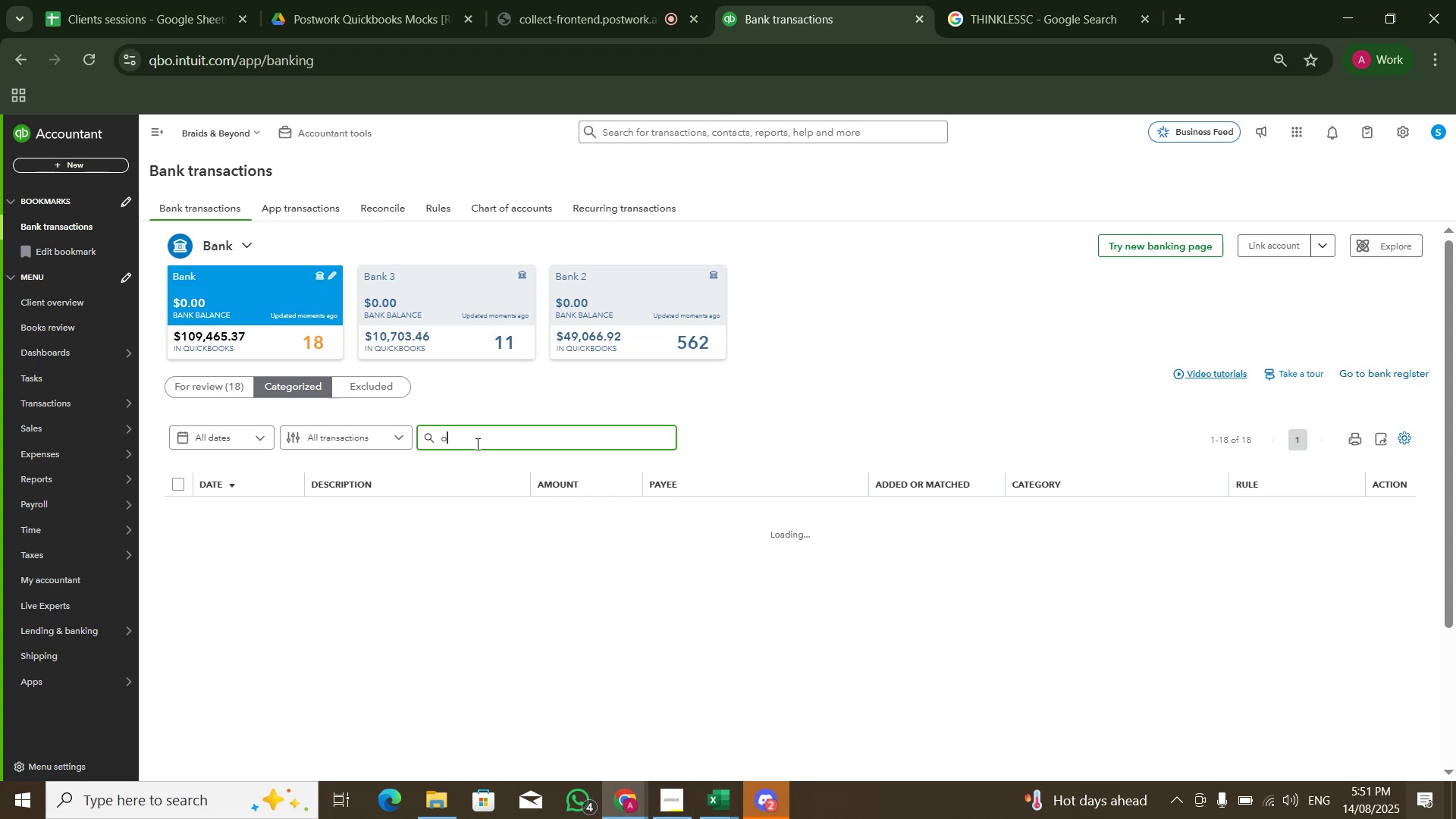 
wait(23.33)
 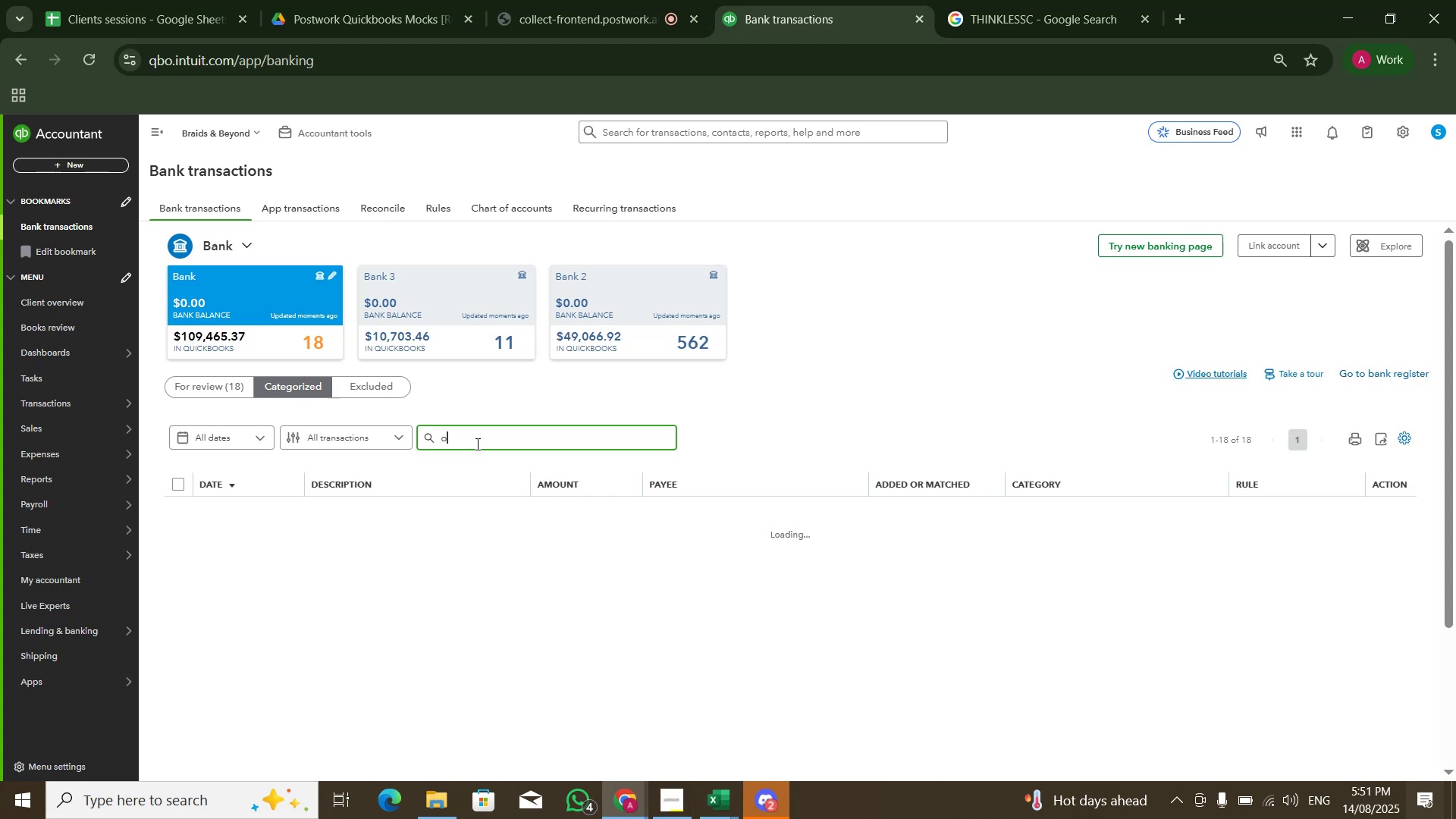 
triple_click([707, 394])
 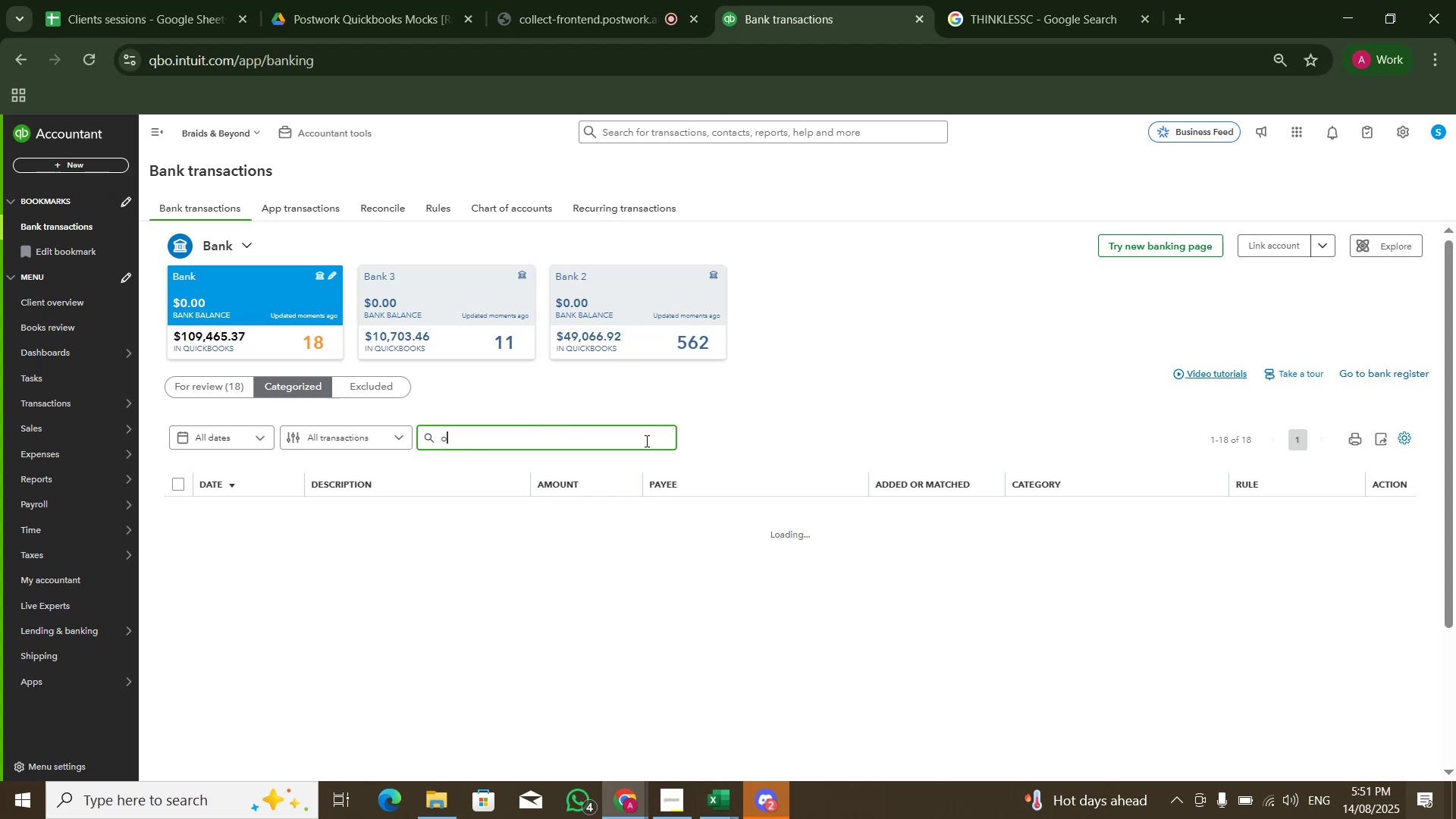 
triple_click([645, 441])
 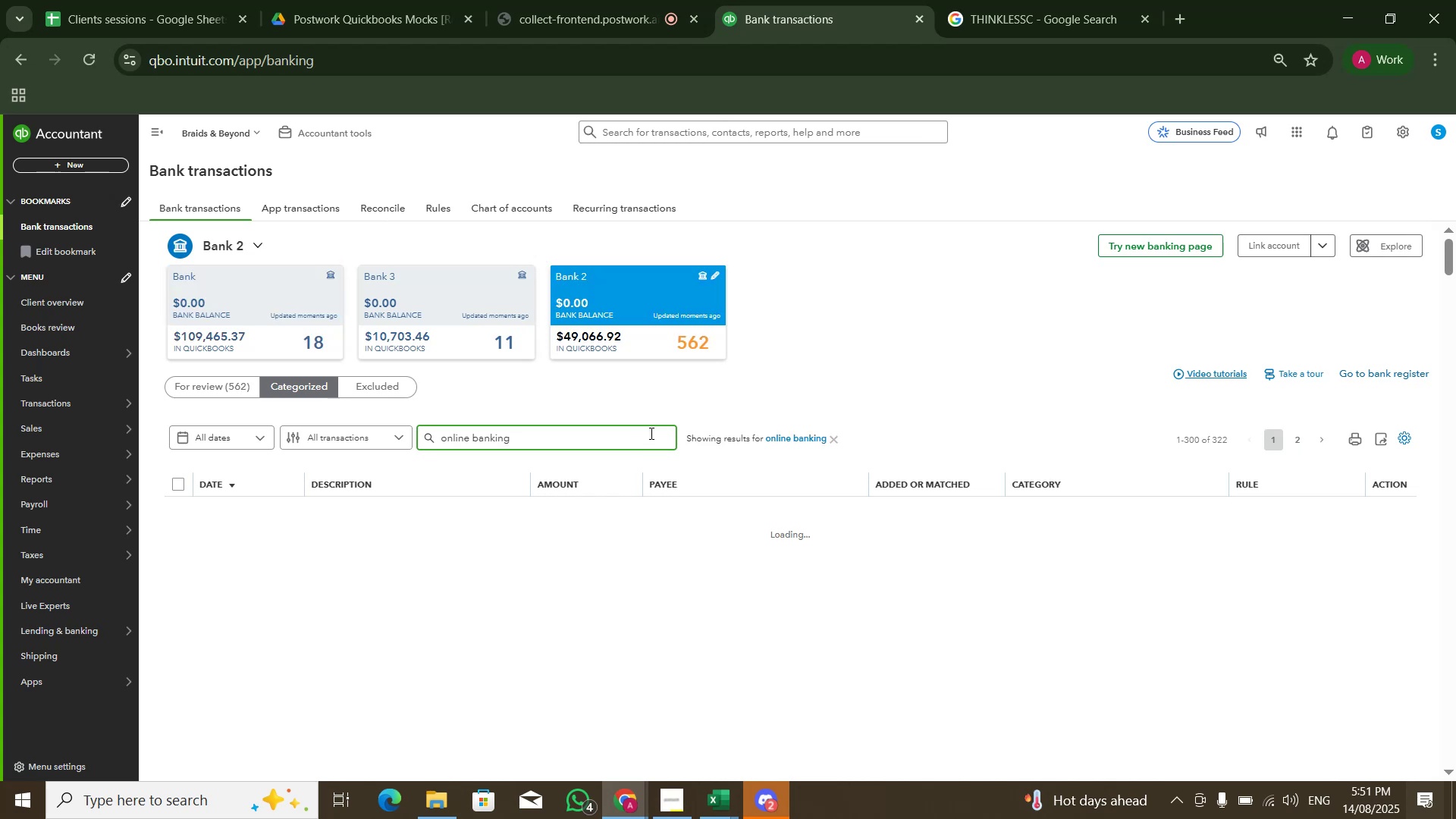 
wait(20.18)
 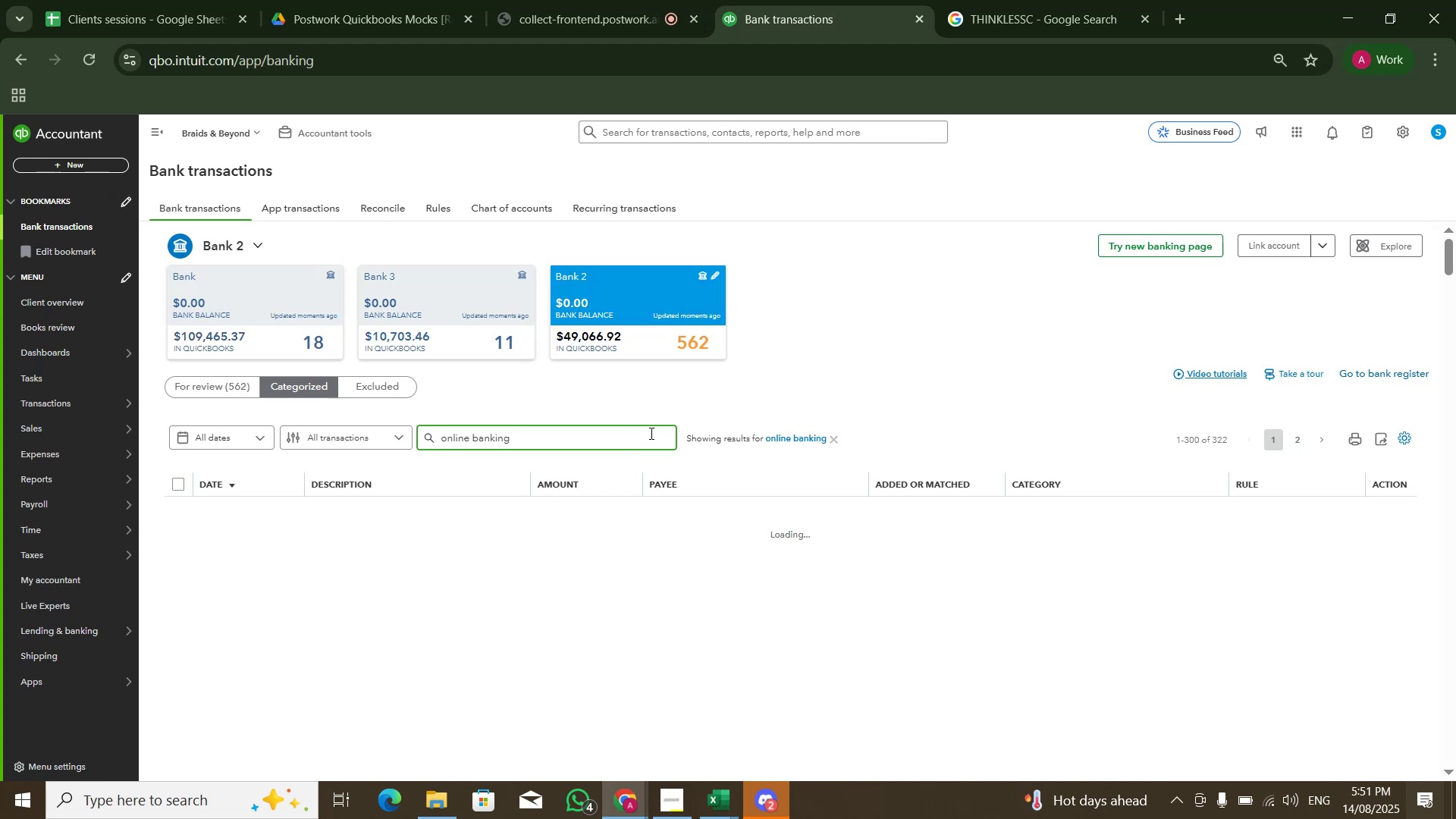 
mouse_move([323, 324])
 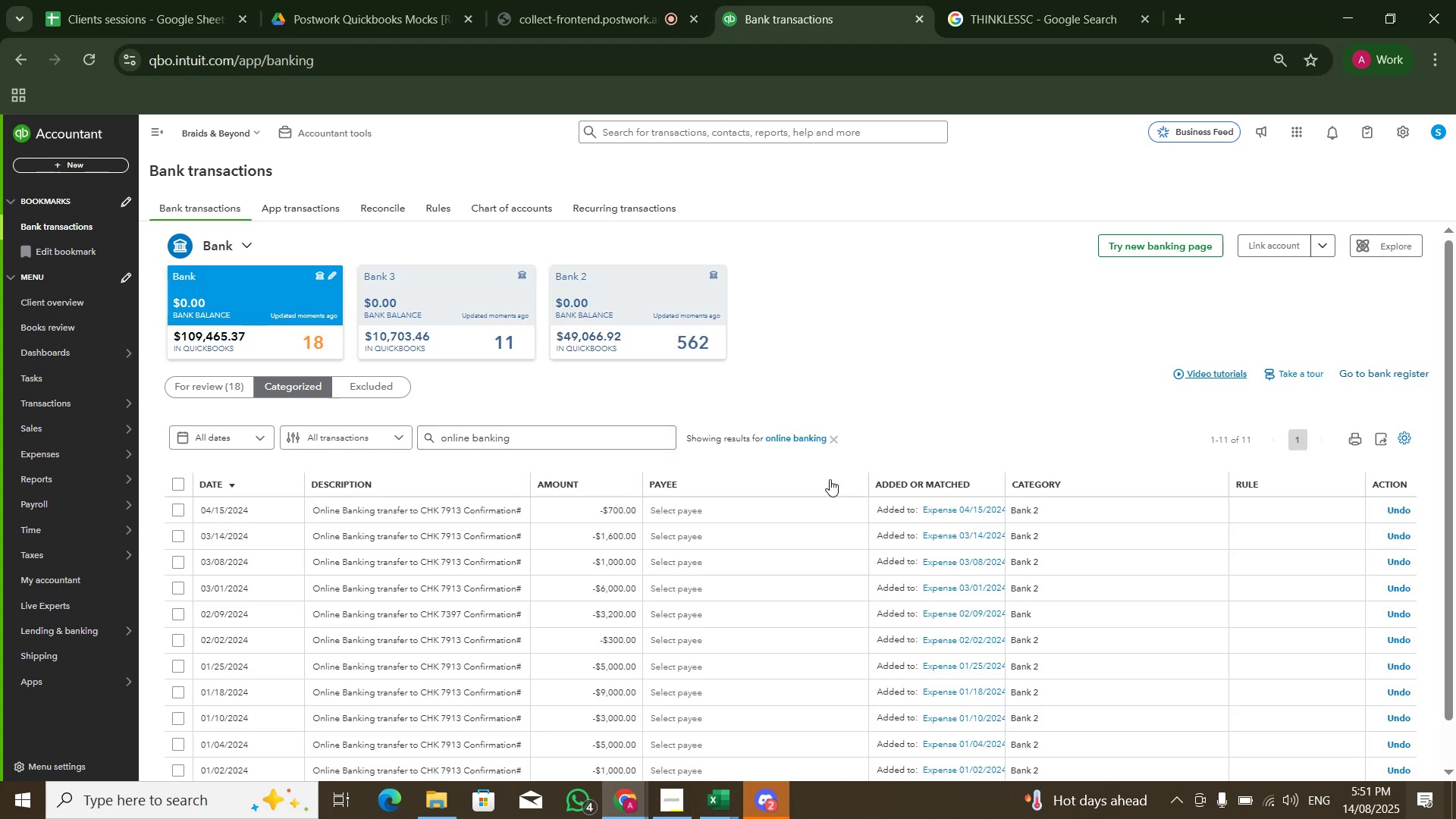 
scroll: coordinate [871, 485], scroll_direction: down, amount: 4.0
 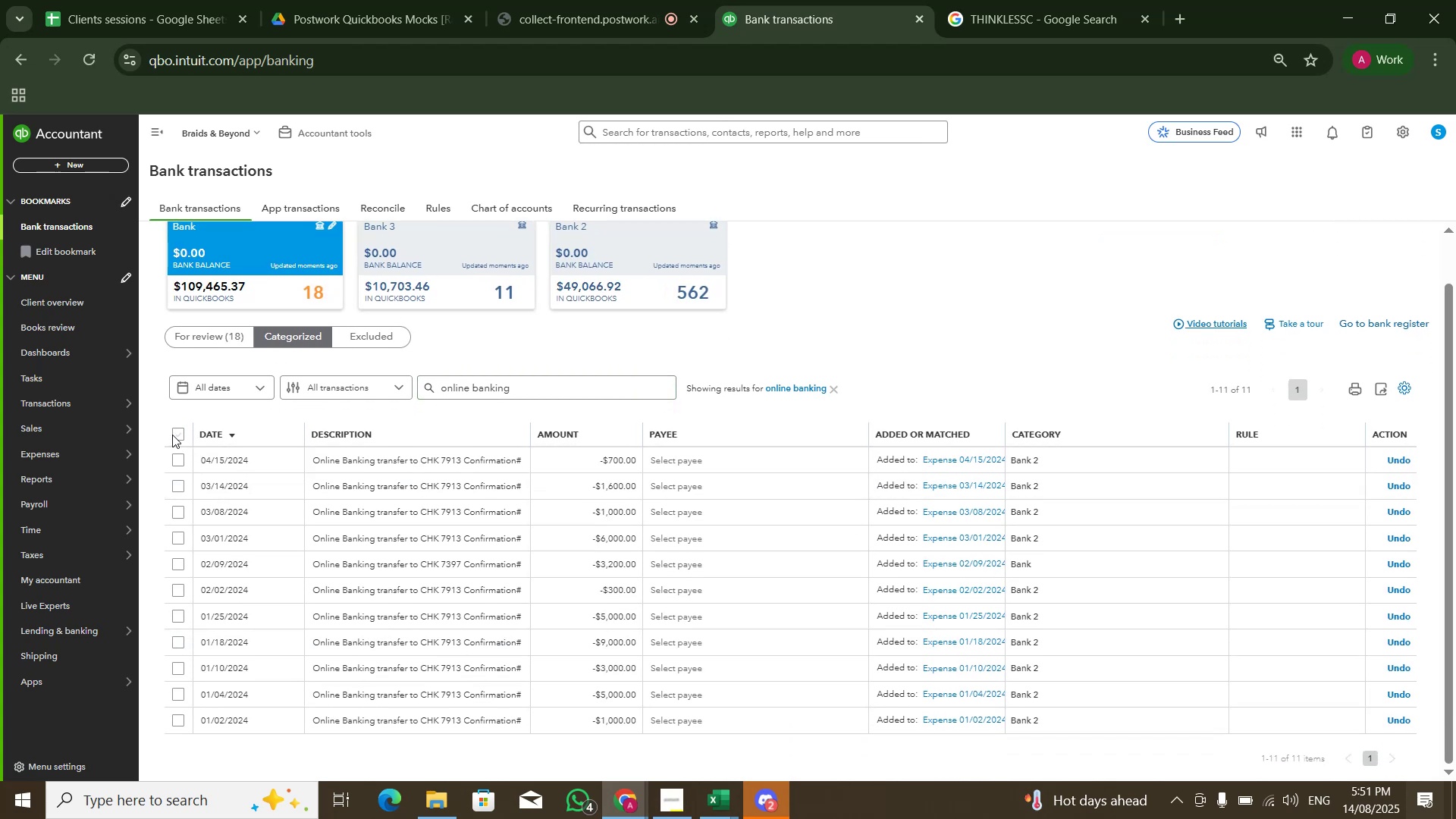 
left_click([172, 433])
 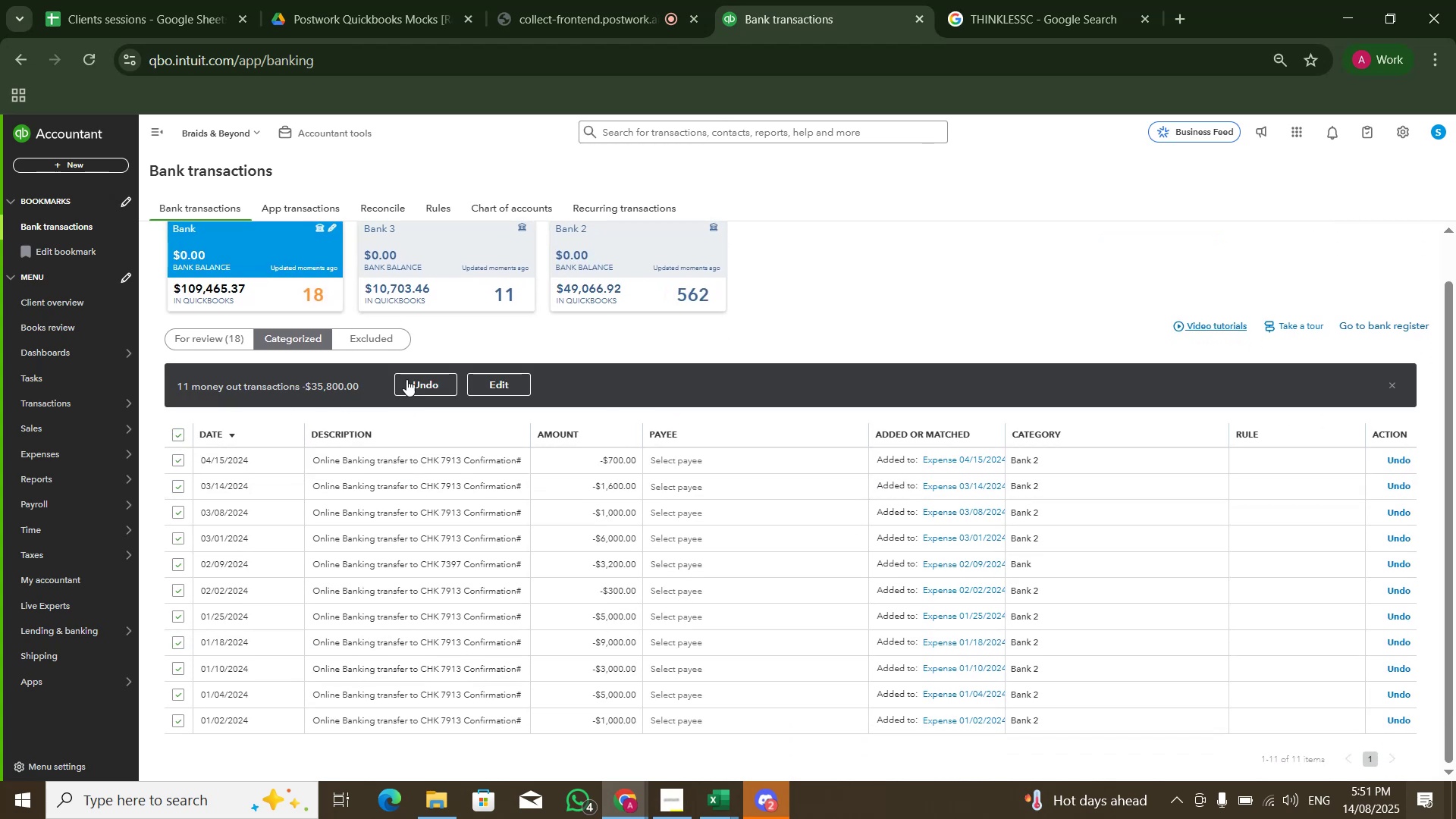 
left_click([414, 378])
 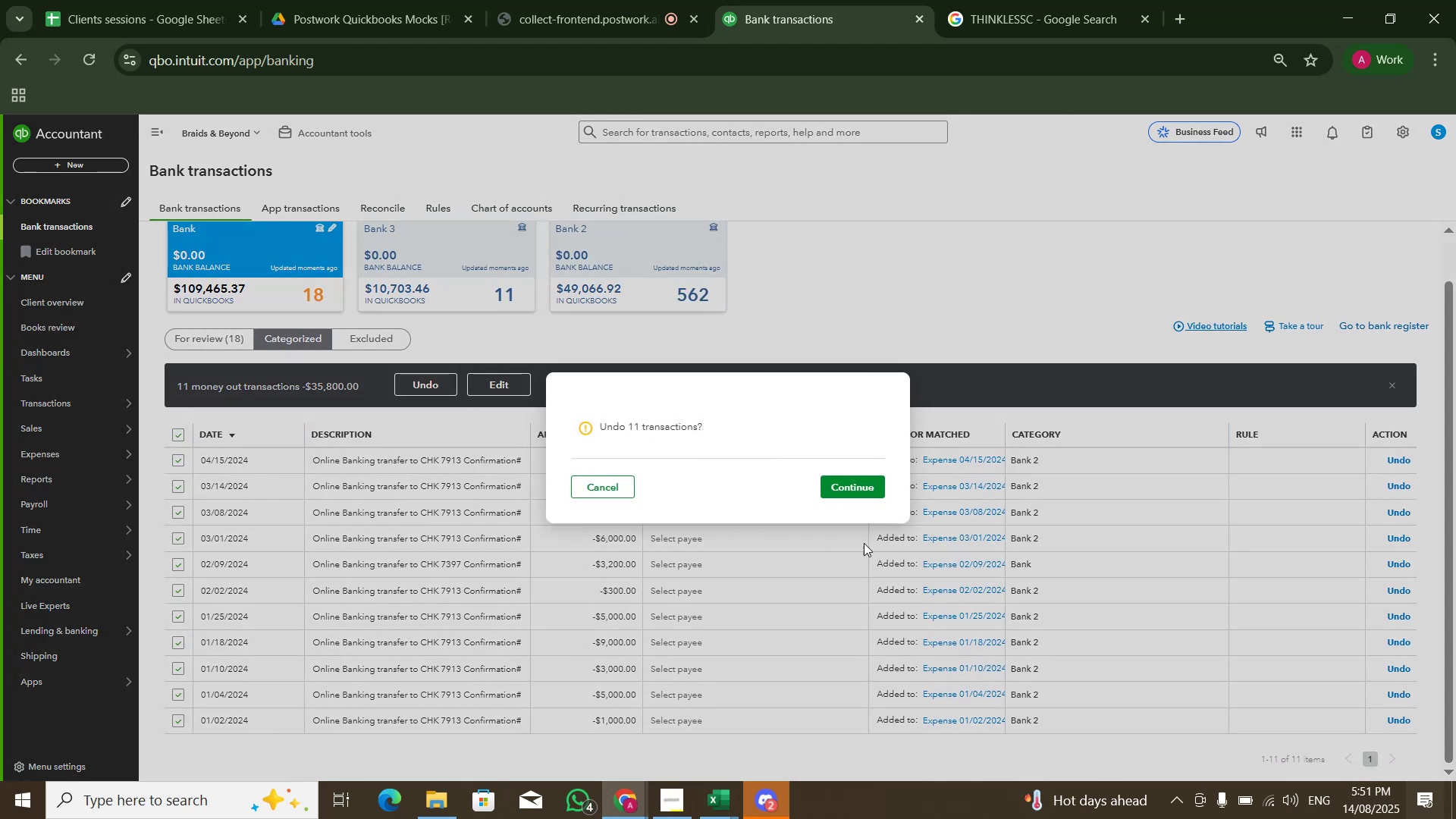 
left_click([875, 490])
 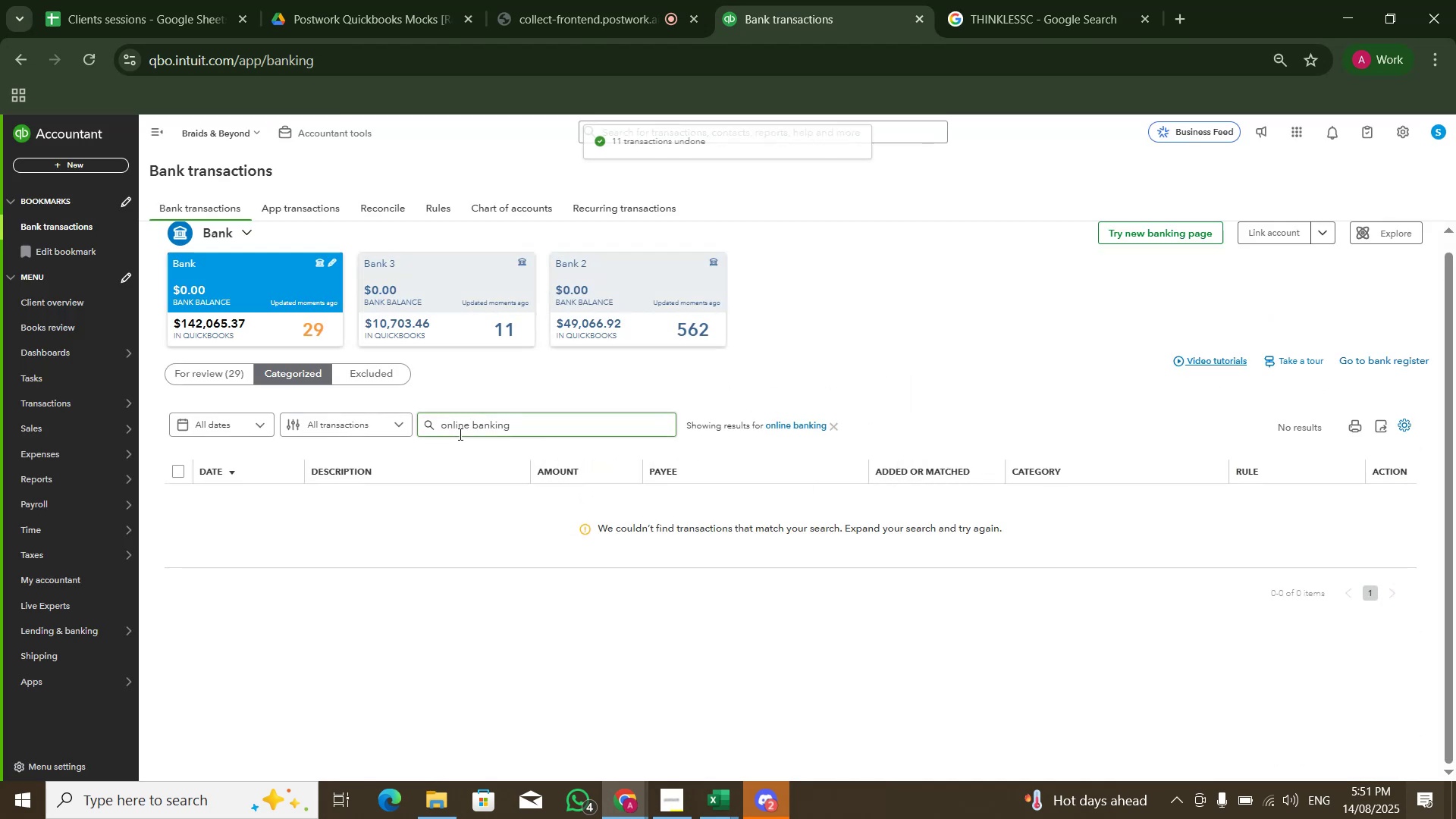 
left_click([224, 374])
 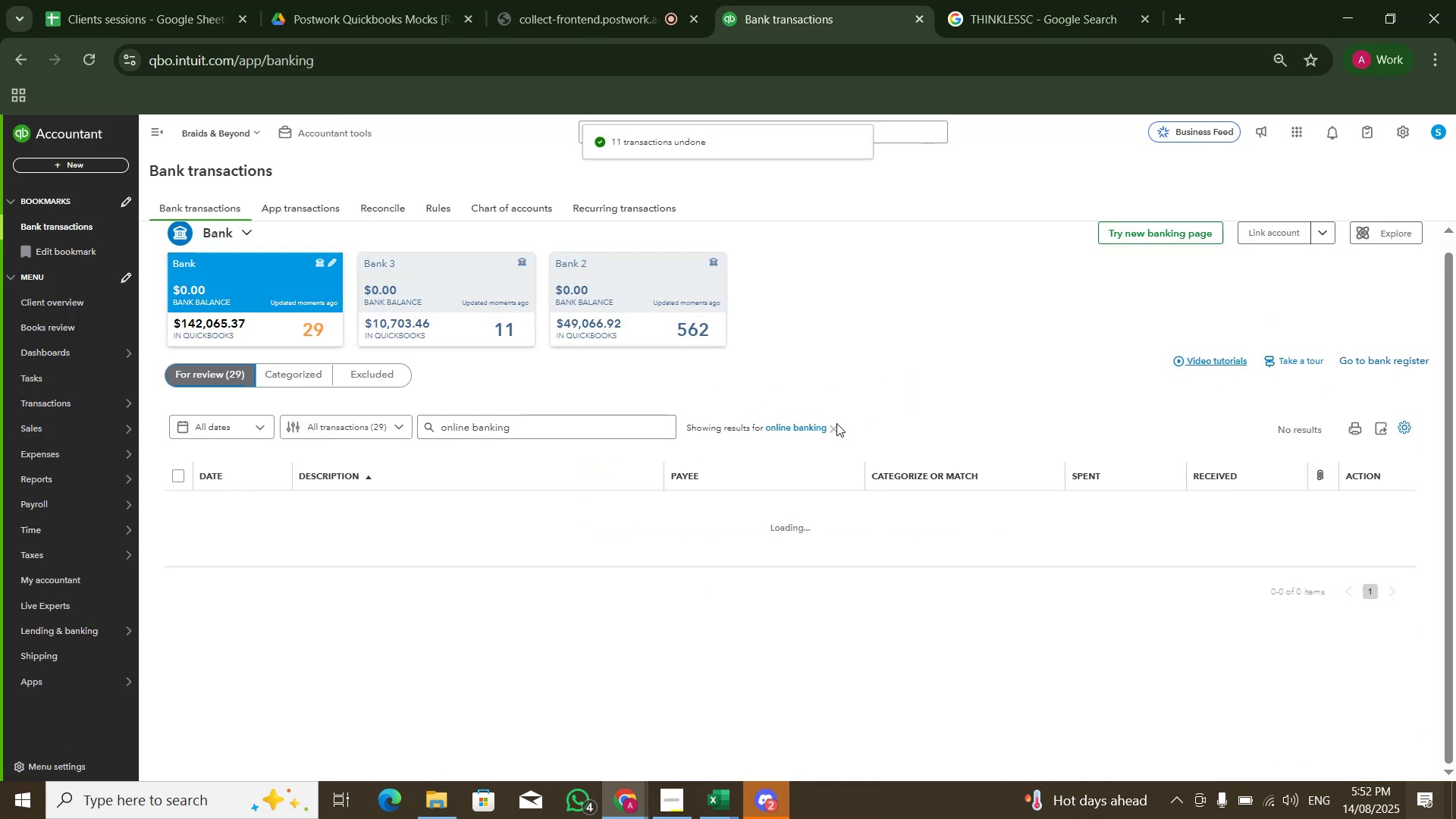 
left_click([833, 426])
 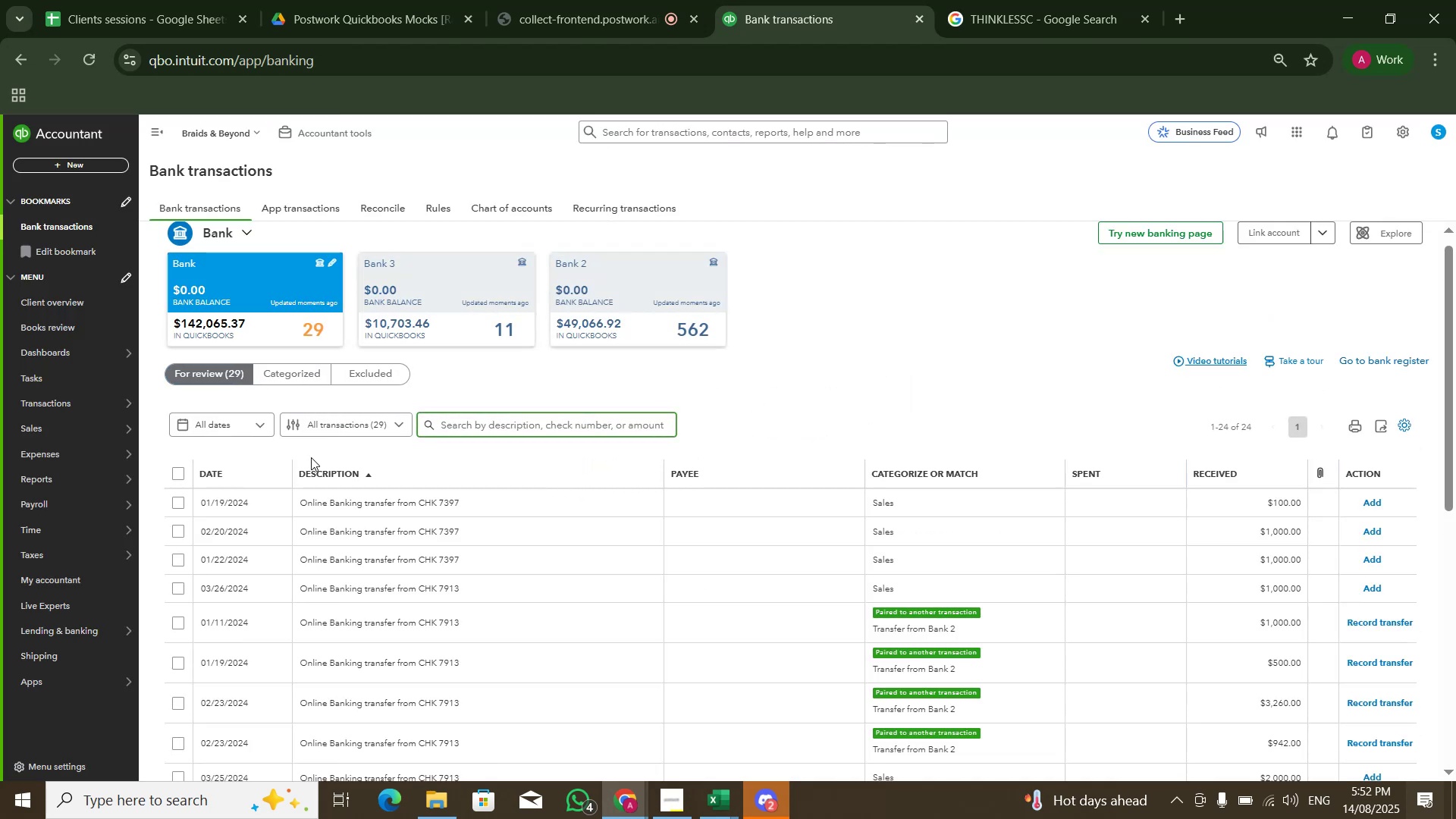 
left_click([246, 471])
 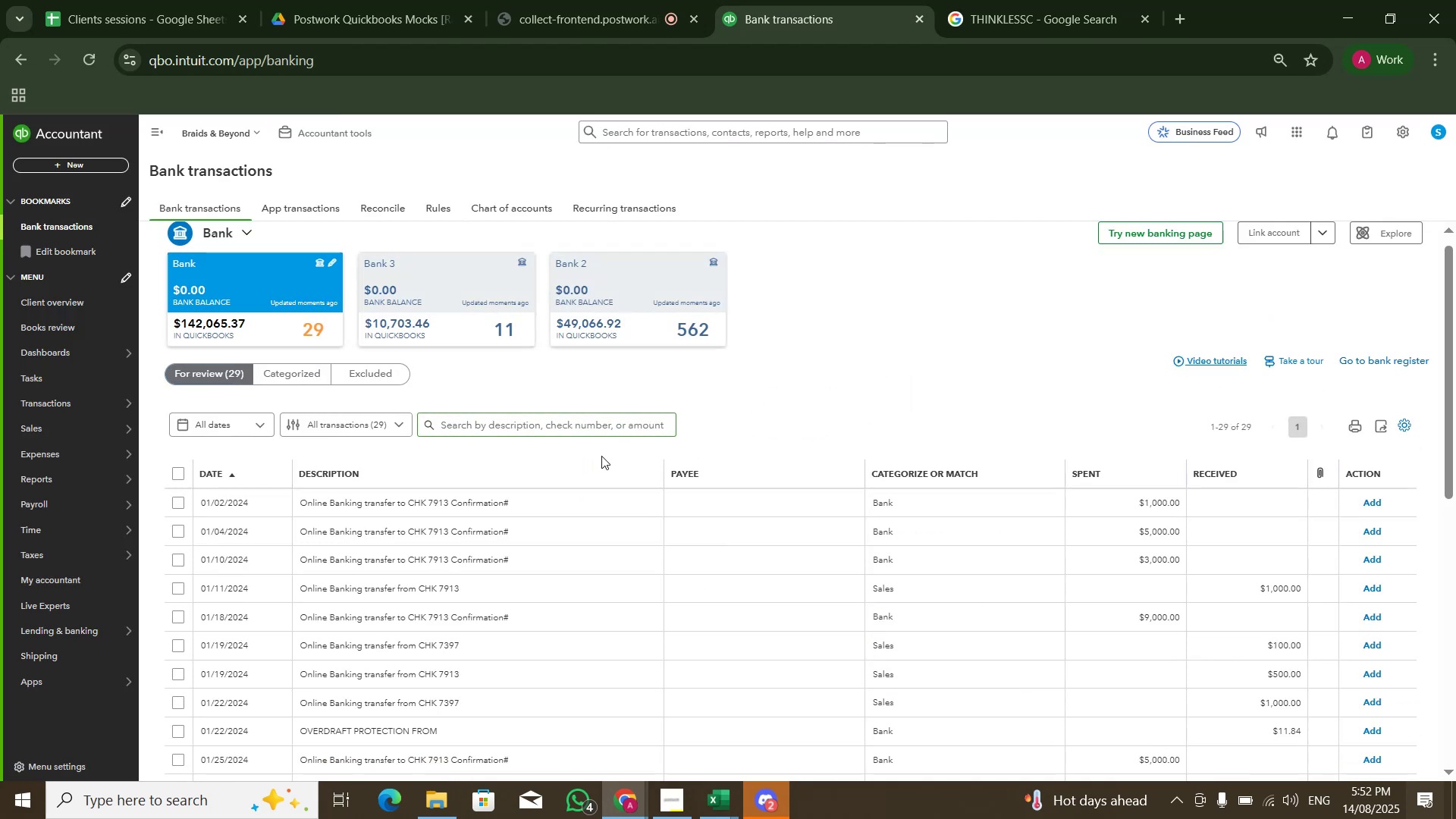 
scroll: coordinate [590, 463], scroll_direction: down, amount: 1.0
 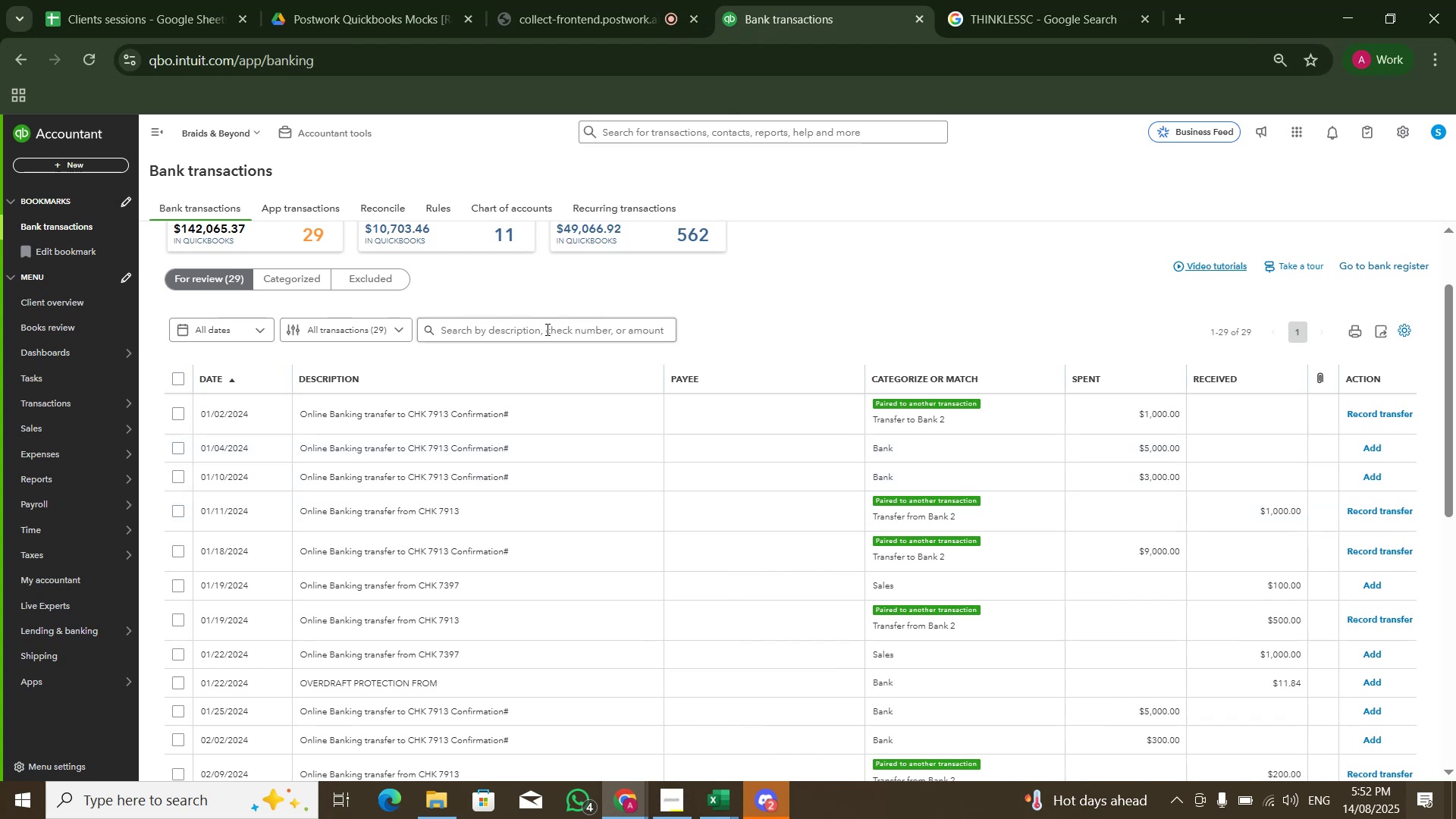 
wait(5.77)
 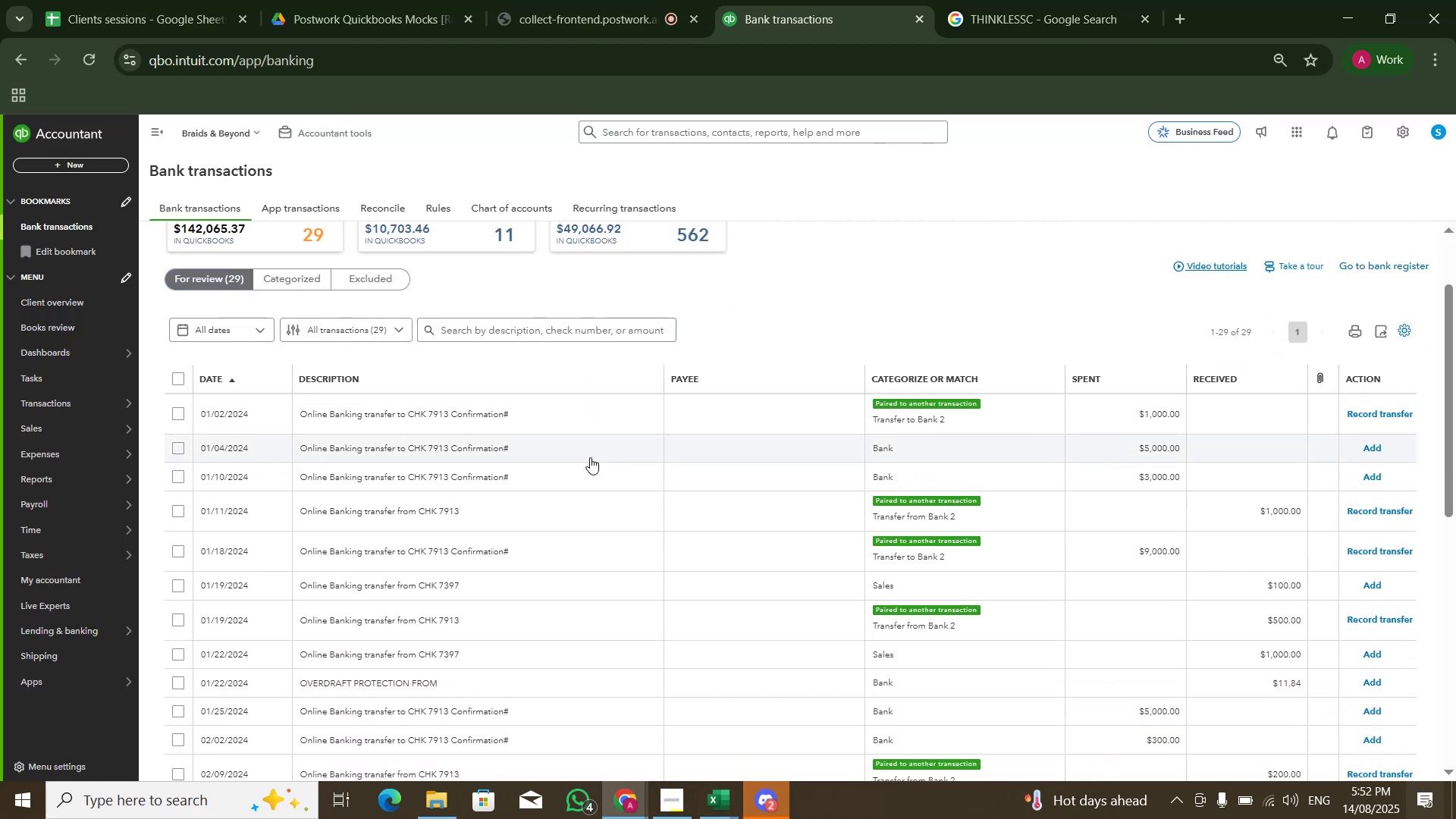 
left_click([491, 334])
 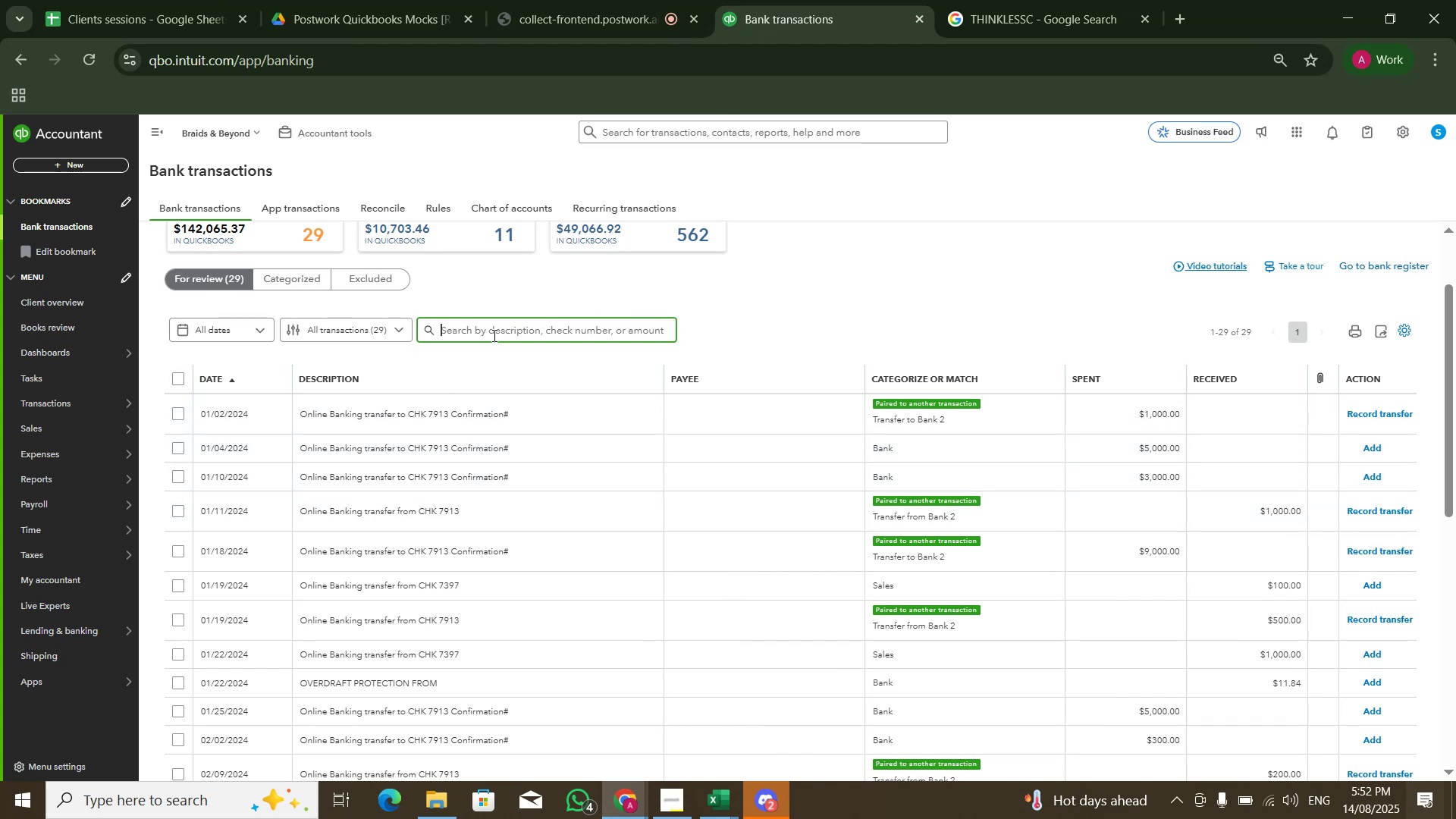 
key(Numpad7)
 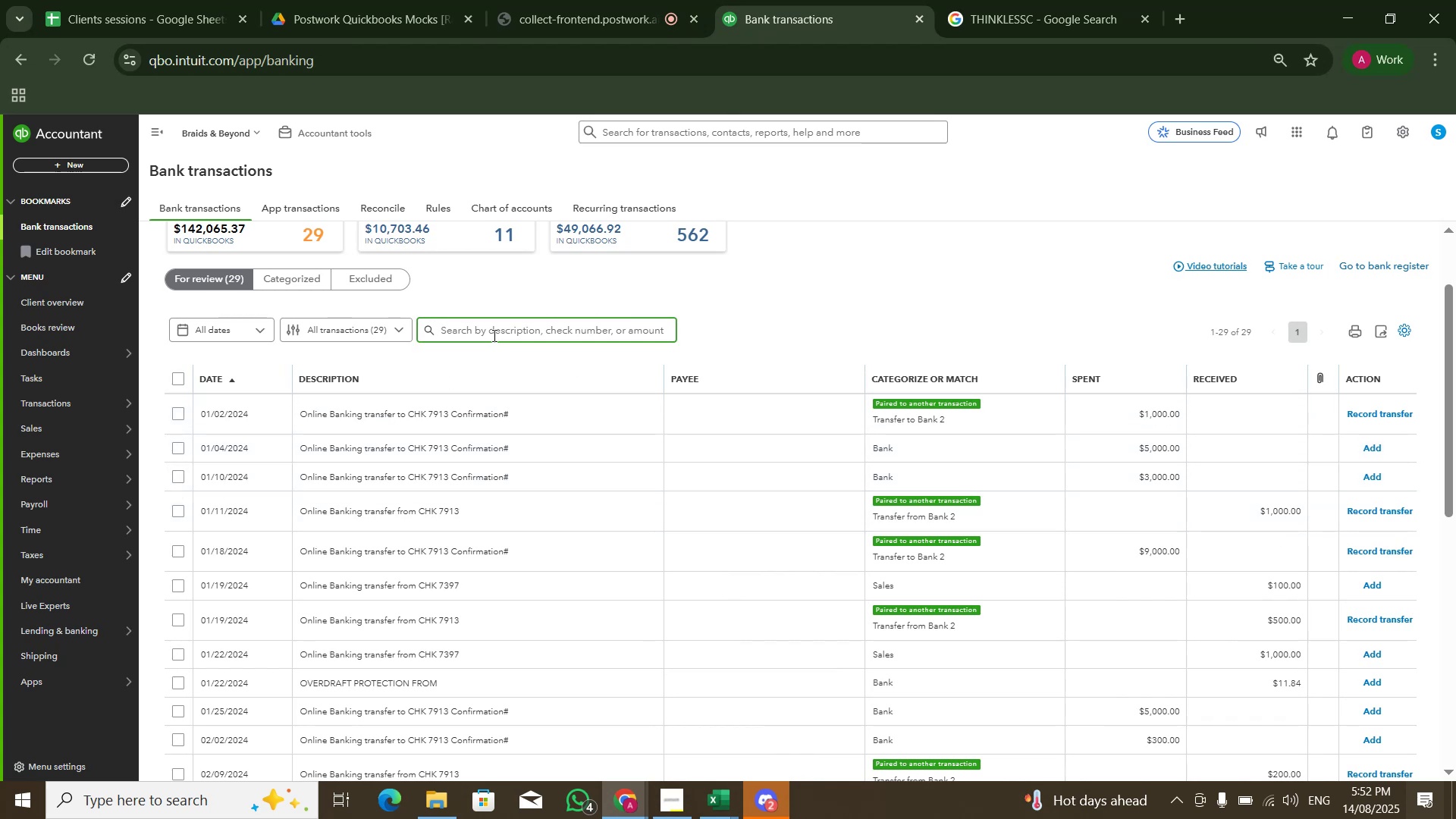 
key(Numpad9)
 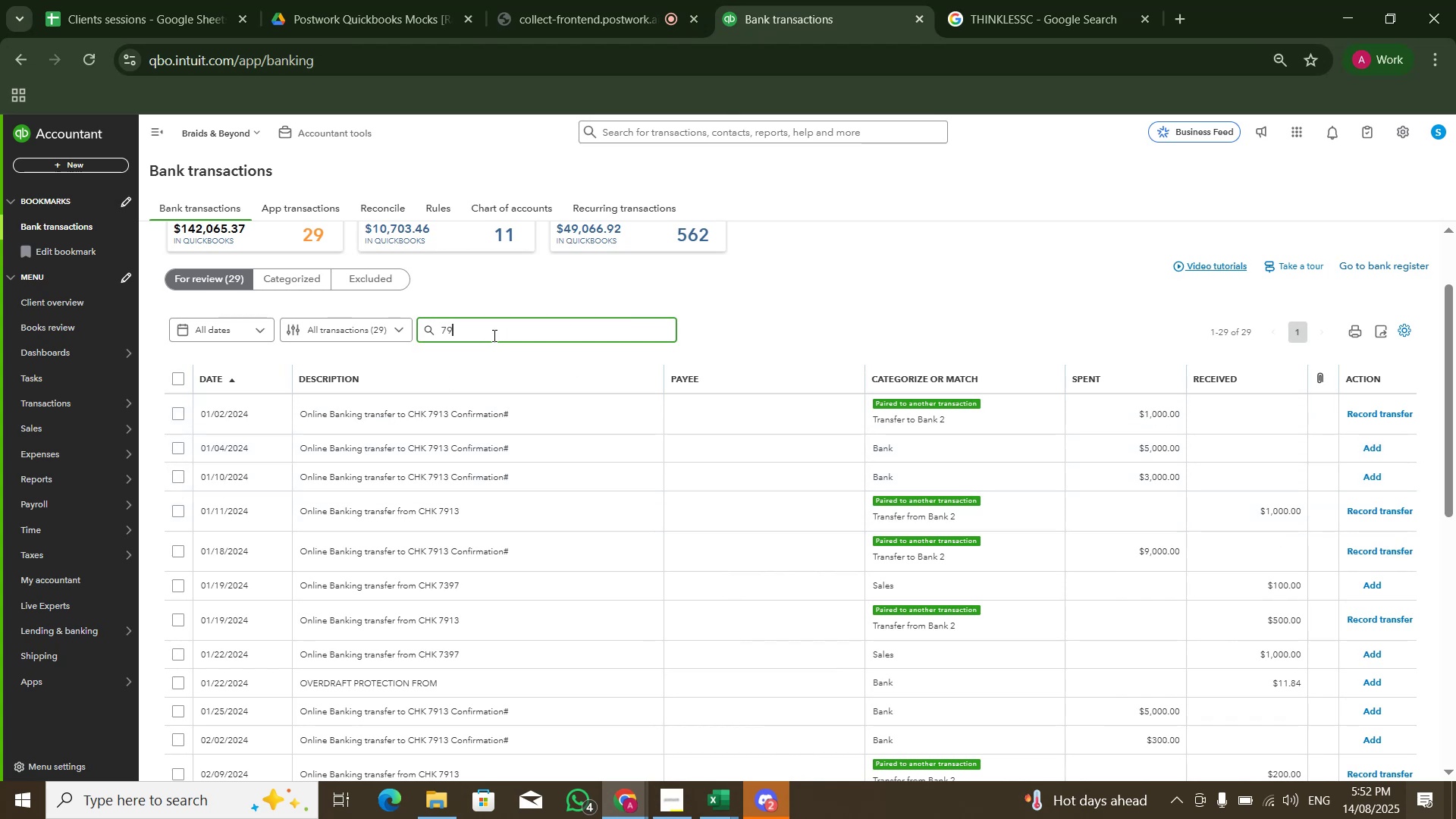 
key(Numpad1)
 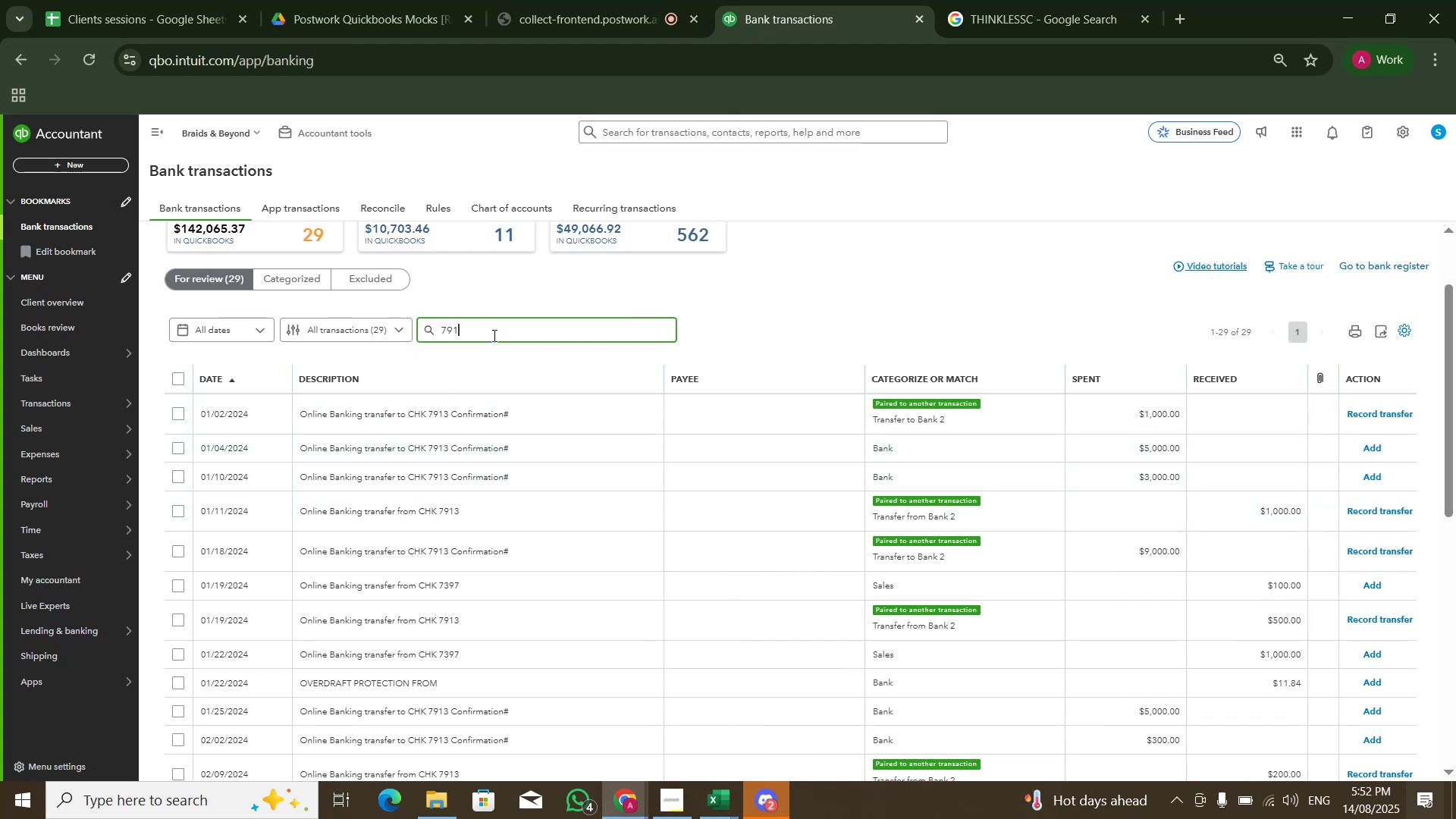 
key(Numpad3)
 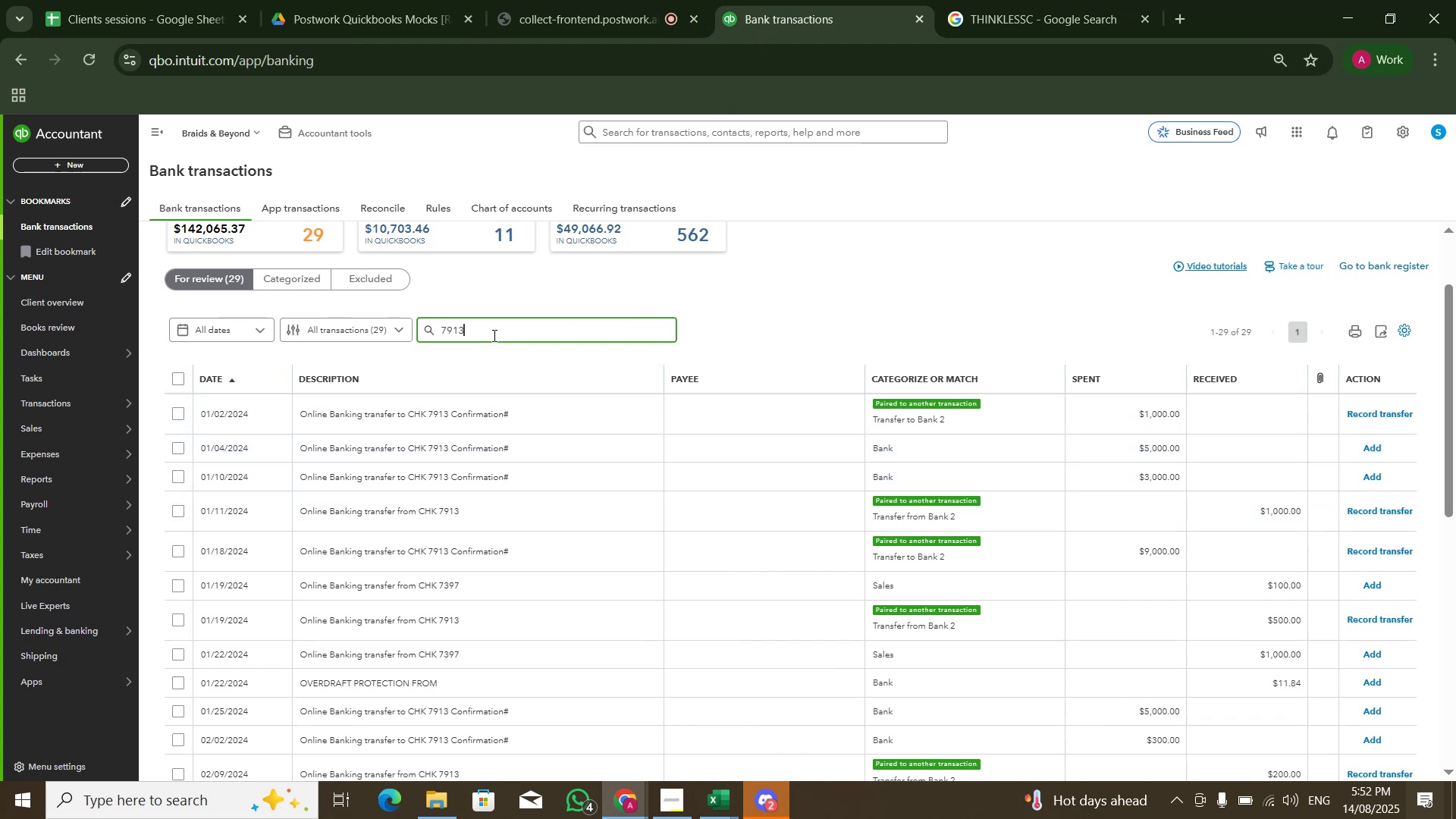 
key(NumpadEnter)
 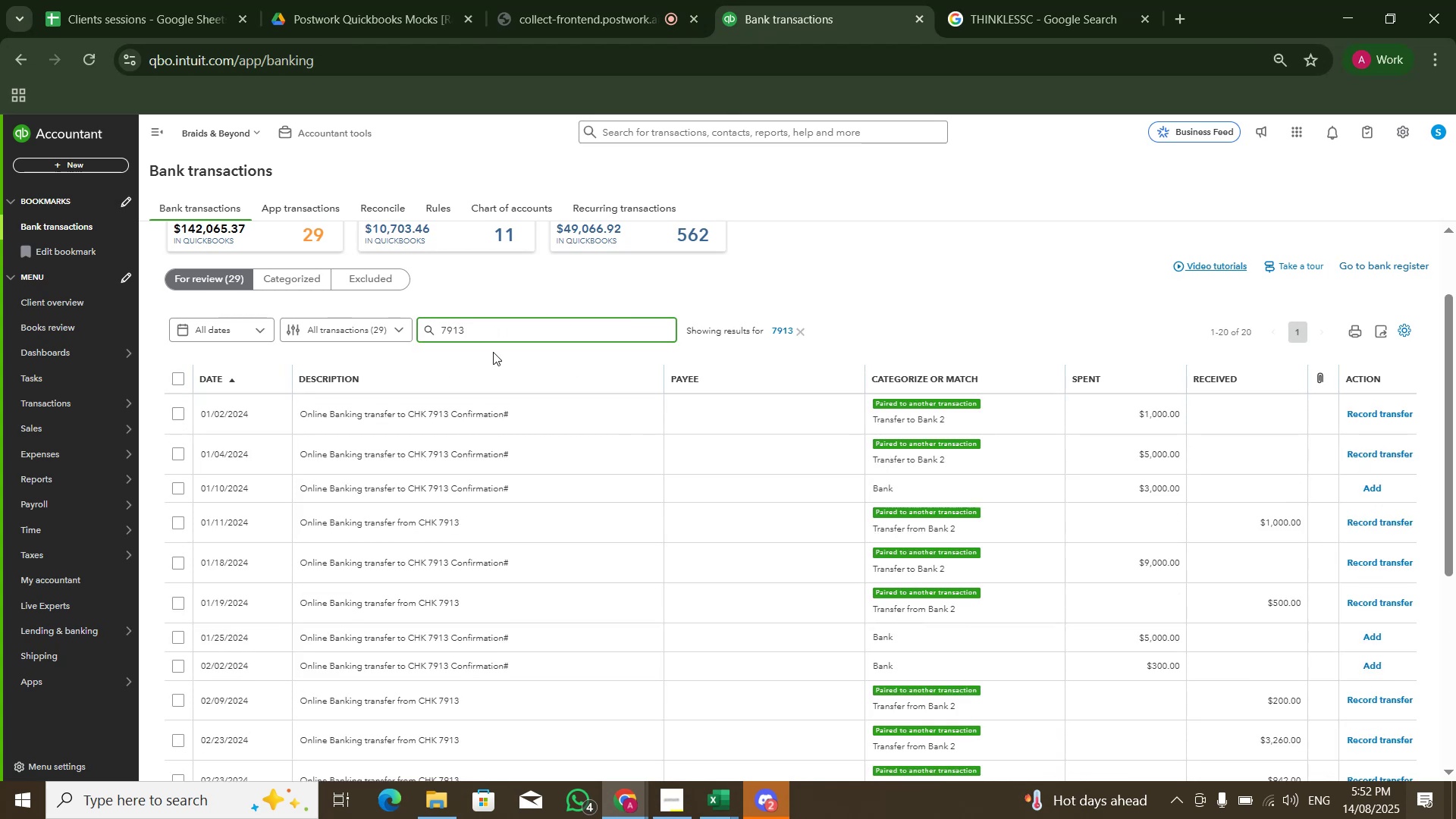 
scroll: coordinate [502, 418], scroll_direction: down, amount: 6.0
 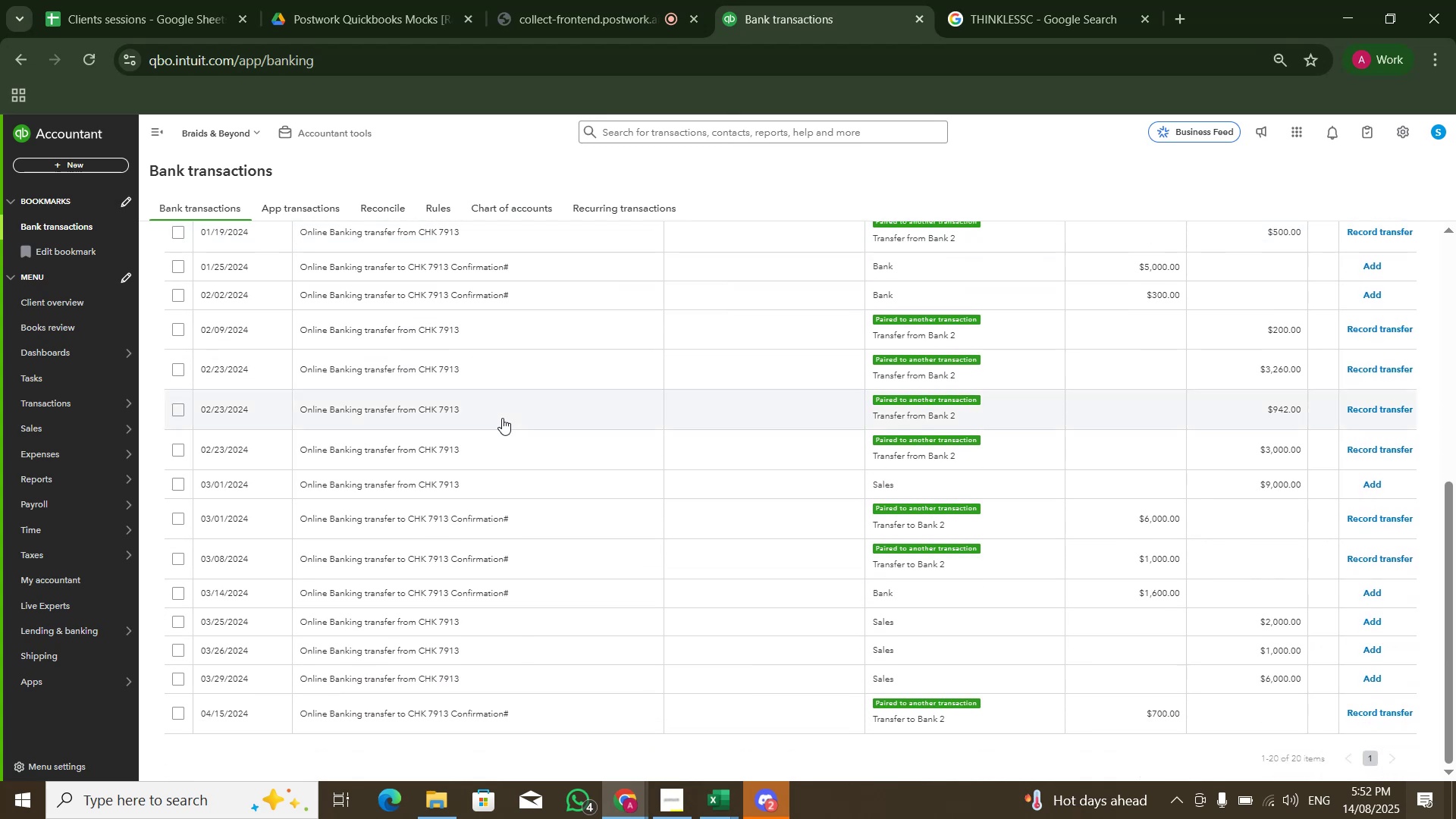 
scroll: coordinate [286, 428], scroll_direction: up, amount: 4.0
 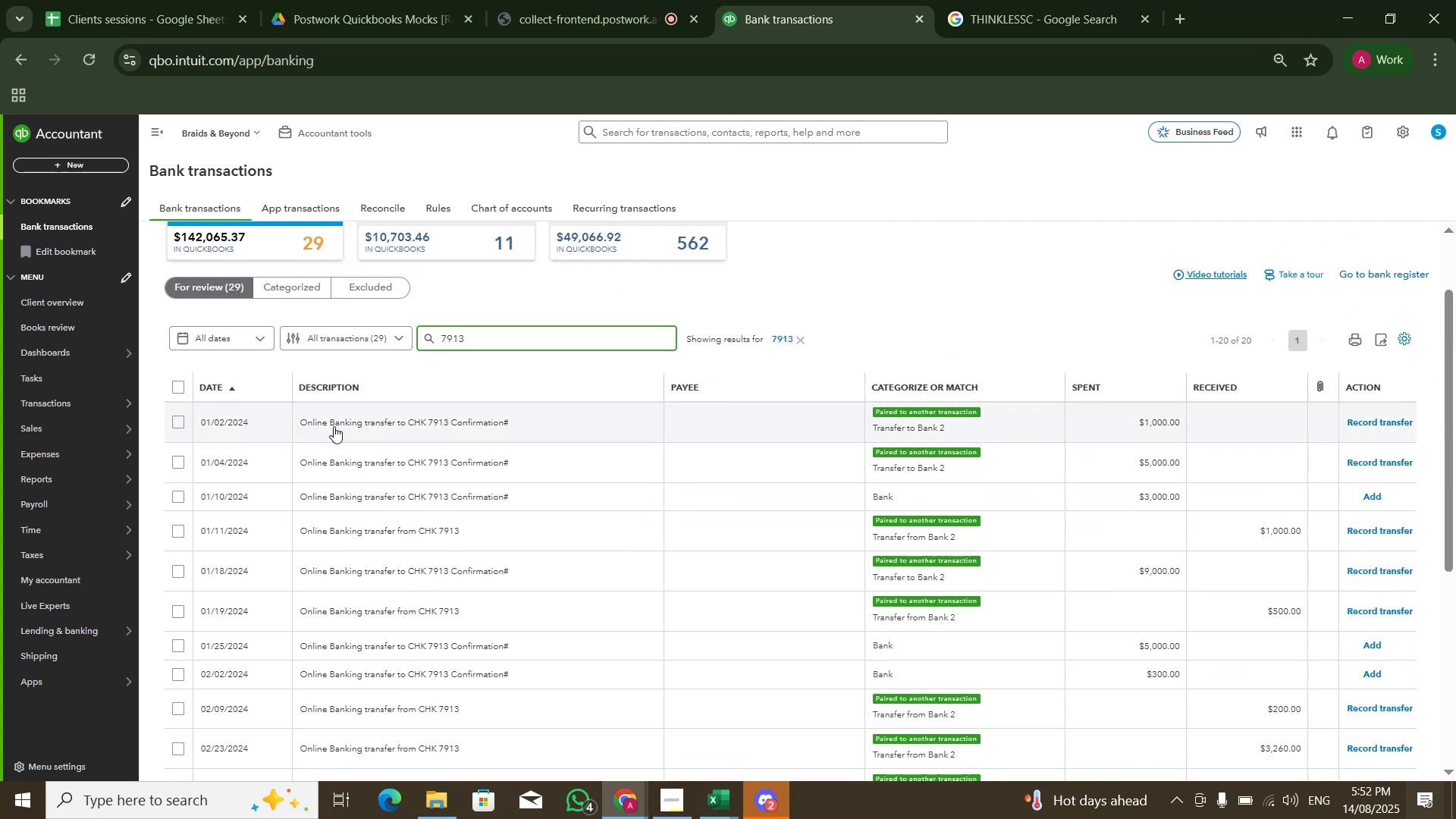 
scroll: coordinate [381, 546], scroll_direction: down, amount: 3.0
 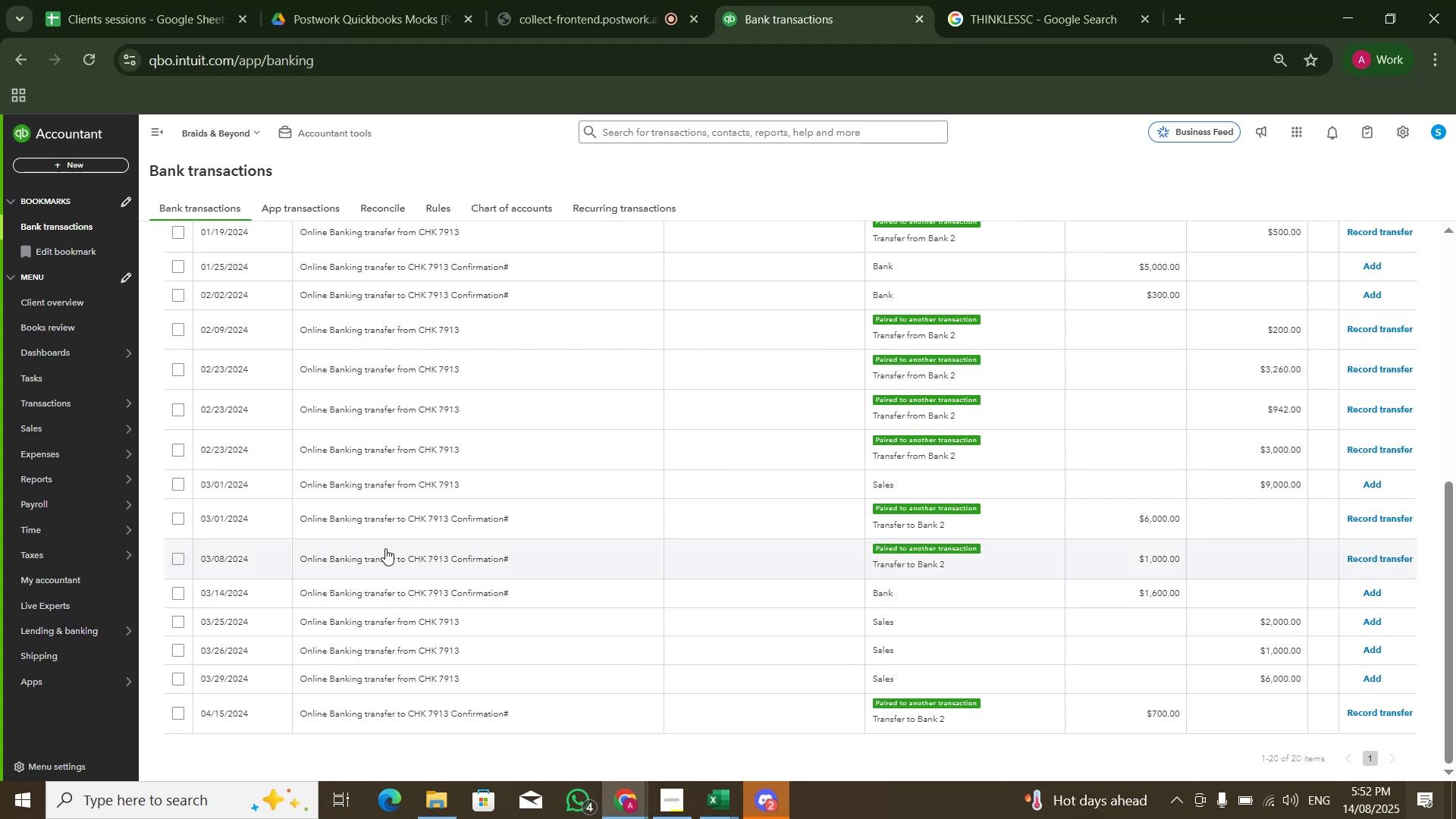 
scroll: coordinate [407, 548], scroll_direction: up, amount: 7.0
 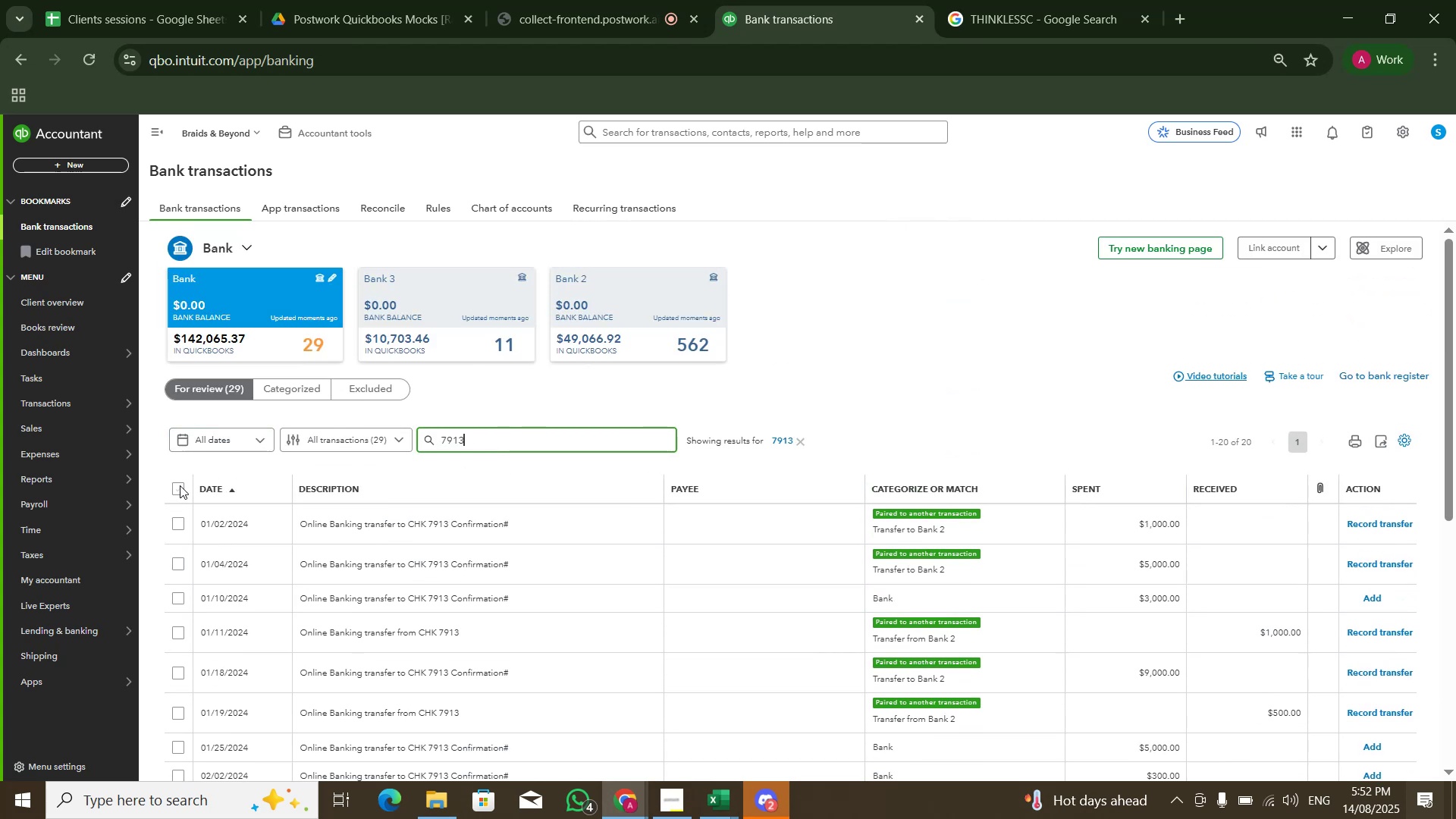 
left_click([179, 485])
 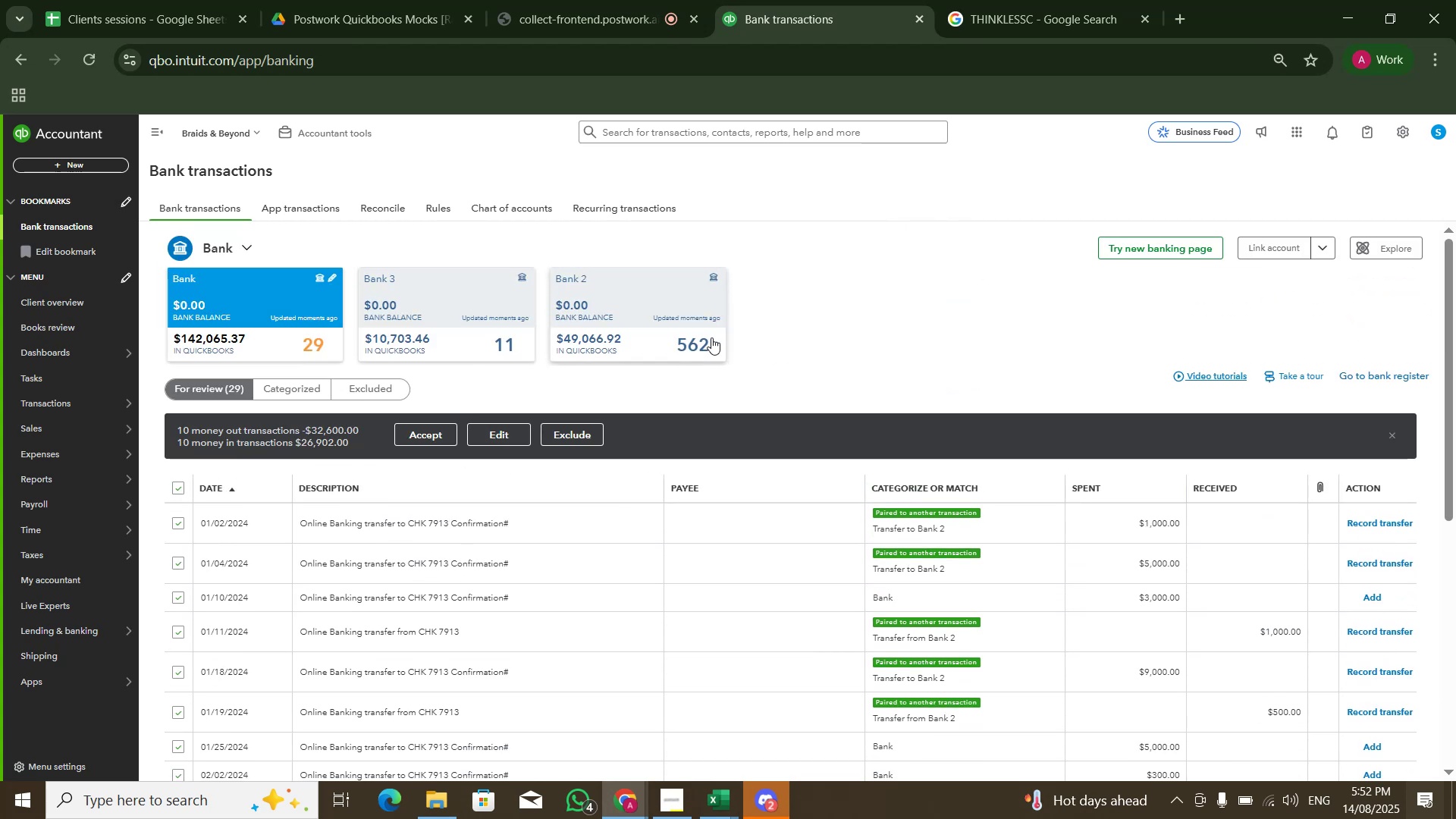 
left_click([691, 335])
 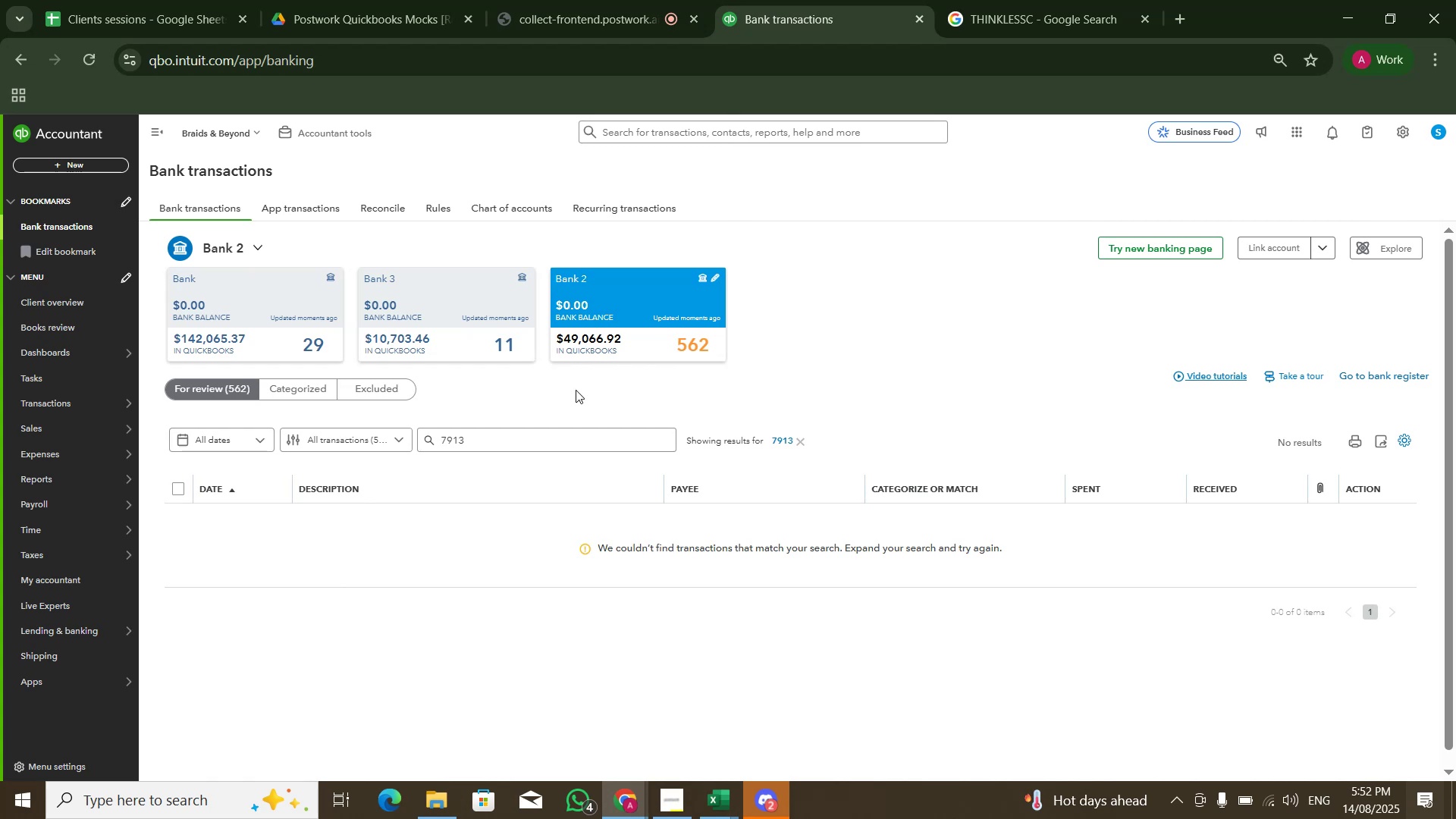 
left_click([797, 440])
 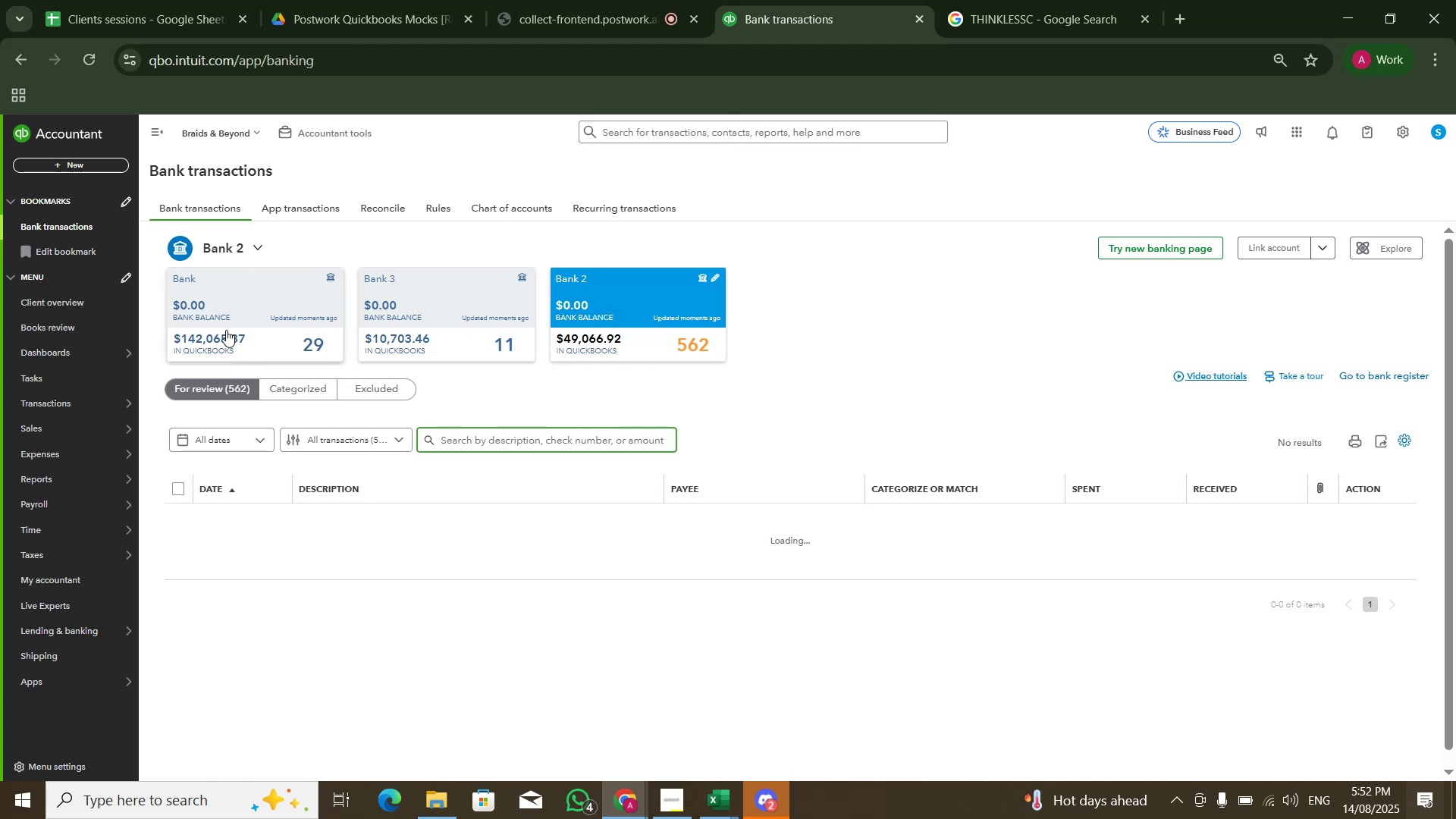 
left_click([232, 312])
 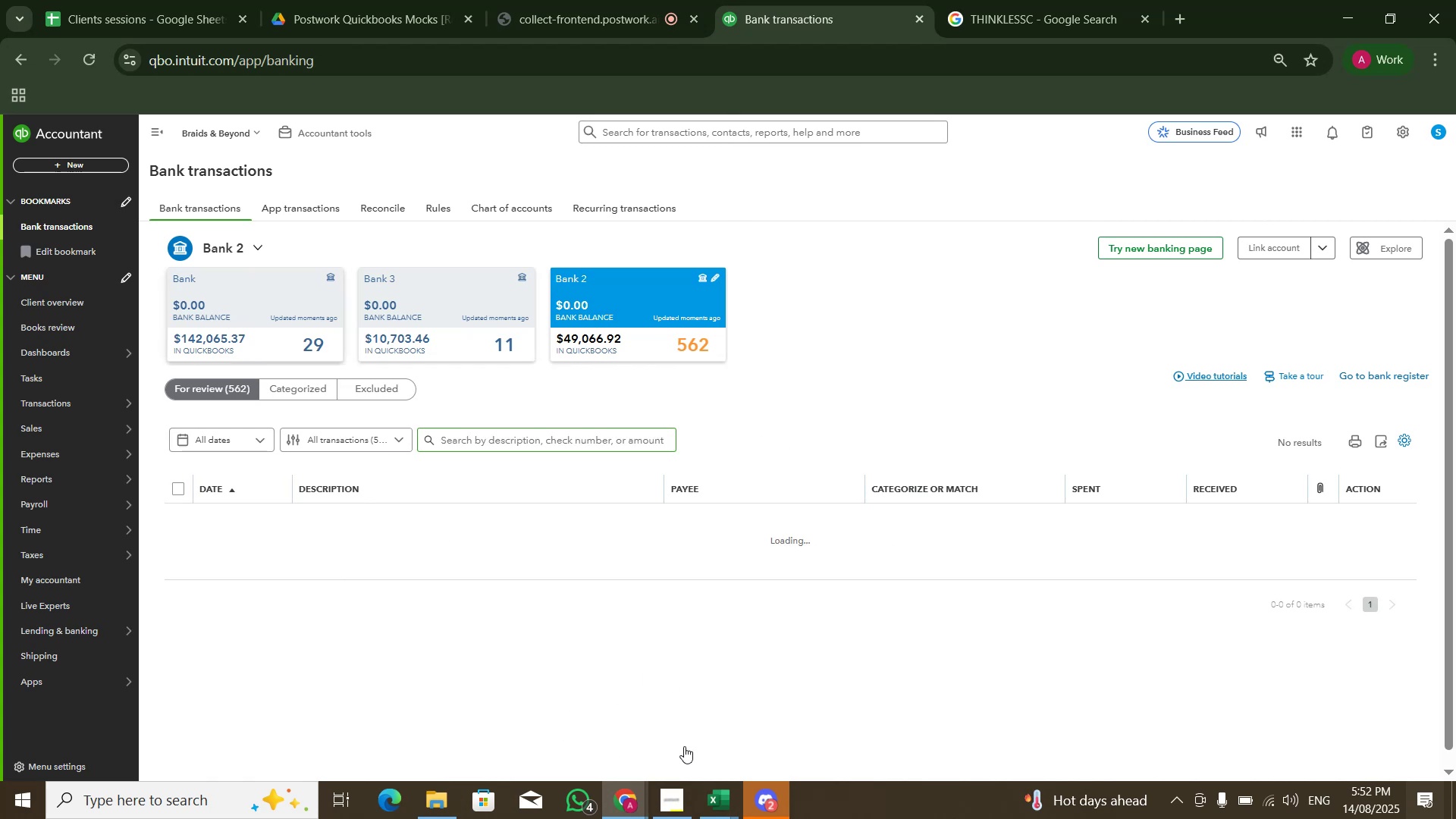 
left_click([714, 792])
 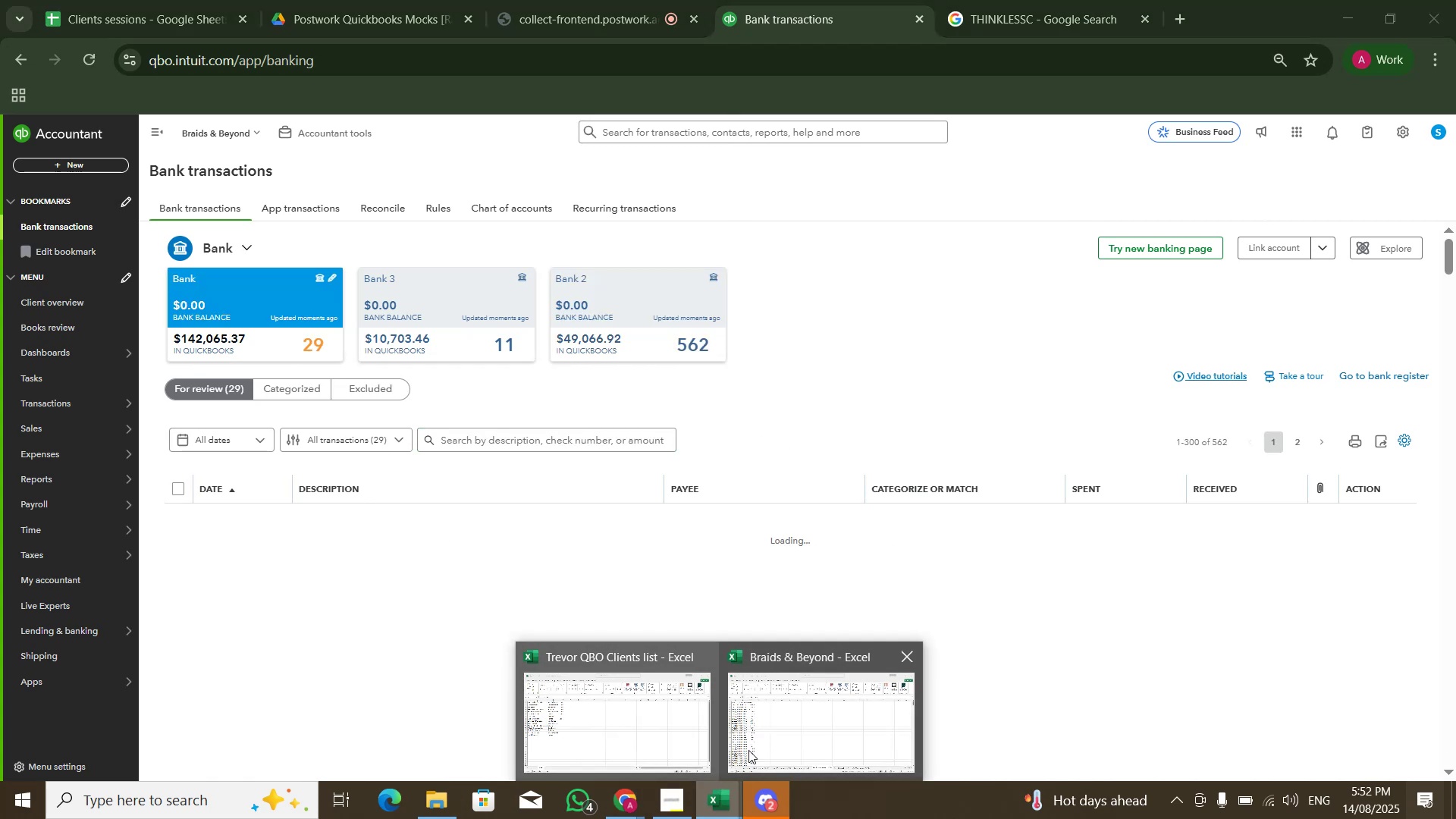 
left_click([837, 728])
 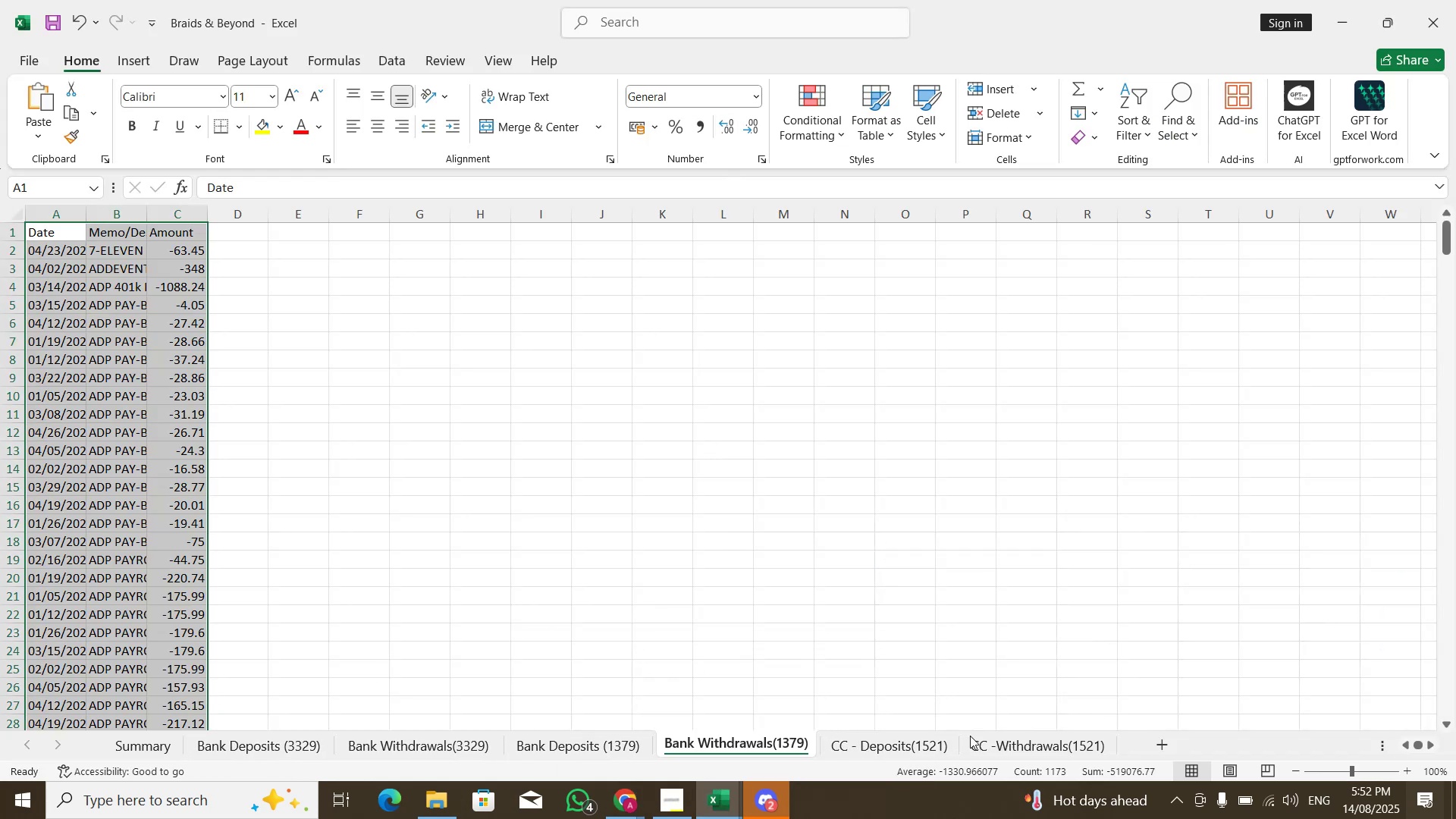 
left_click([651, 754])
 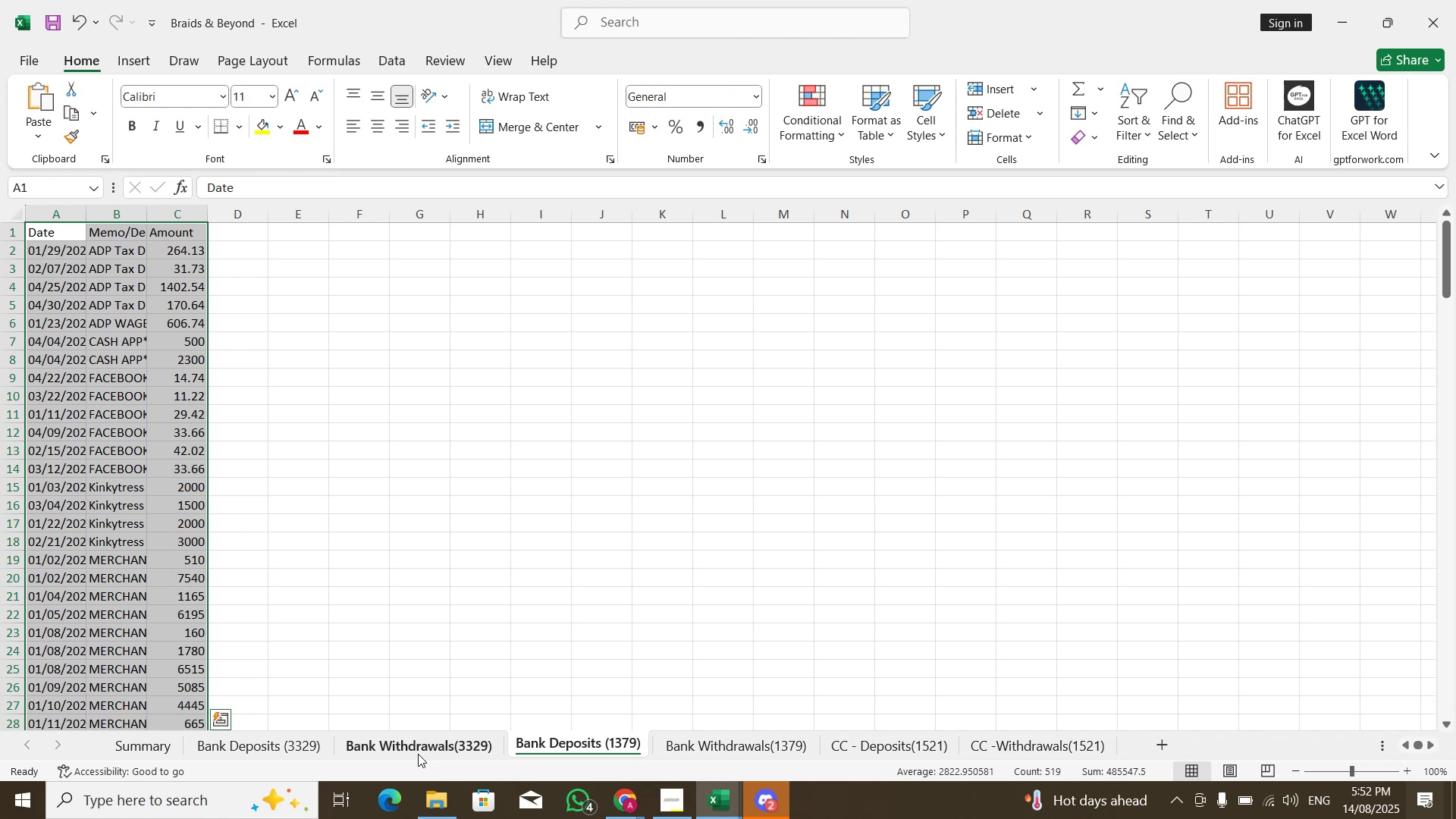 
left_click([418, 754])
 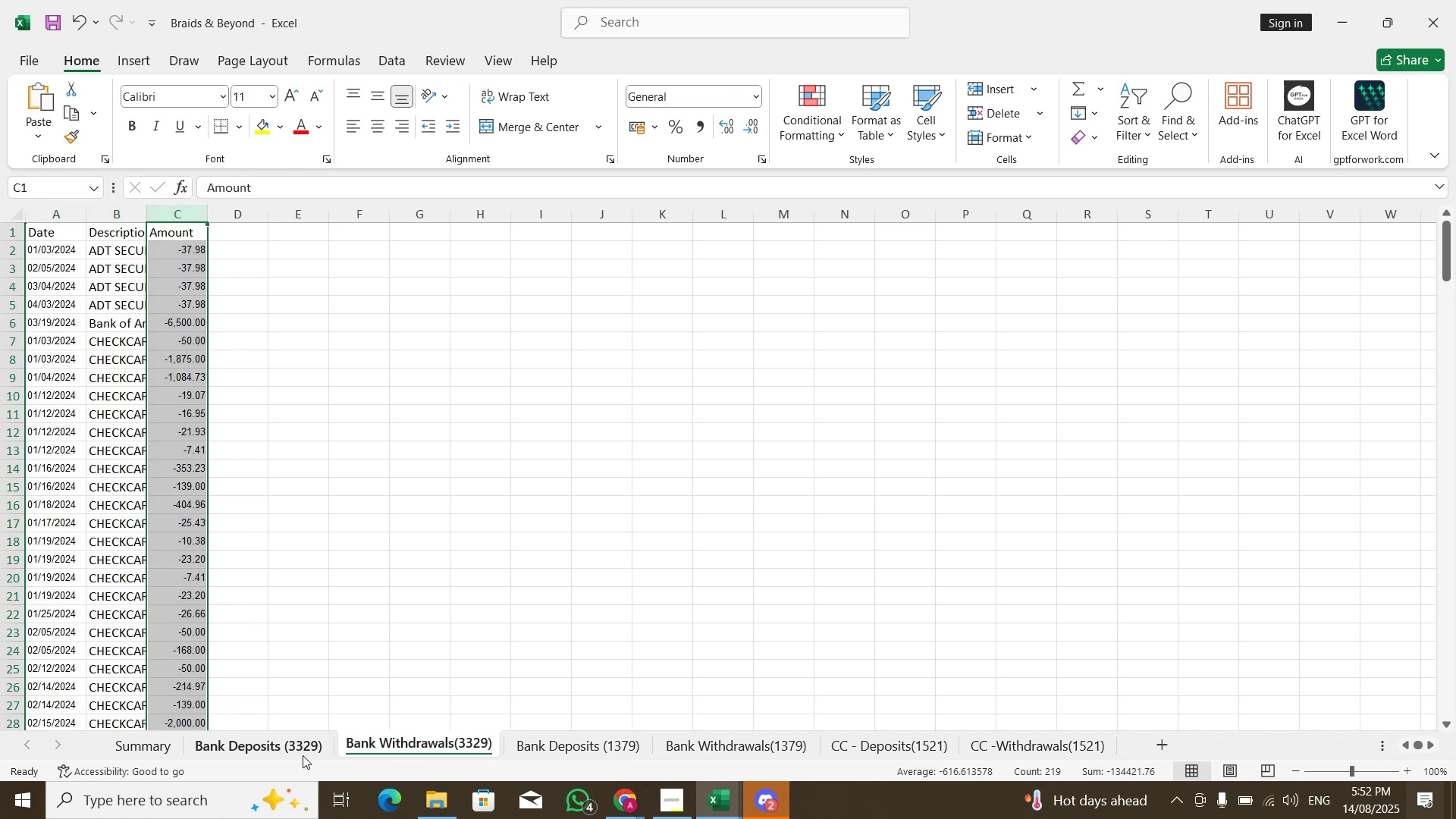 
left_click([303, 755])
 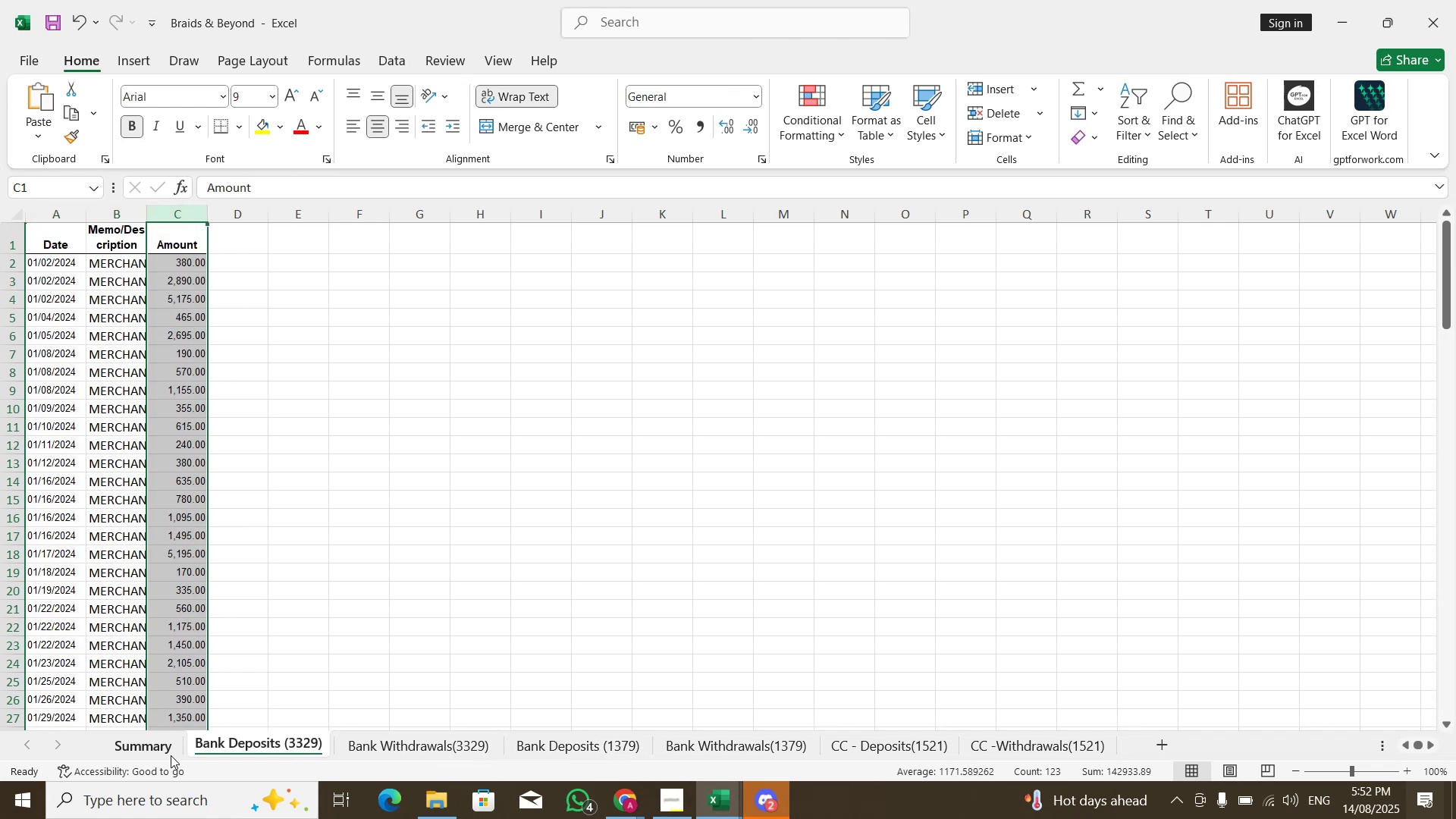 
left_click([171, 755])
 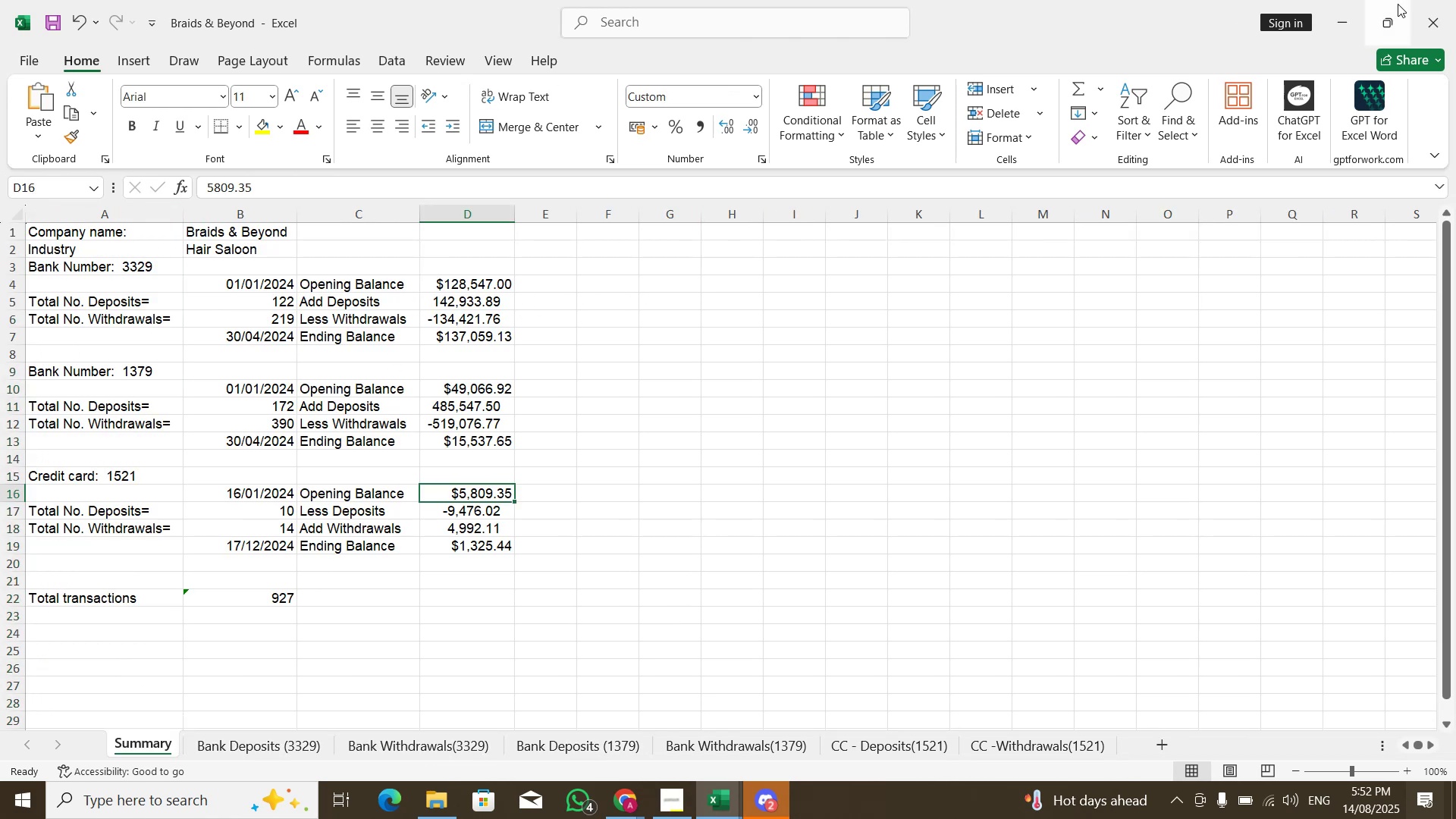 
wait(5.05)
 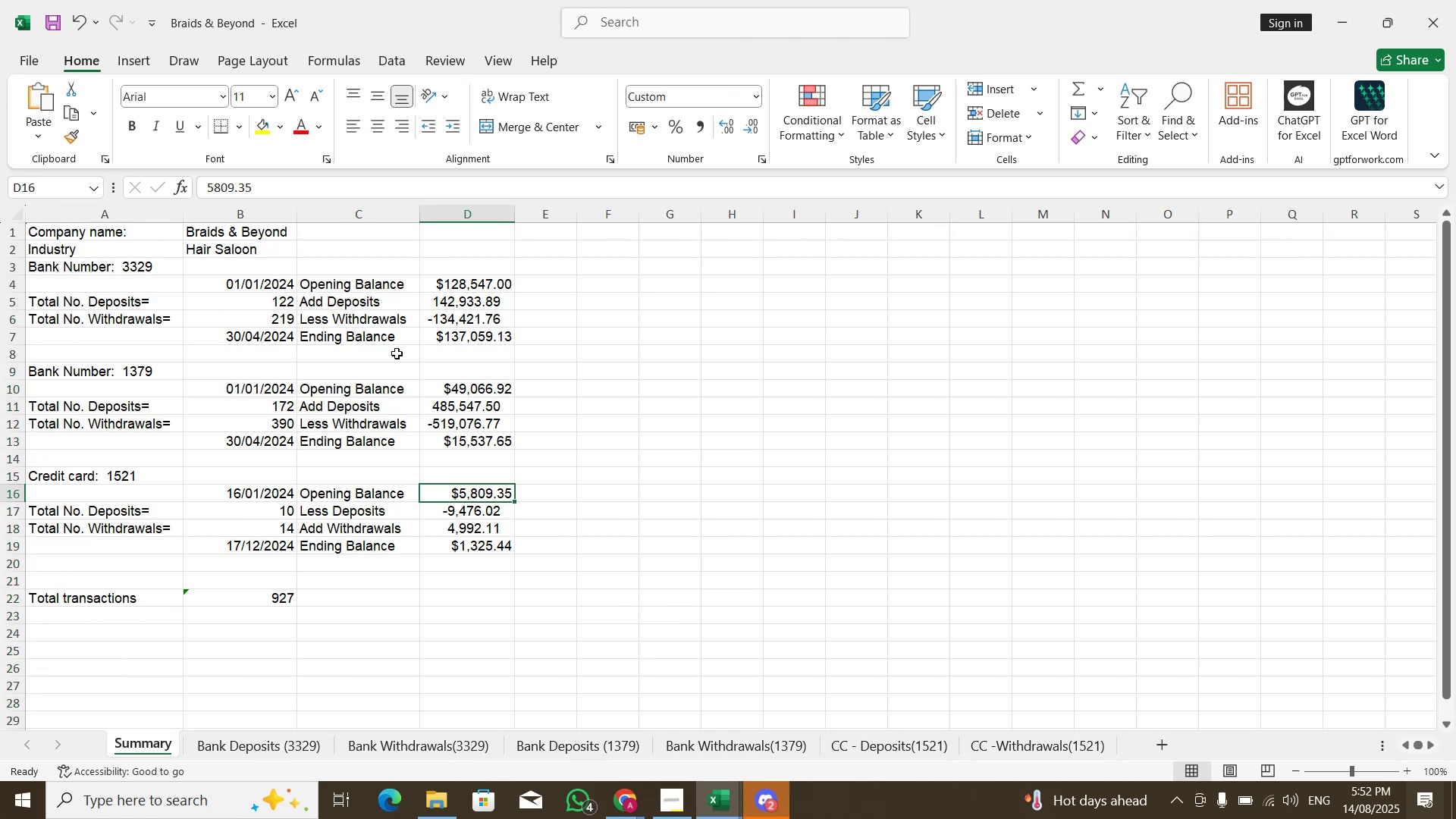 
scroll: coordinate [569, 453], scroll_direction: down, amount: 14.0
 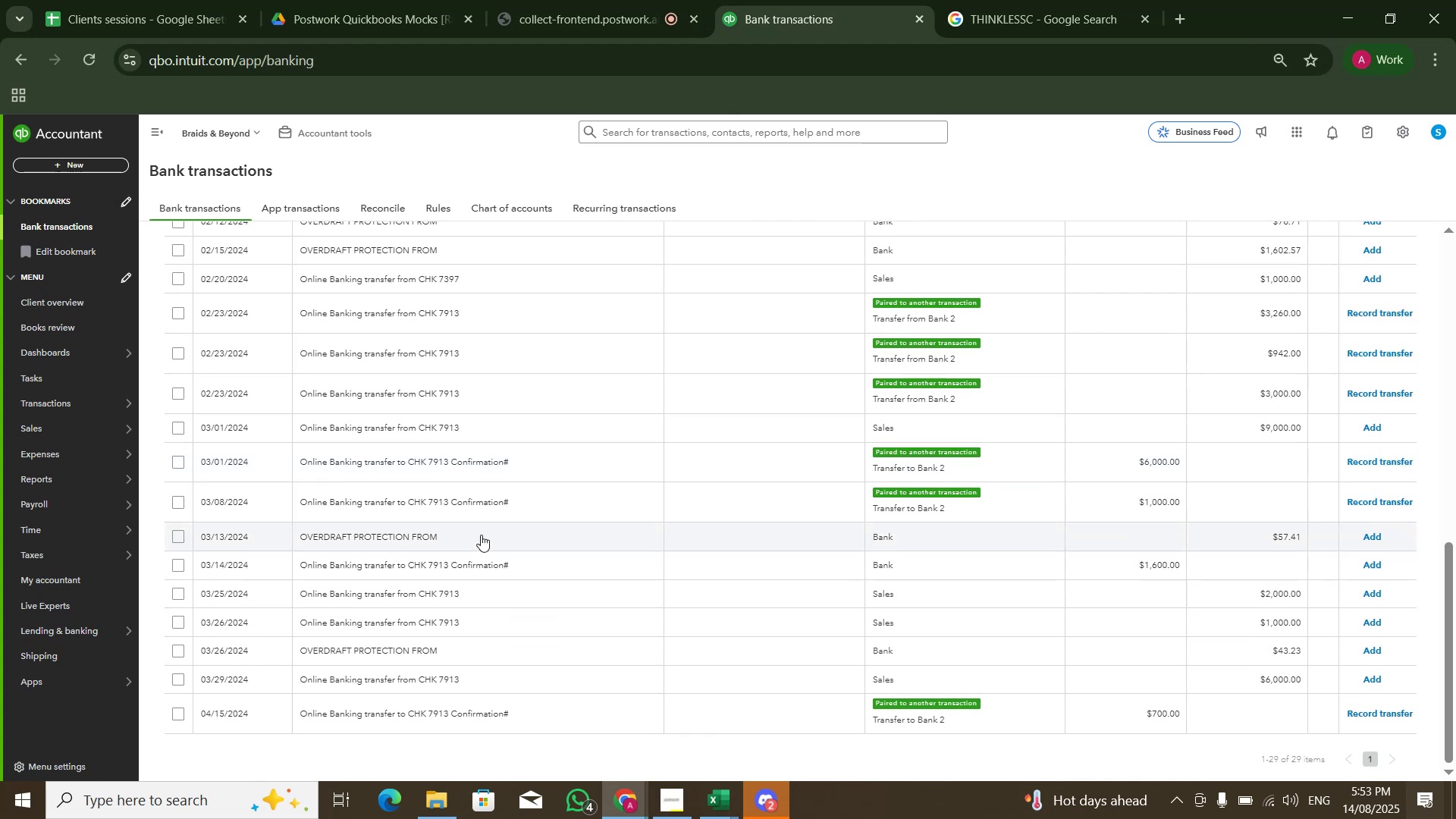 
wait(7.28)
 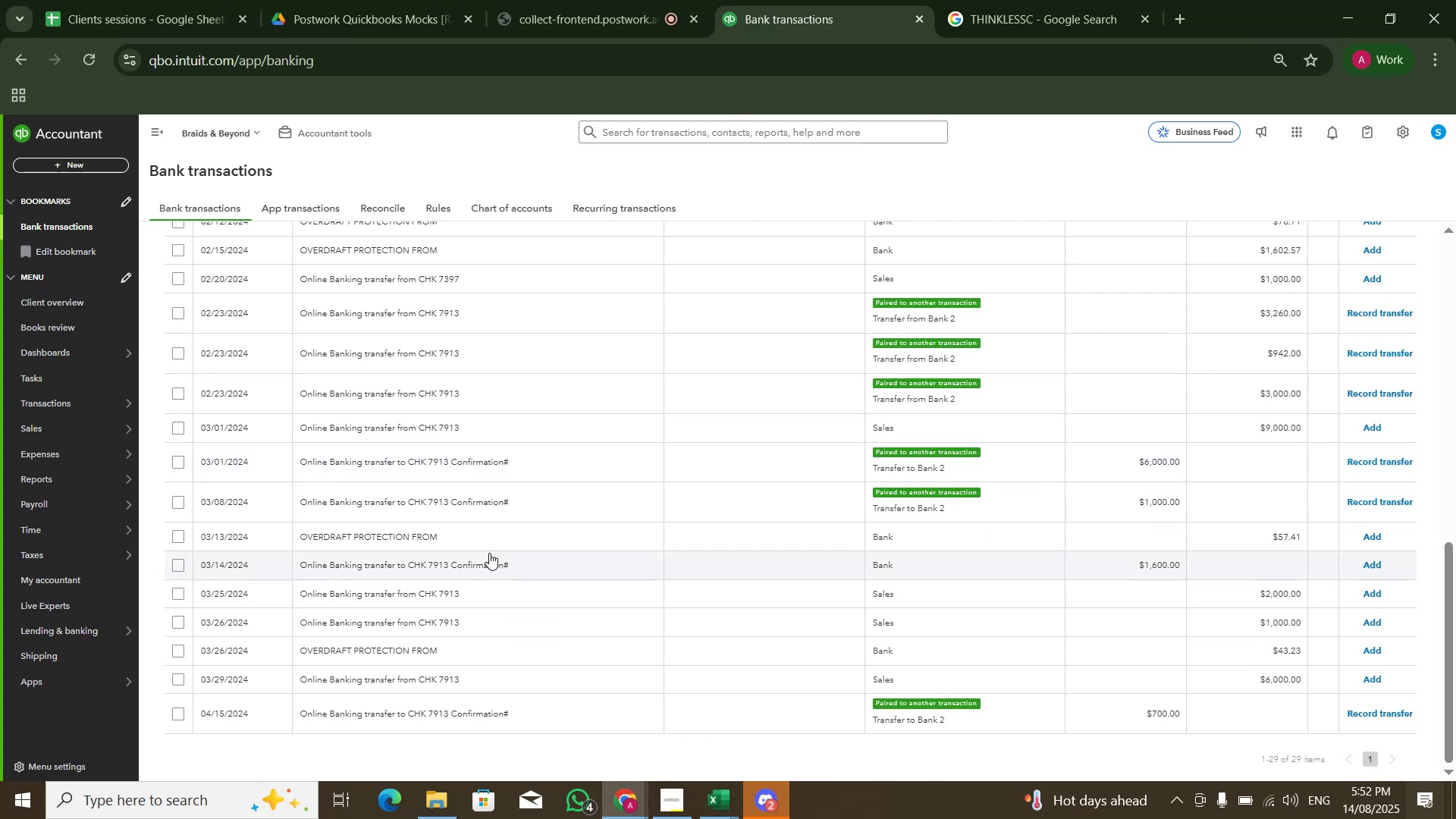 
scroll: coordinate [485, 541], scroll_direction: up, amount: 1.0
 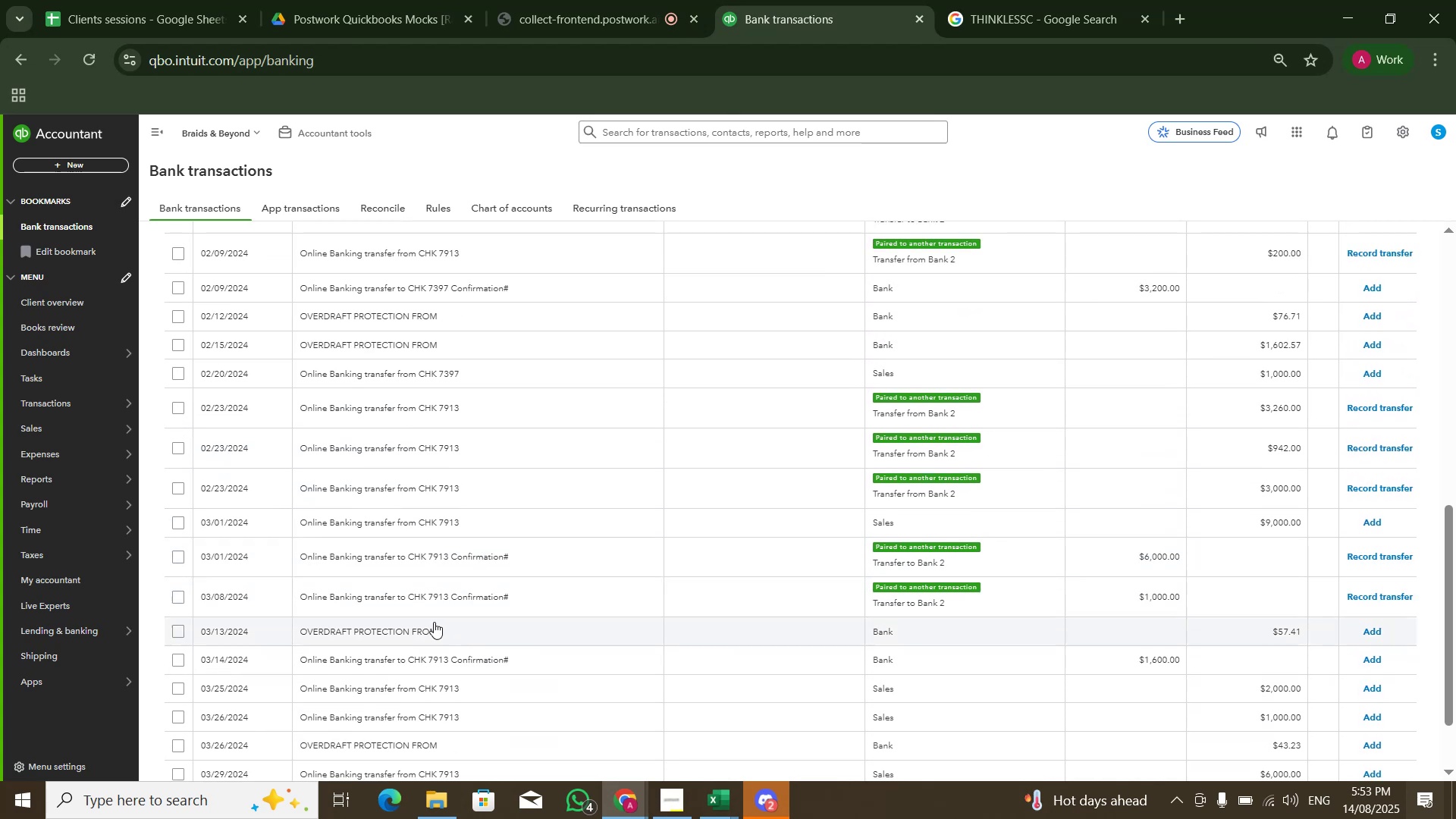 
scroll: coordinate [398, 532], scroll_direction: down, amount: 5.0
 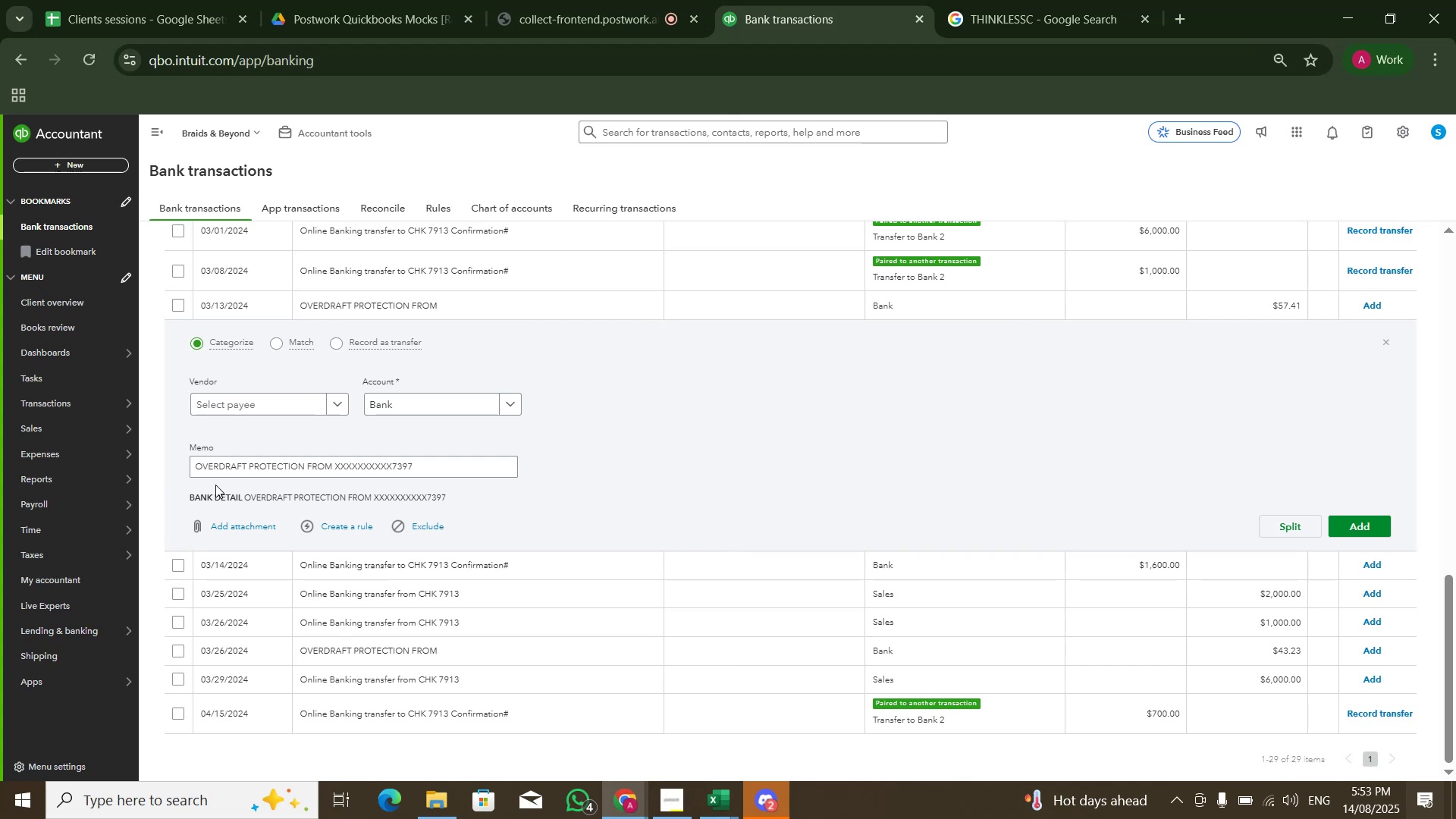 
left_click_drag(start_coordinate=[192, 470], to_coordinate=[331, 468])
 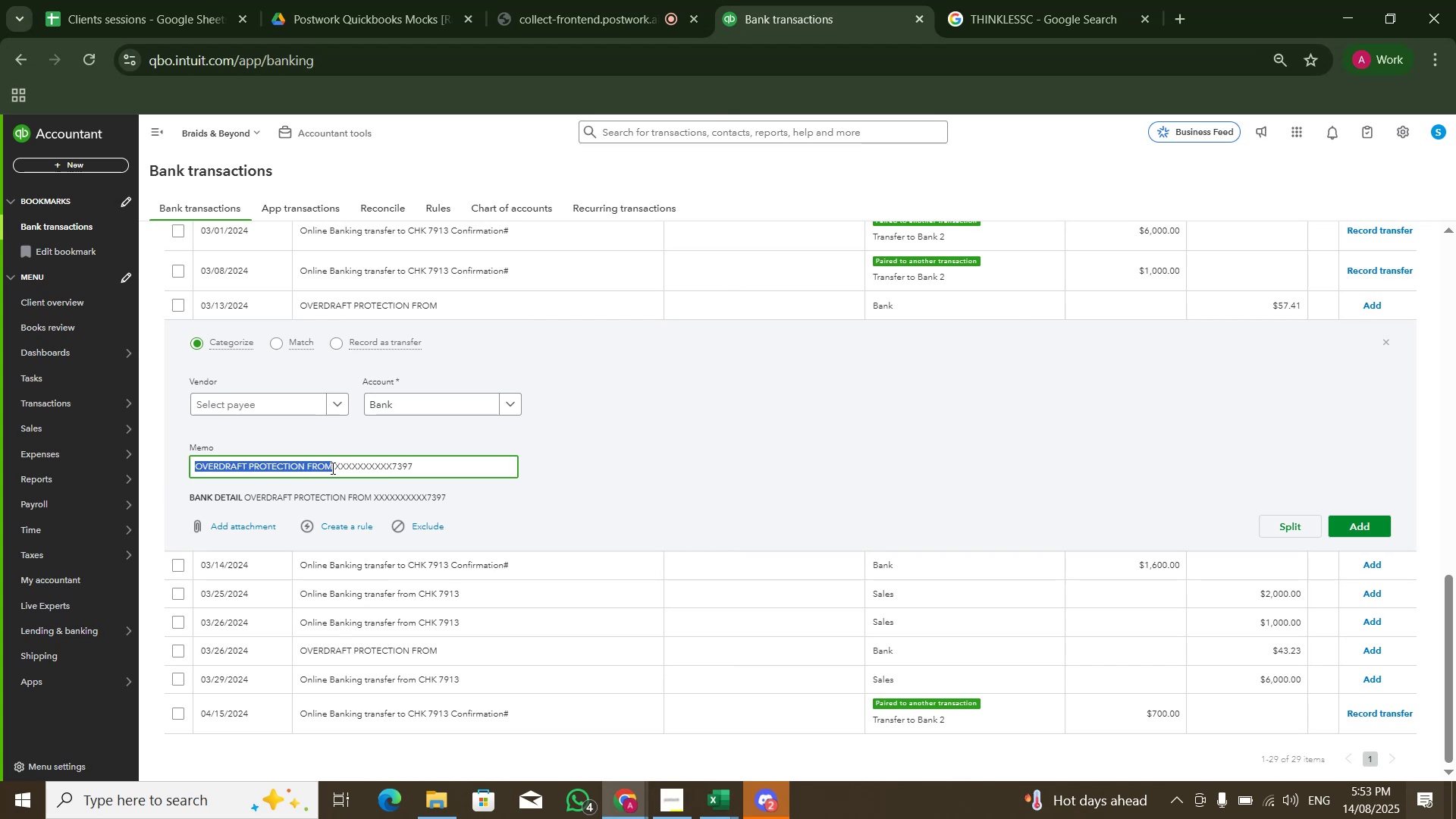 
key(Control+C)
 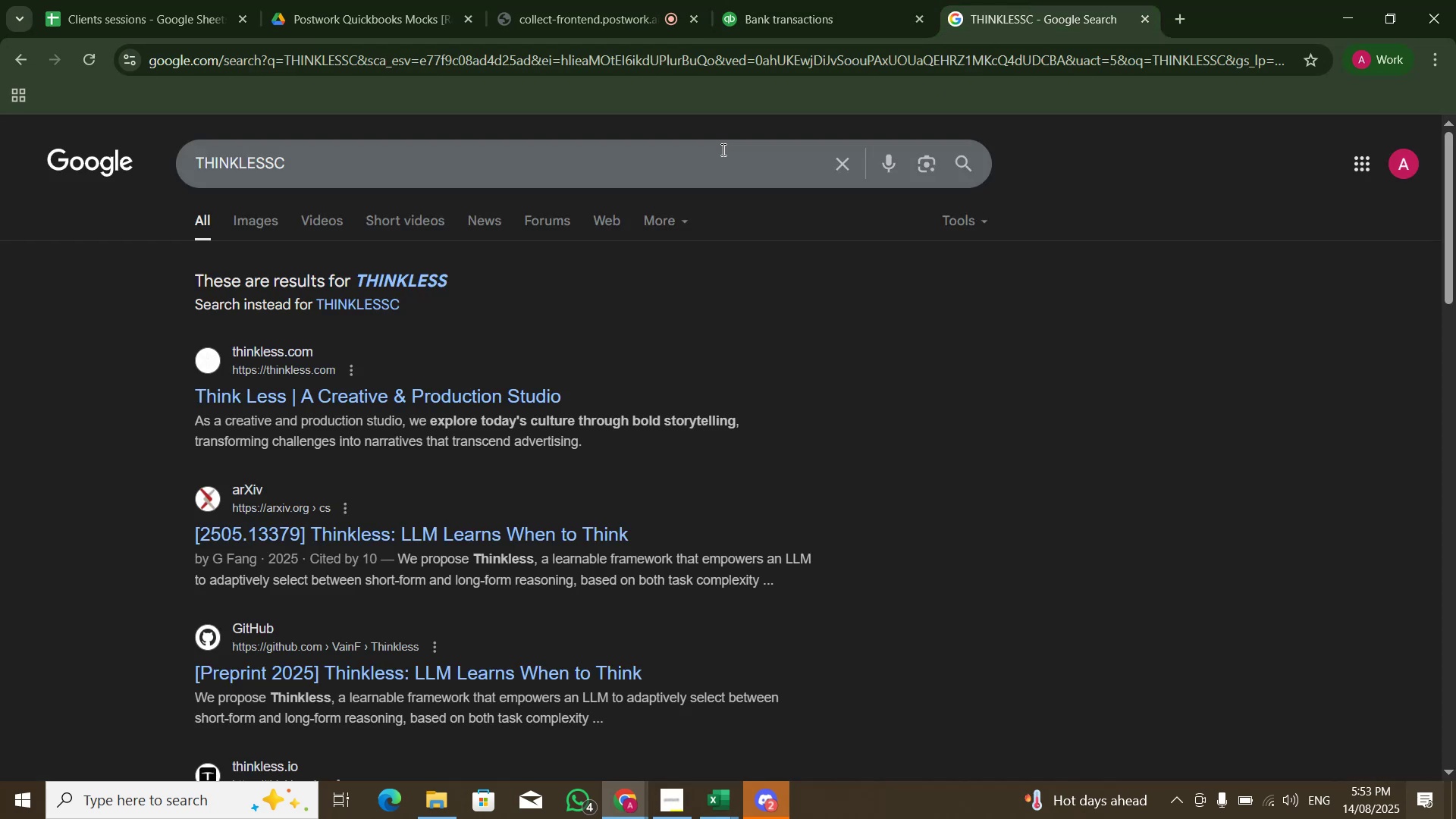 
double_click([660, 164])
 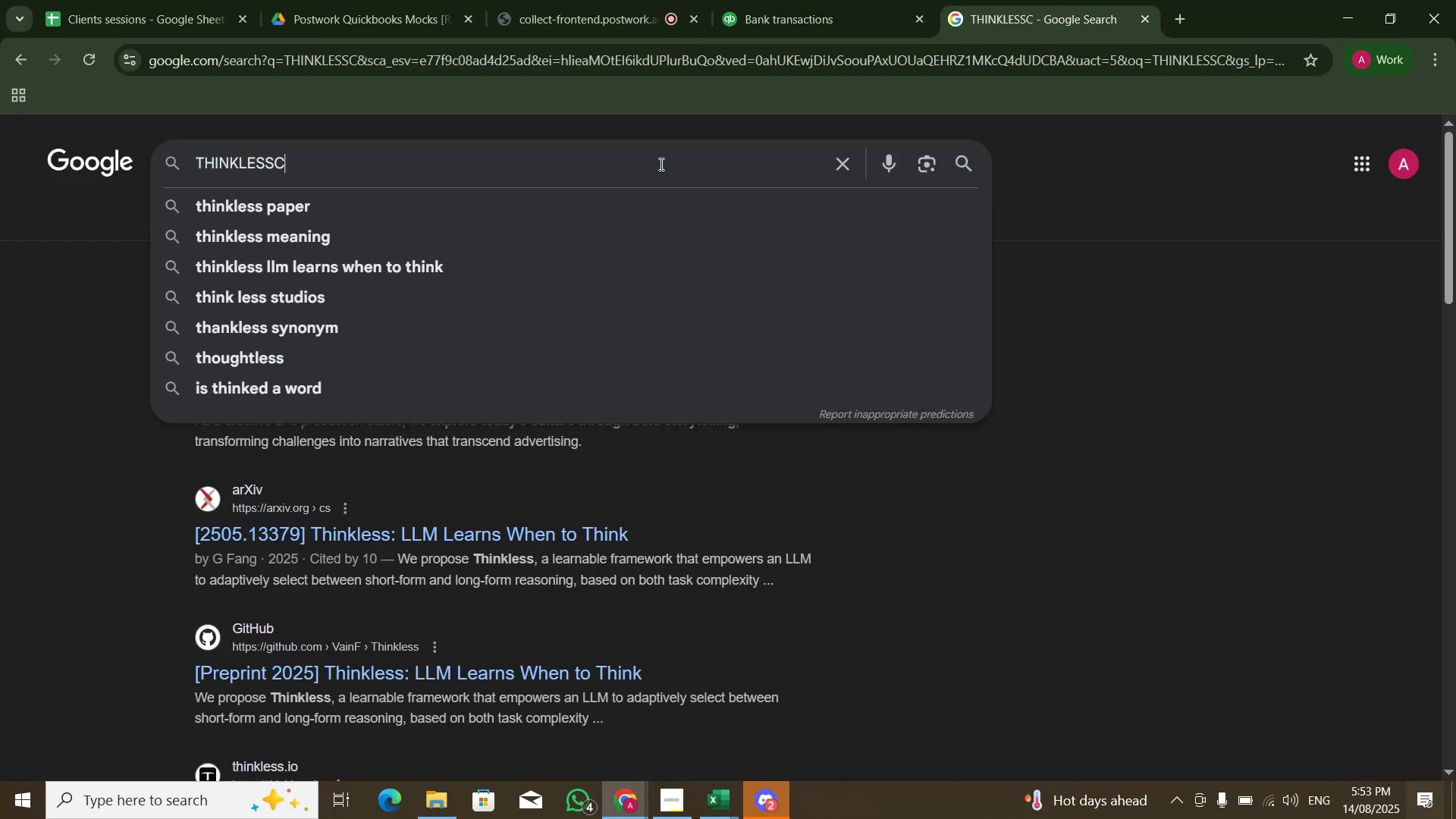 
triple_click([660, 164])
 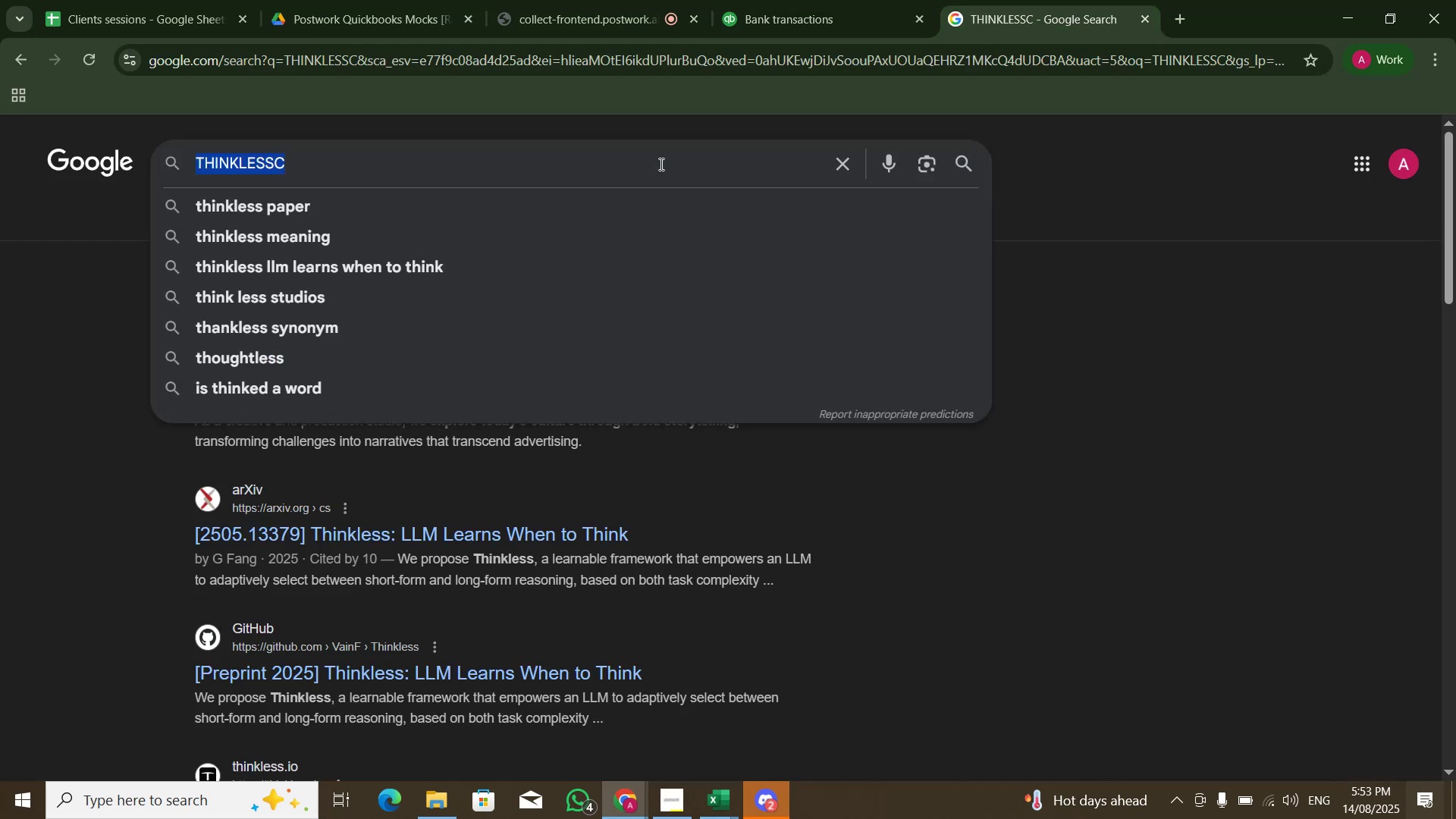 
triple_click([660, 164])
 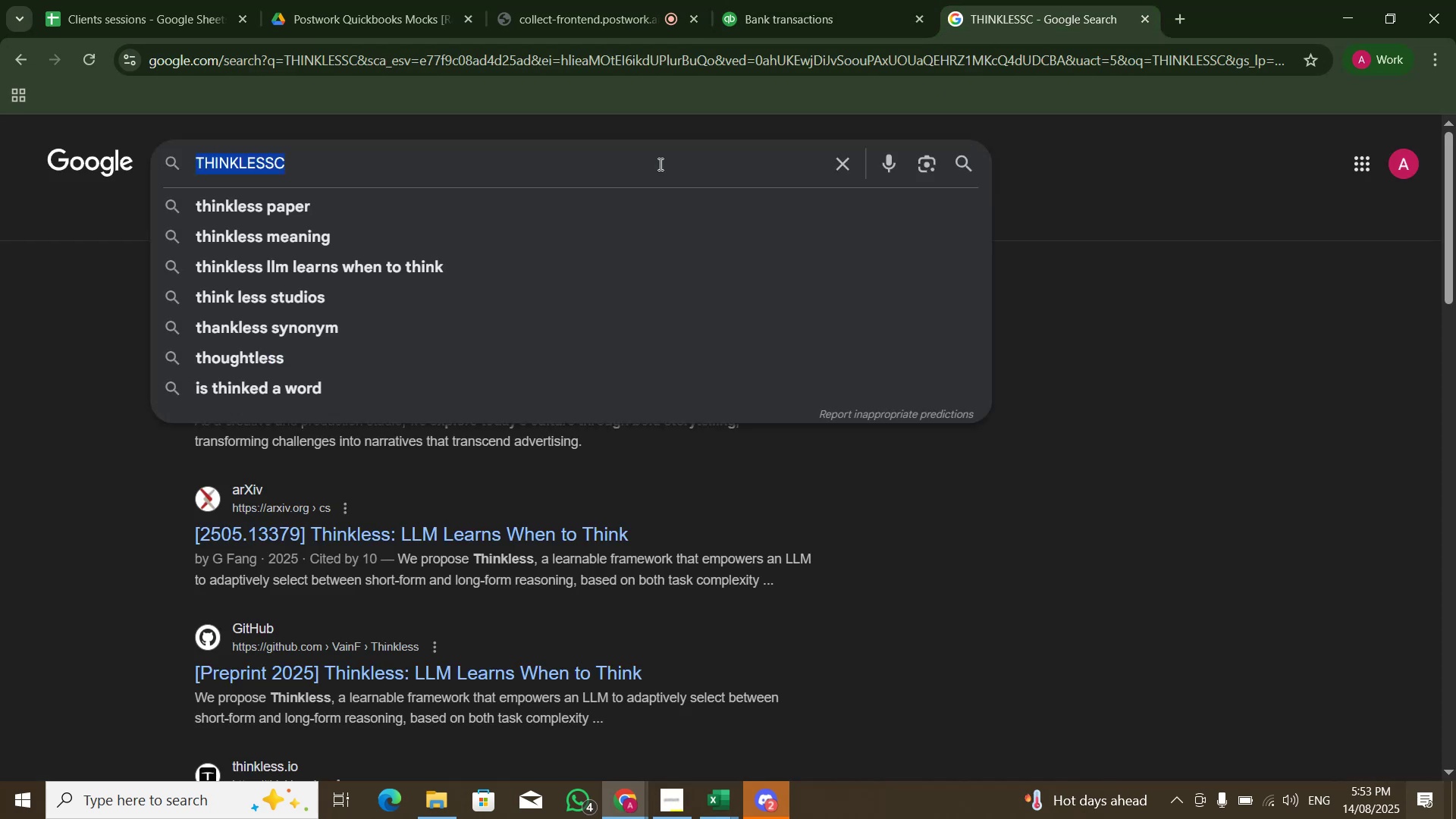 
key(Control+V)
 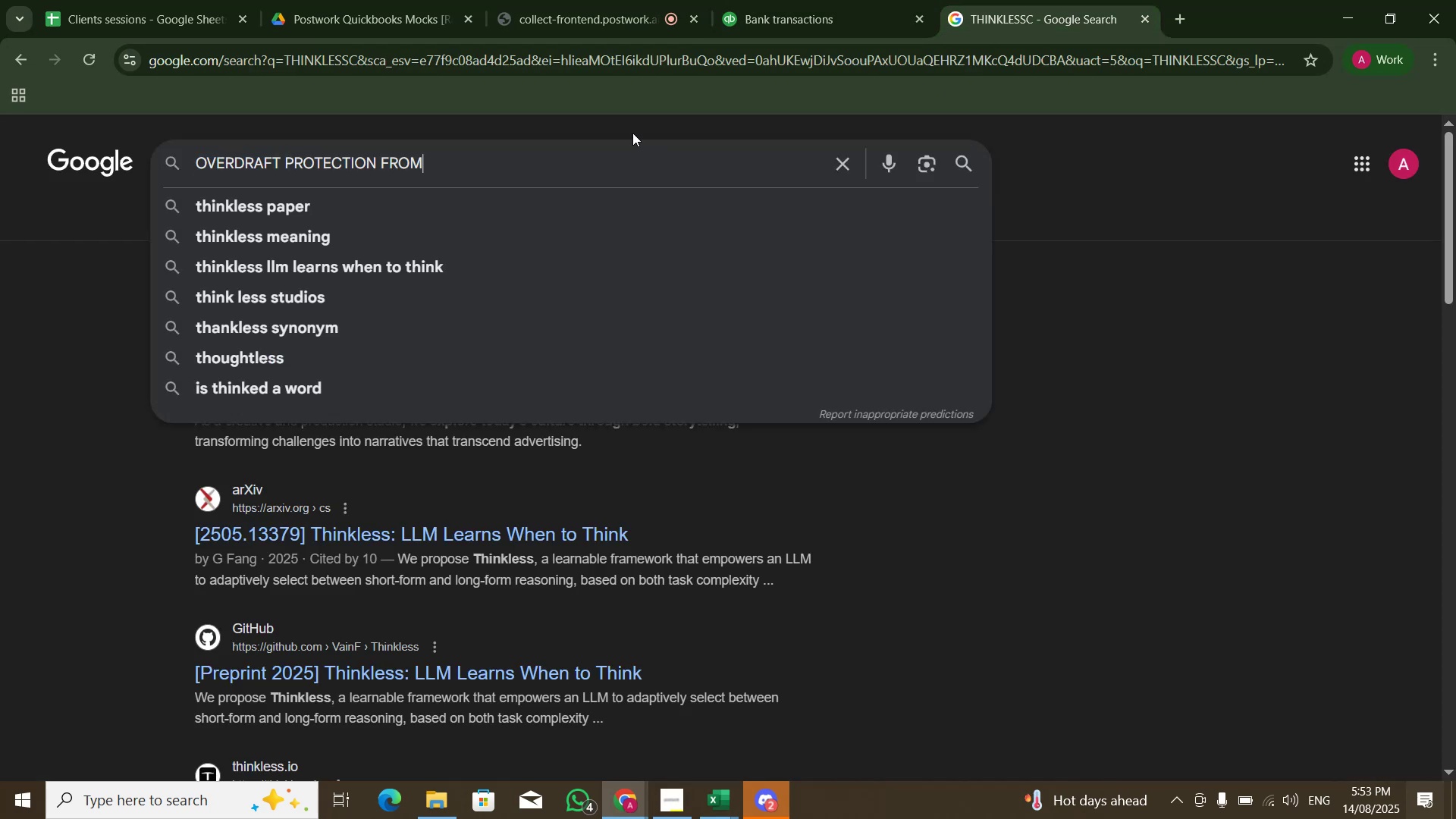 
key(NumpadEnter)
 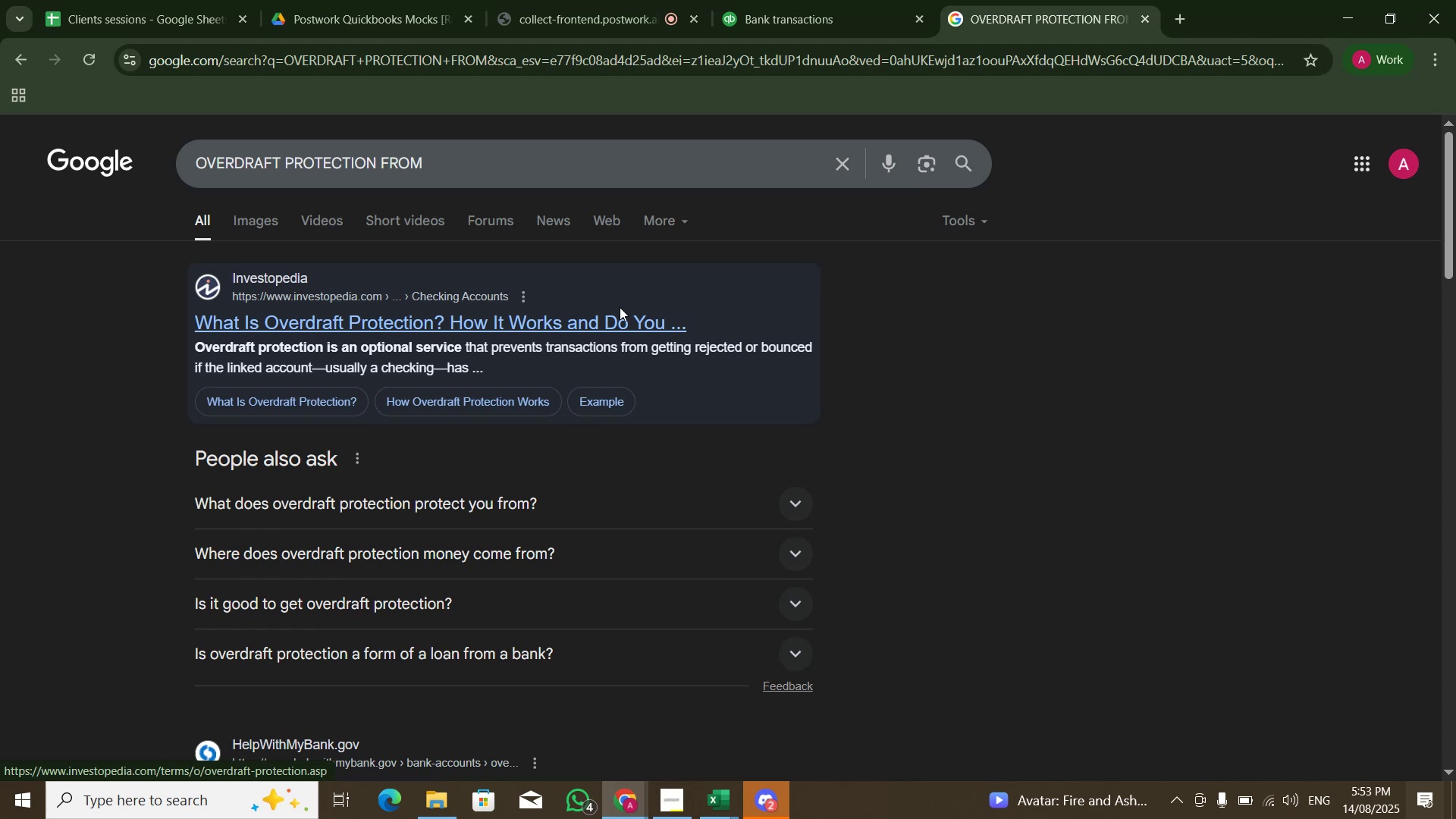 
wait(10.58)
 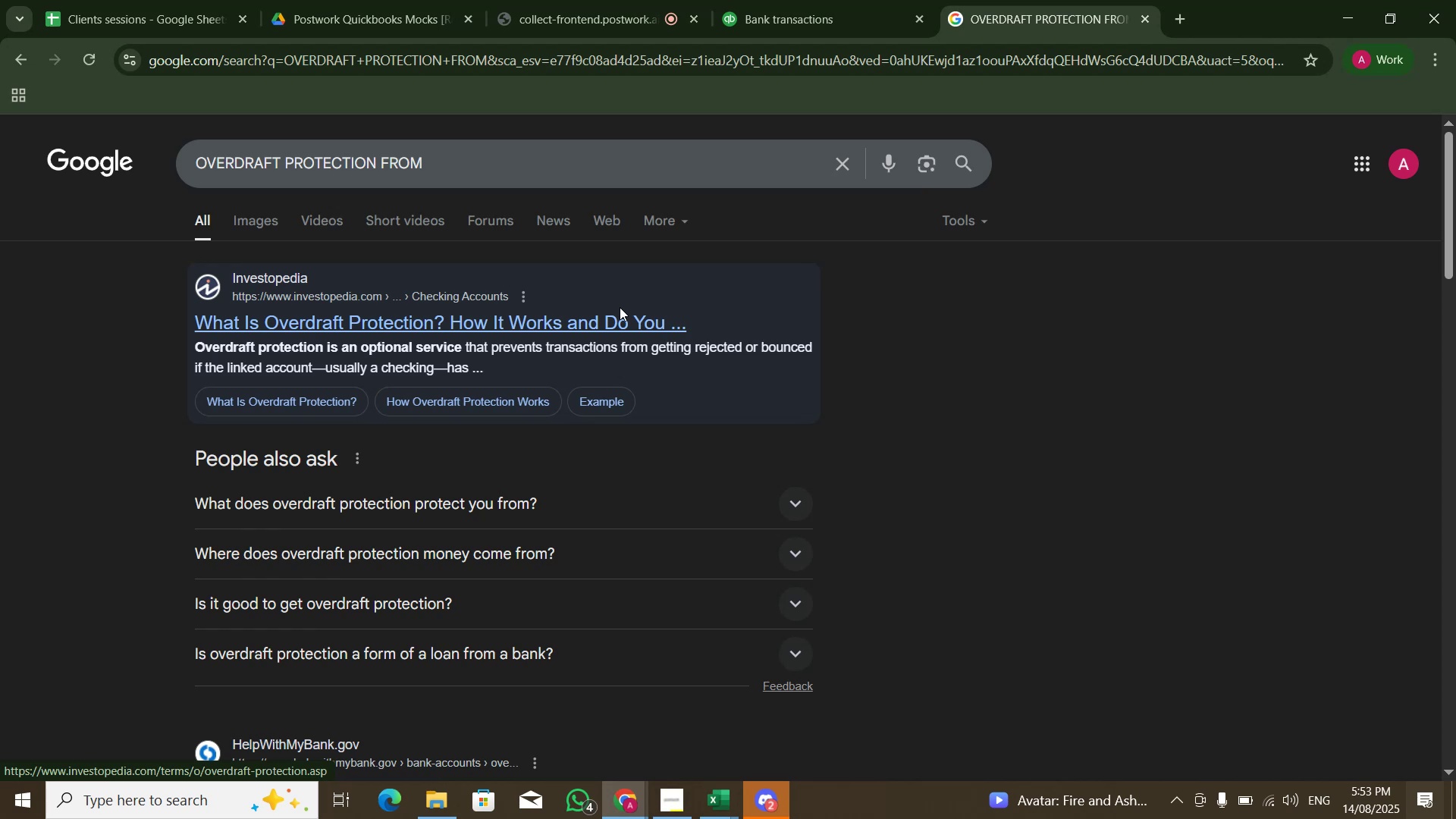 
left_click([832, 0])
 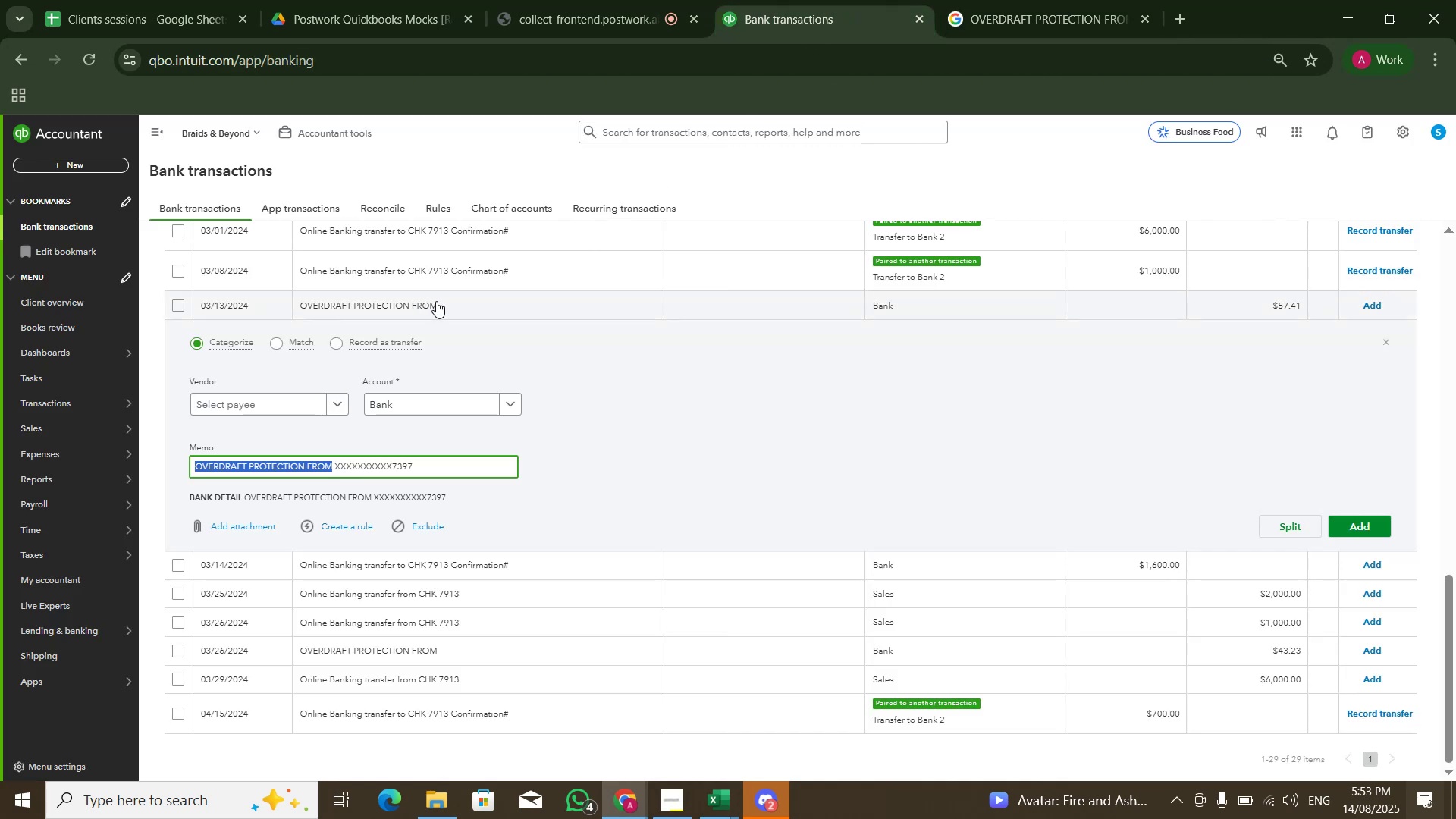 
scroll: coordinate [520, 312], scroll_direction: up, amount: 12.0
 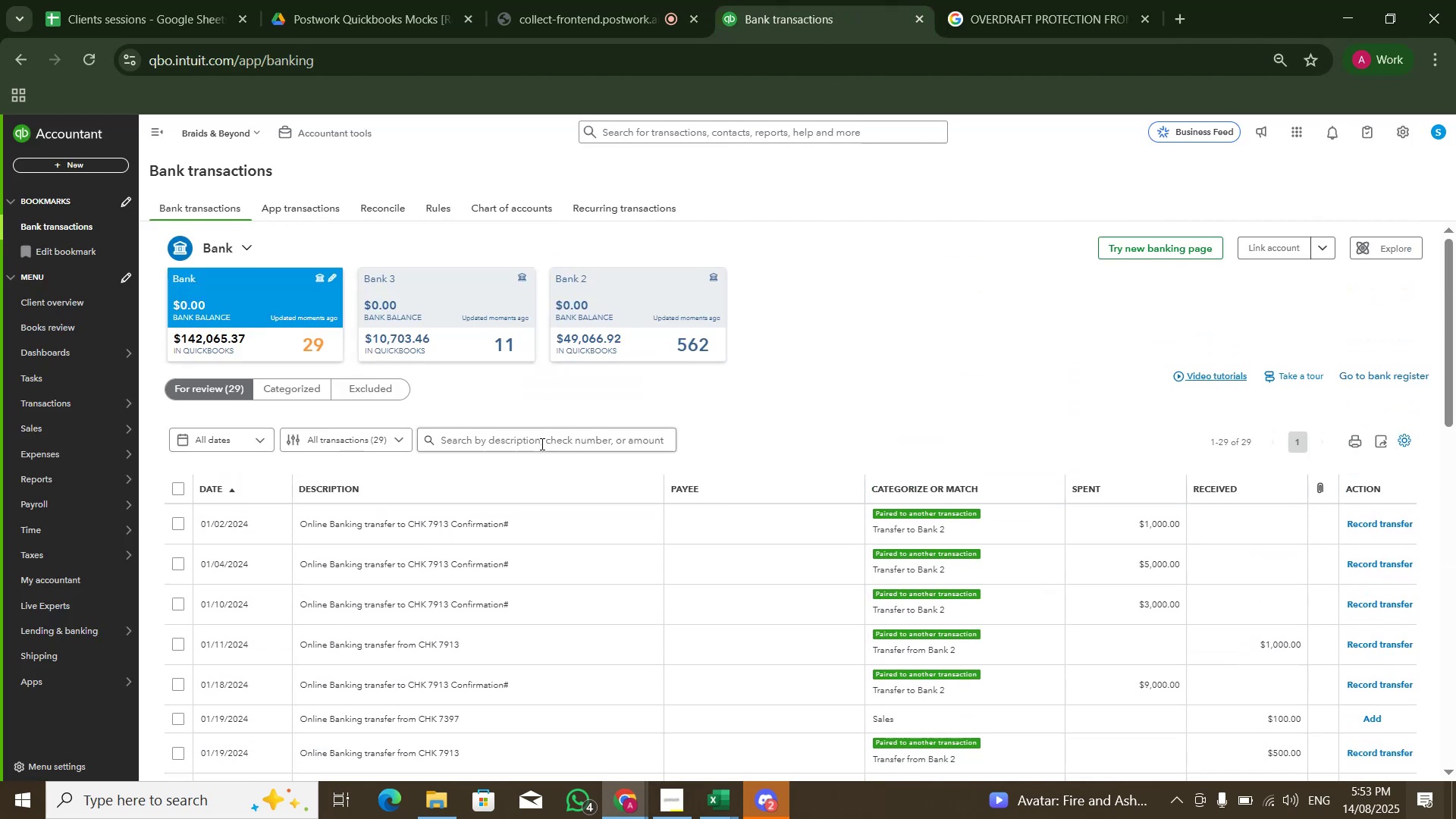 
left_click([541, 444])
 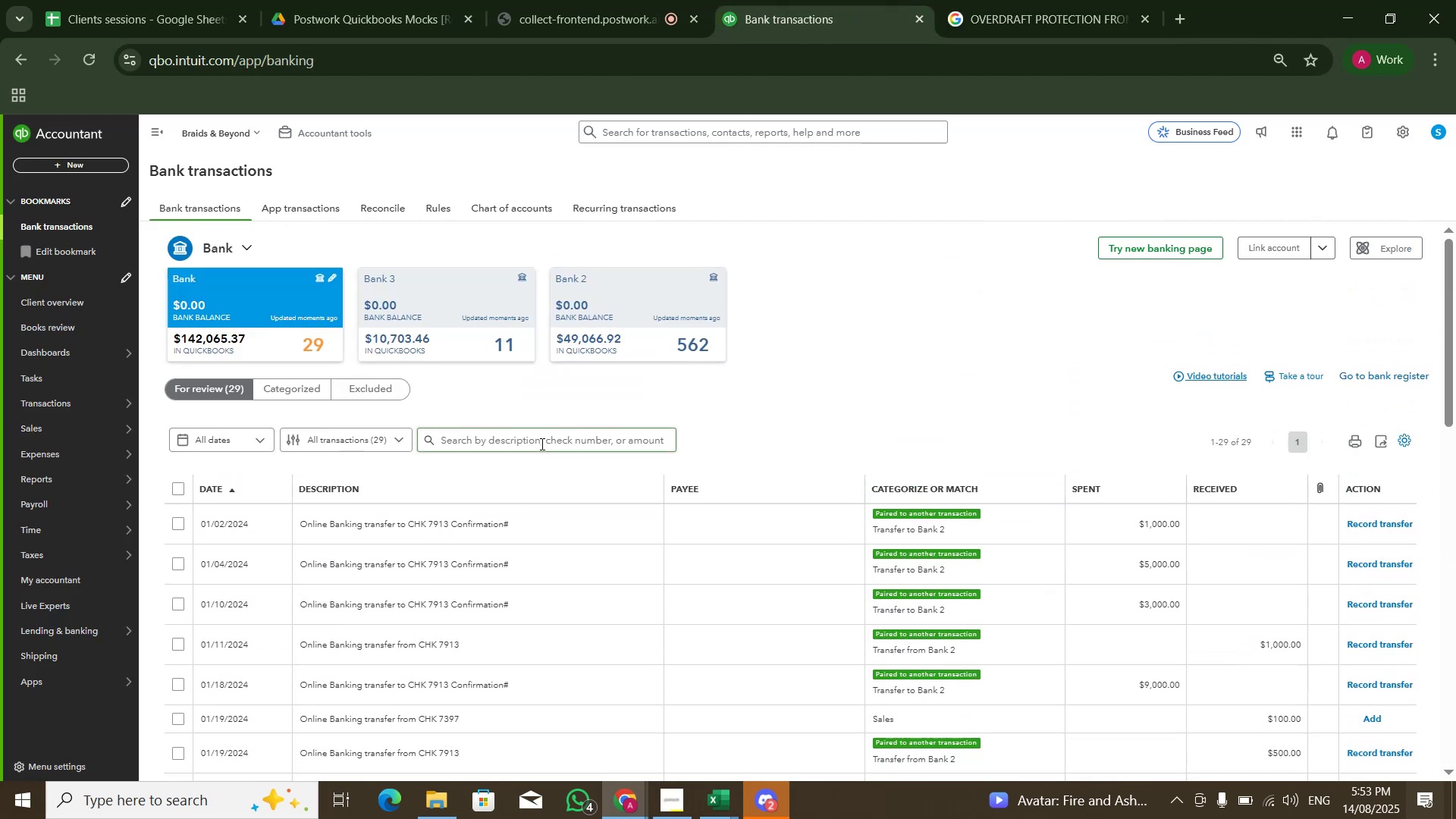 
key(Control+V)
 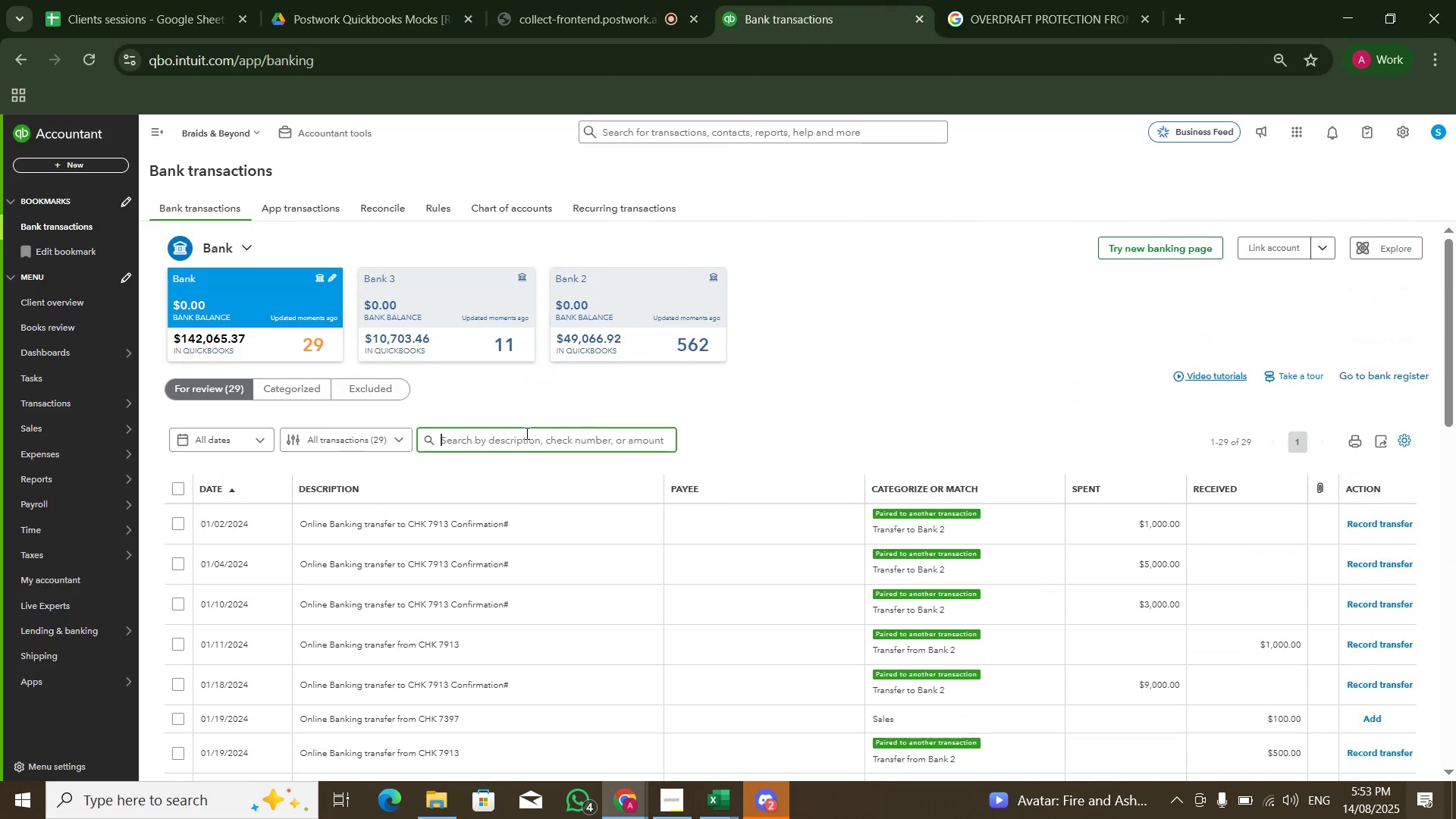 
key(NumpadEnter)
 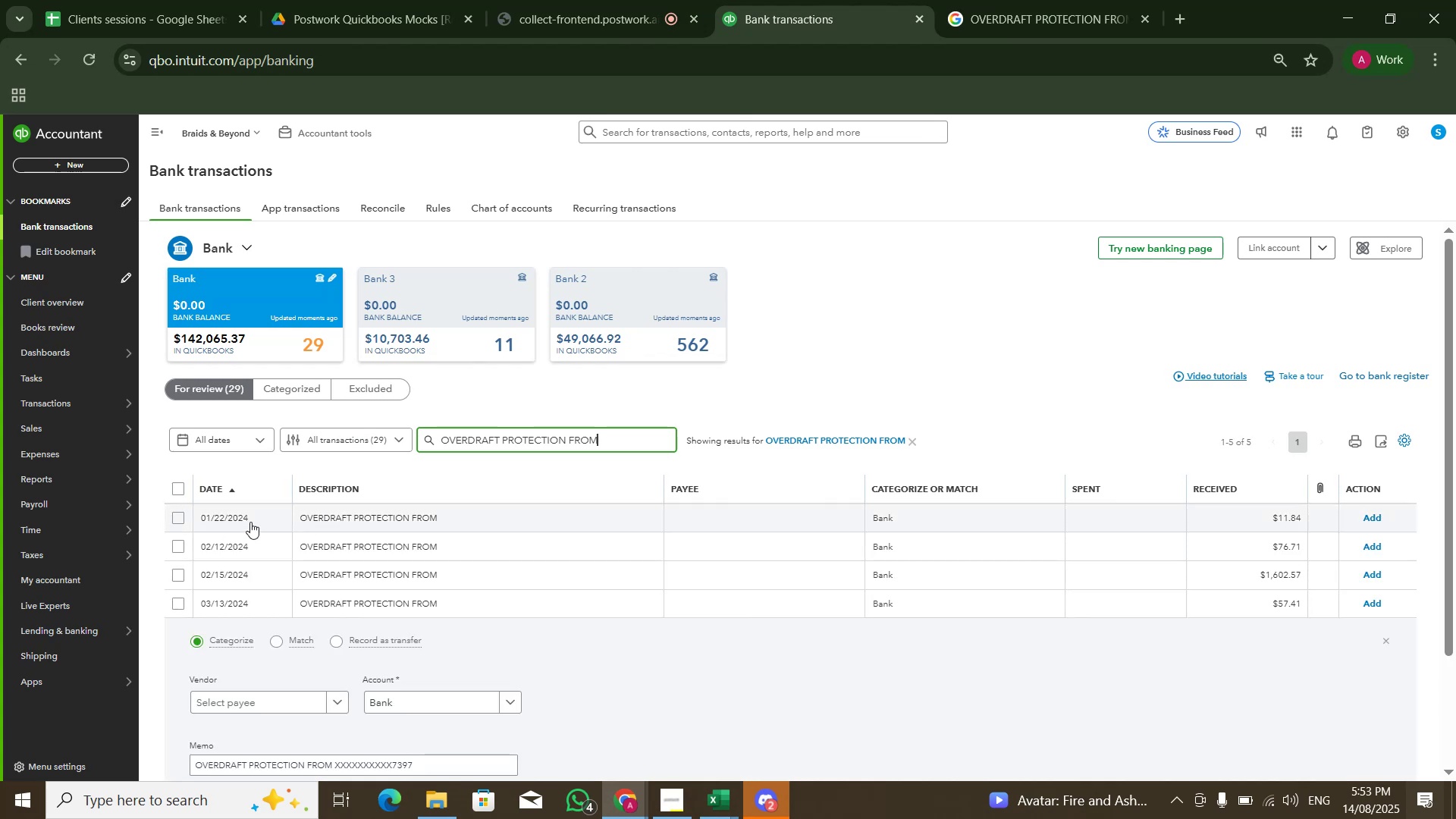 
left_click([184, 493])
 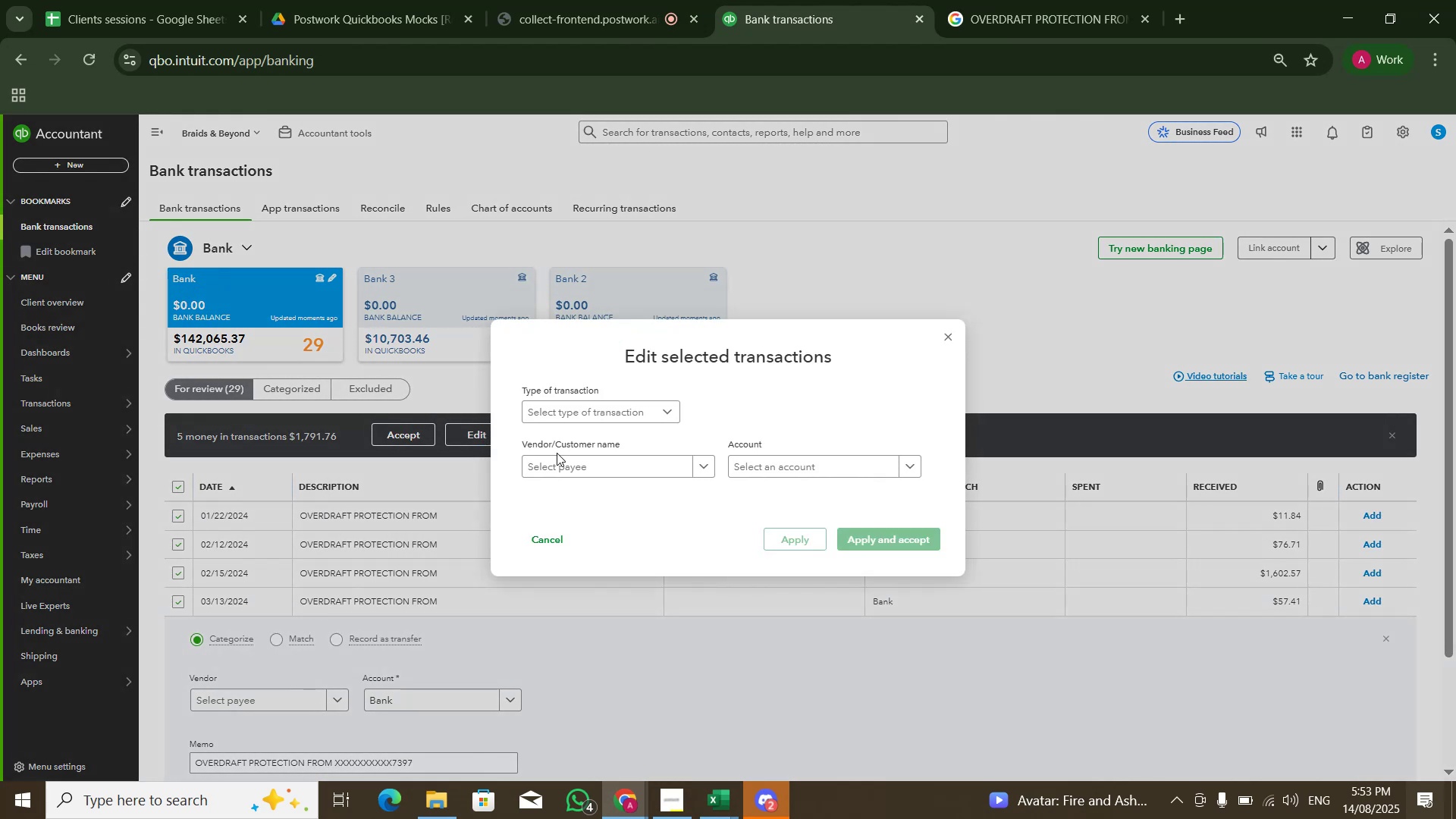 
left_click([762, 463])
 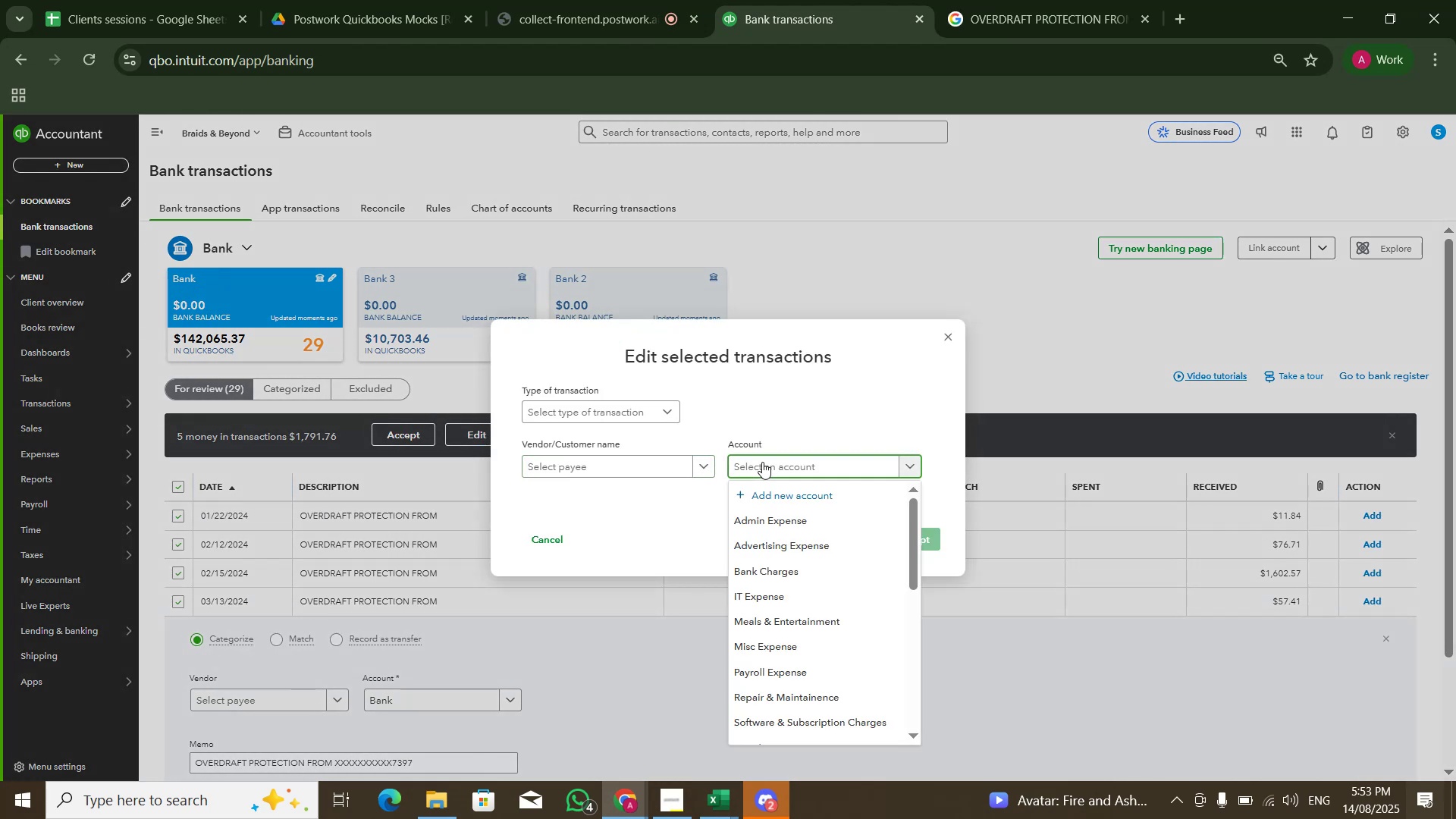 
type(bank)
 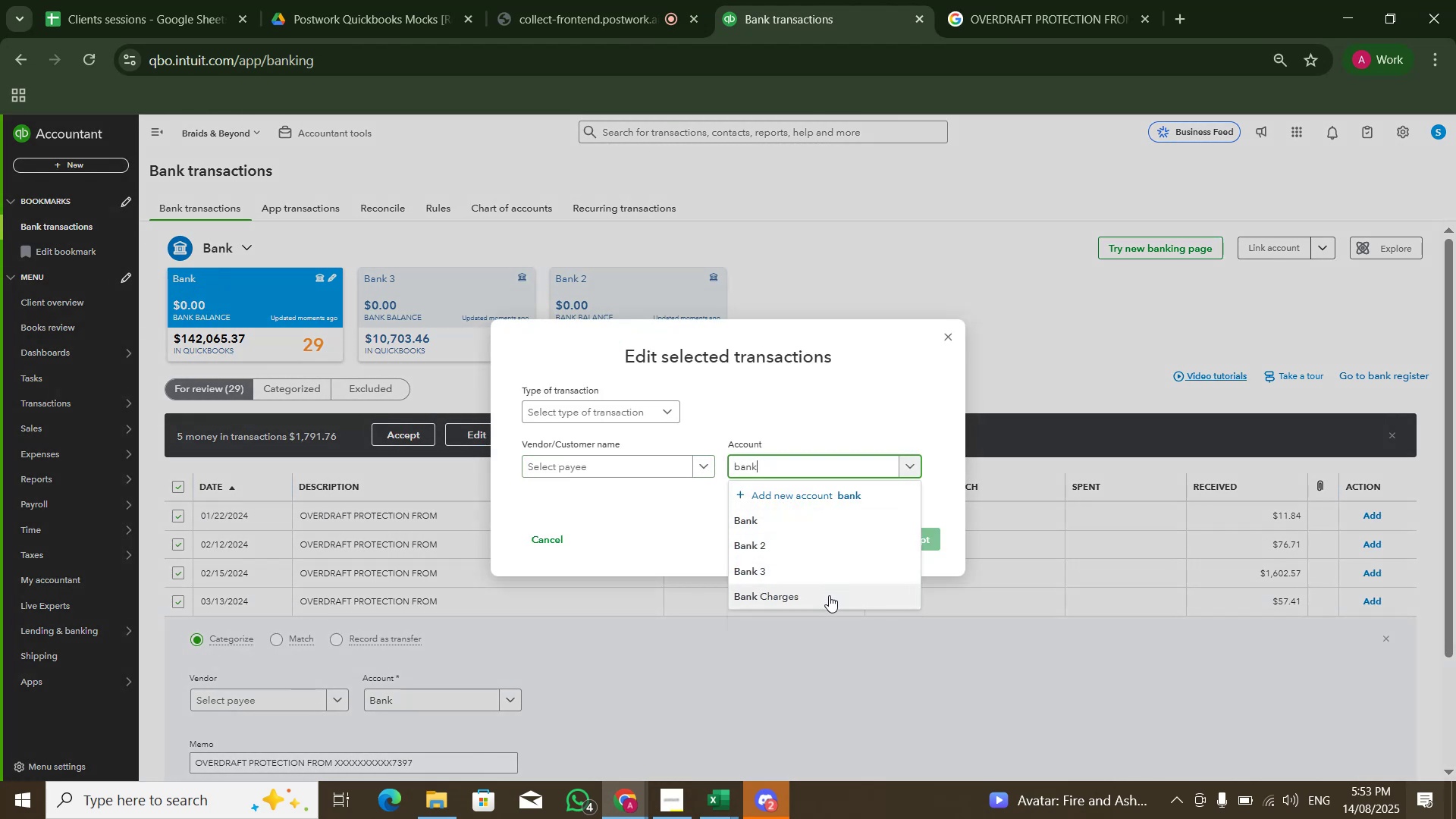 
left_click([897, 539])
 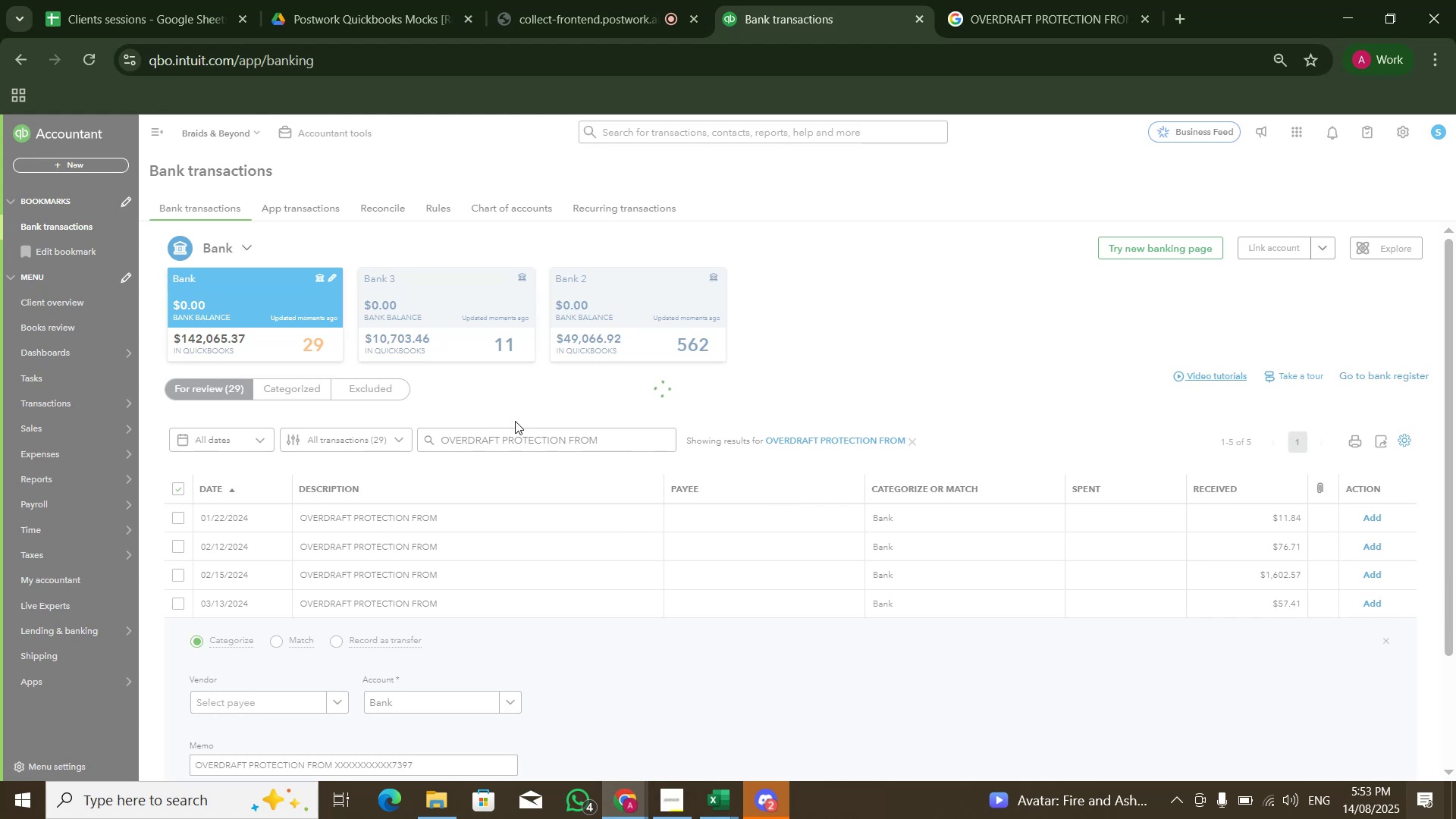 
left_click([464, 279])
 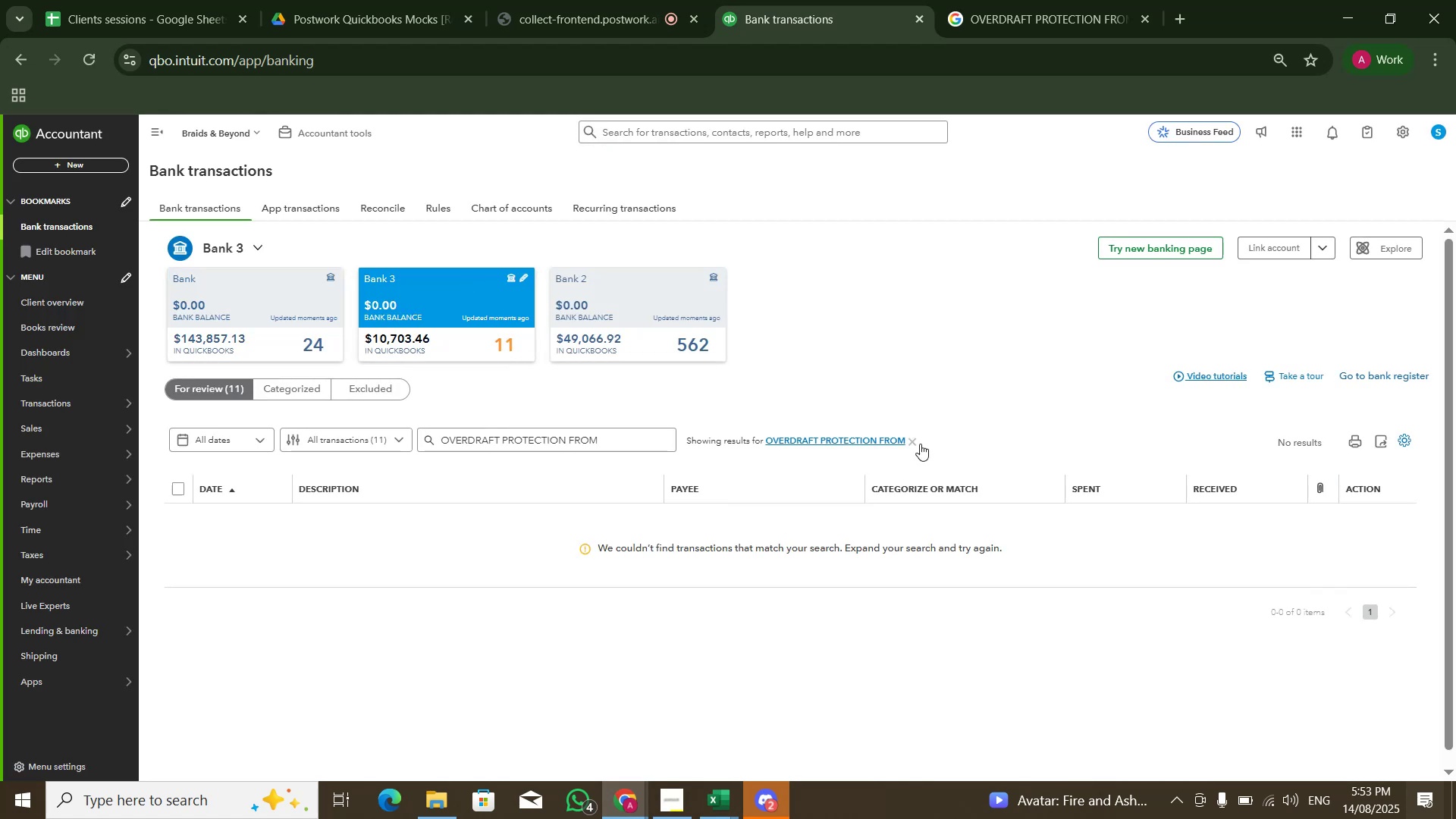 
left_click([917, 444])
 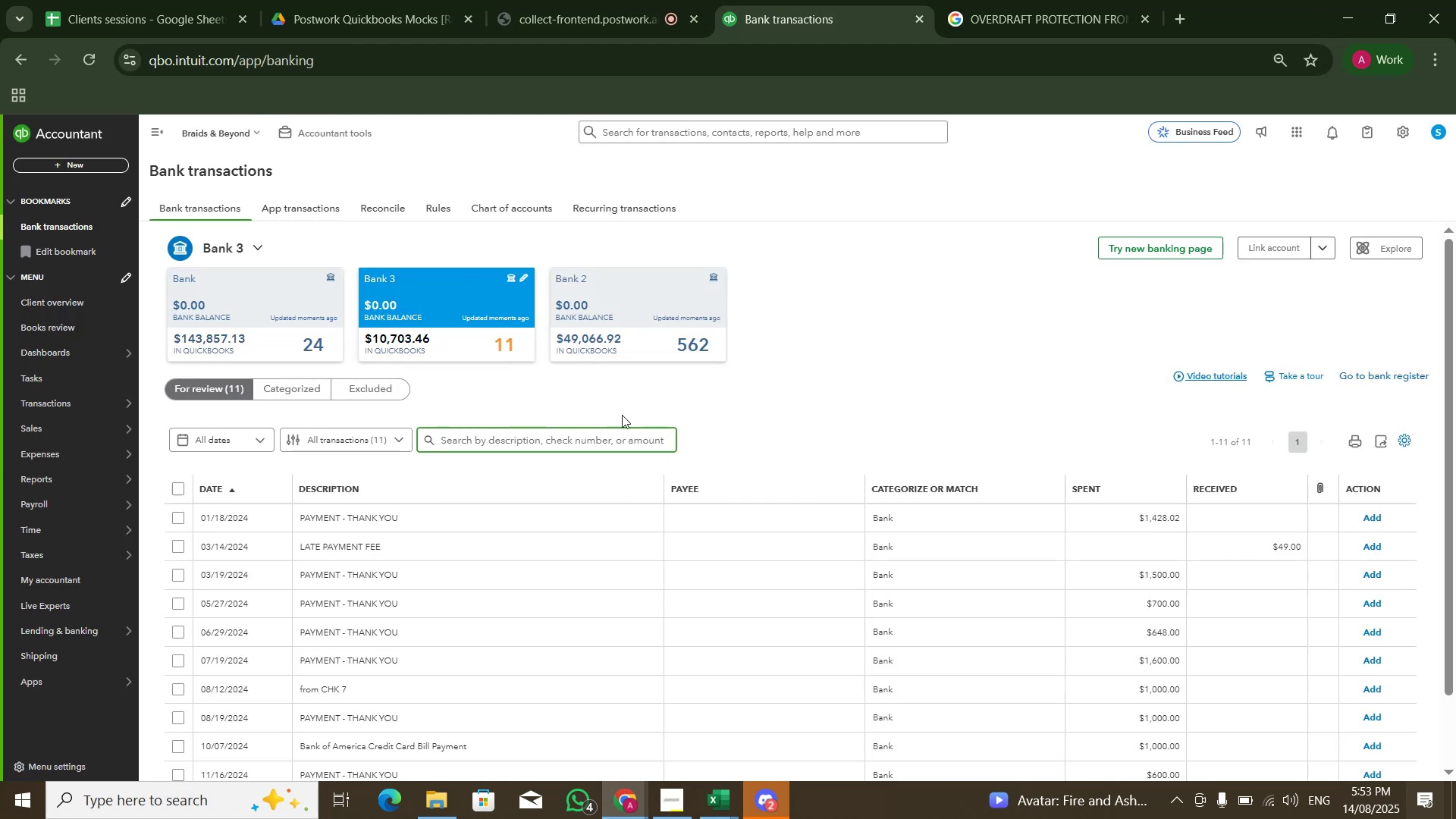 
scroll: coordinate [739, 457], scroll_direction: down, amount: 3.0
 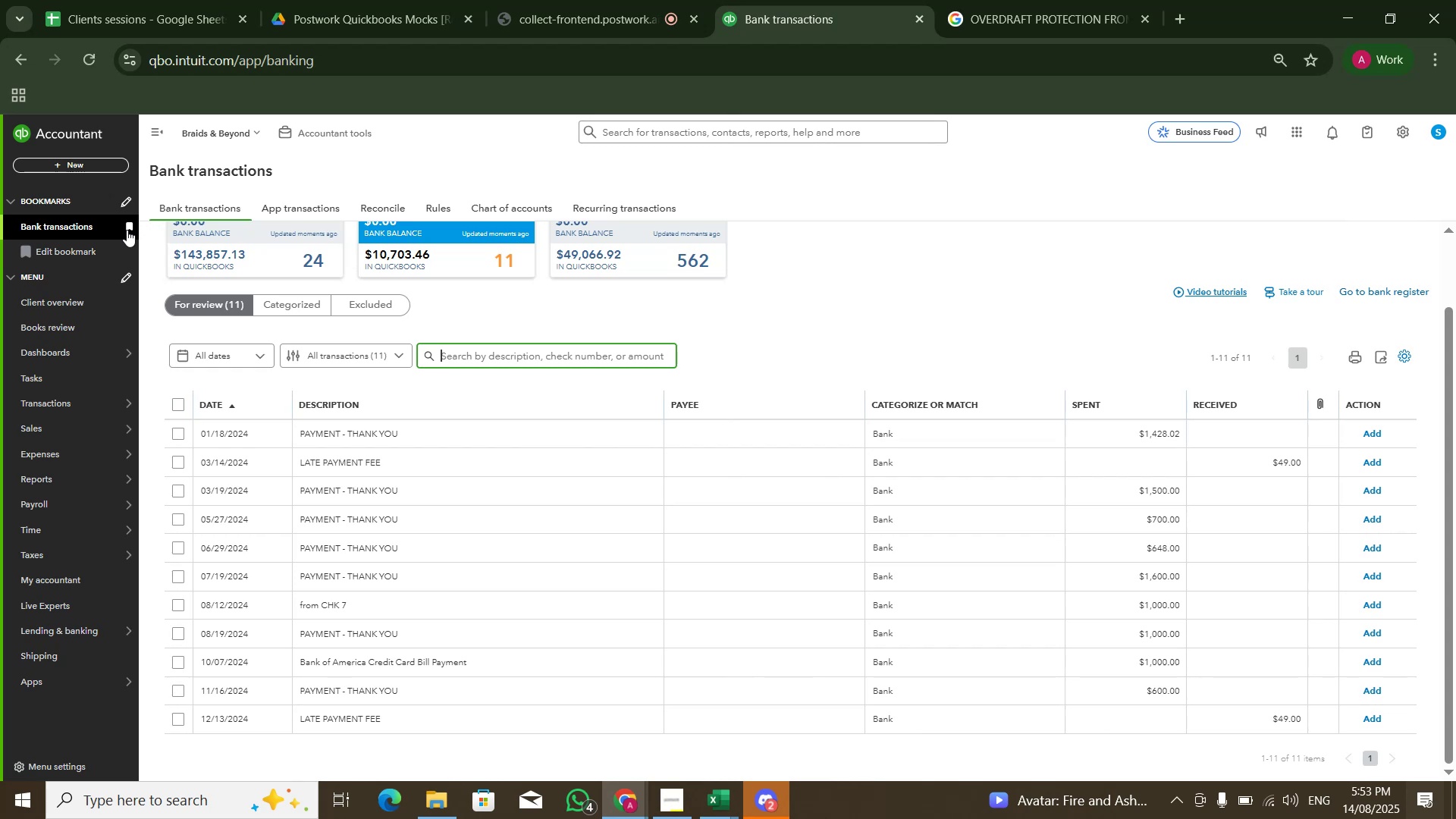 
wait(11.15)
 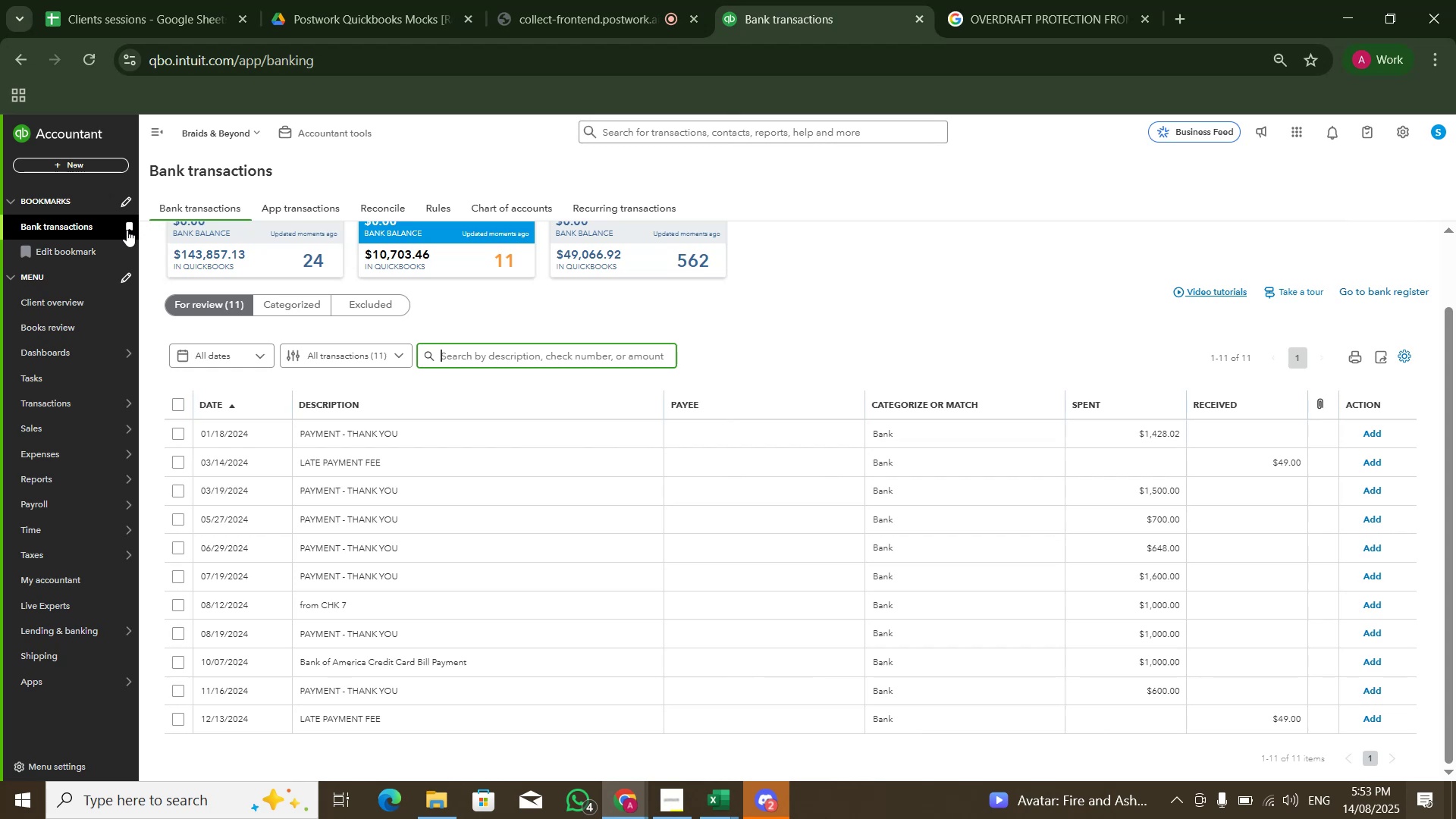 
left_click([362, 660])
 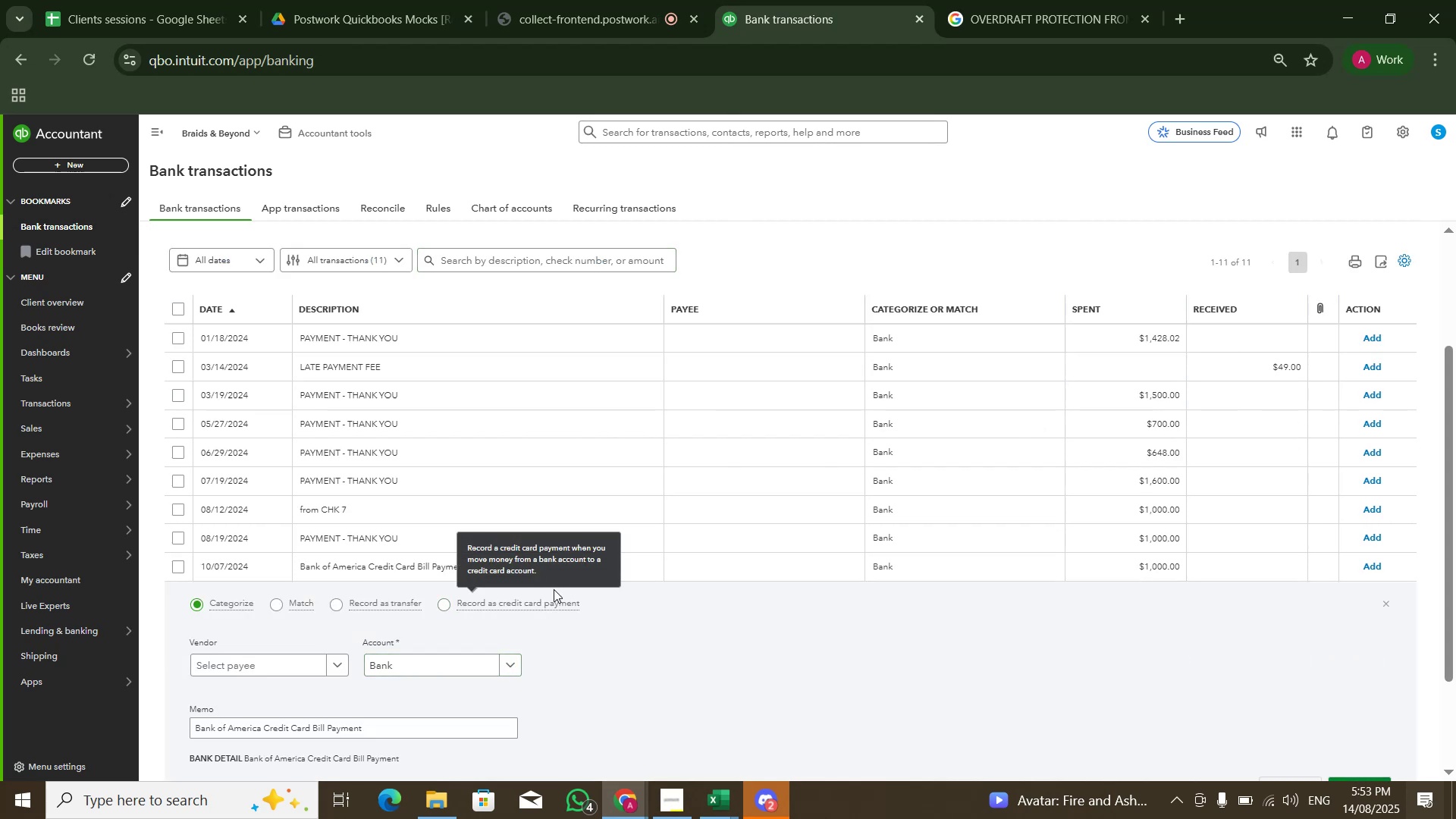 
left_click([471, 661])
 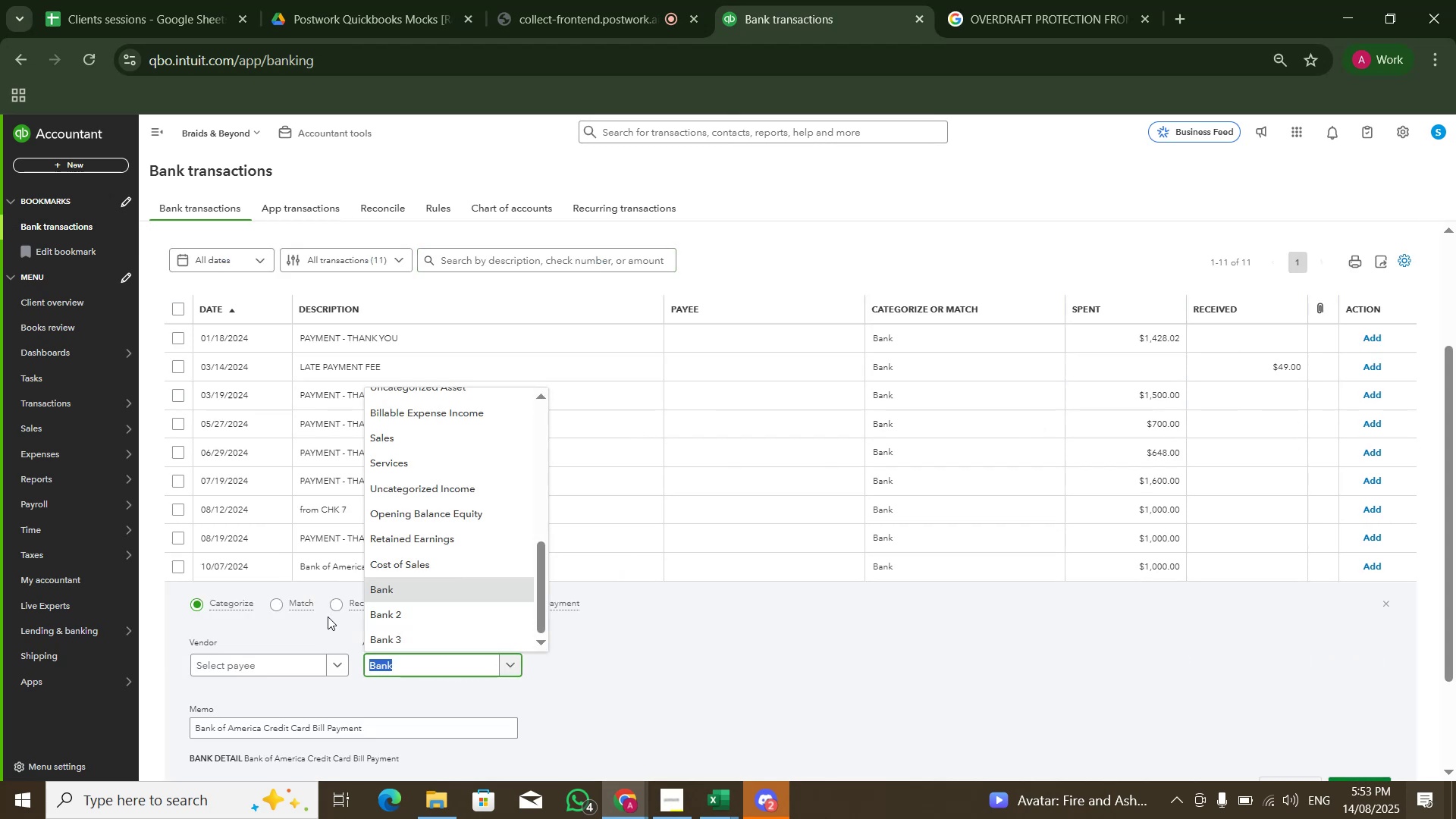 
type(tarde)
 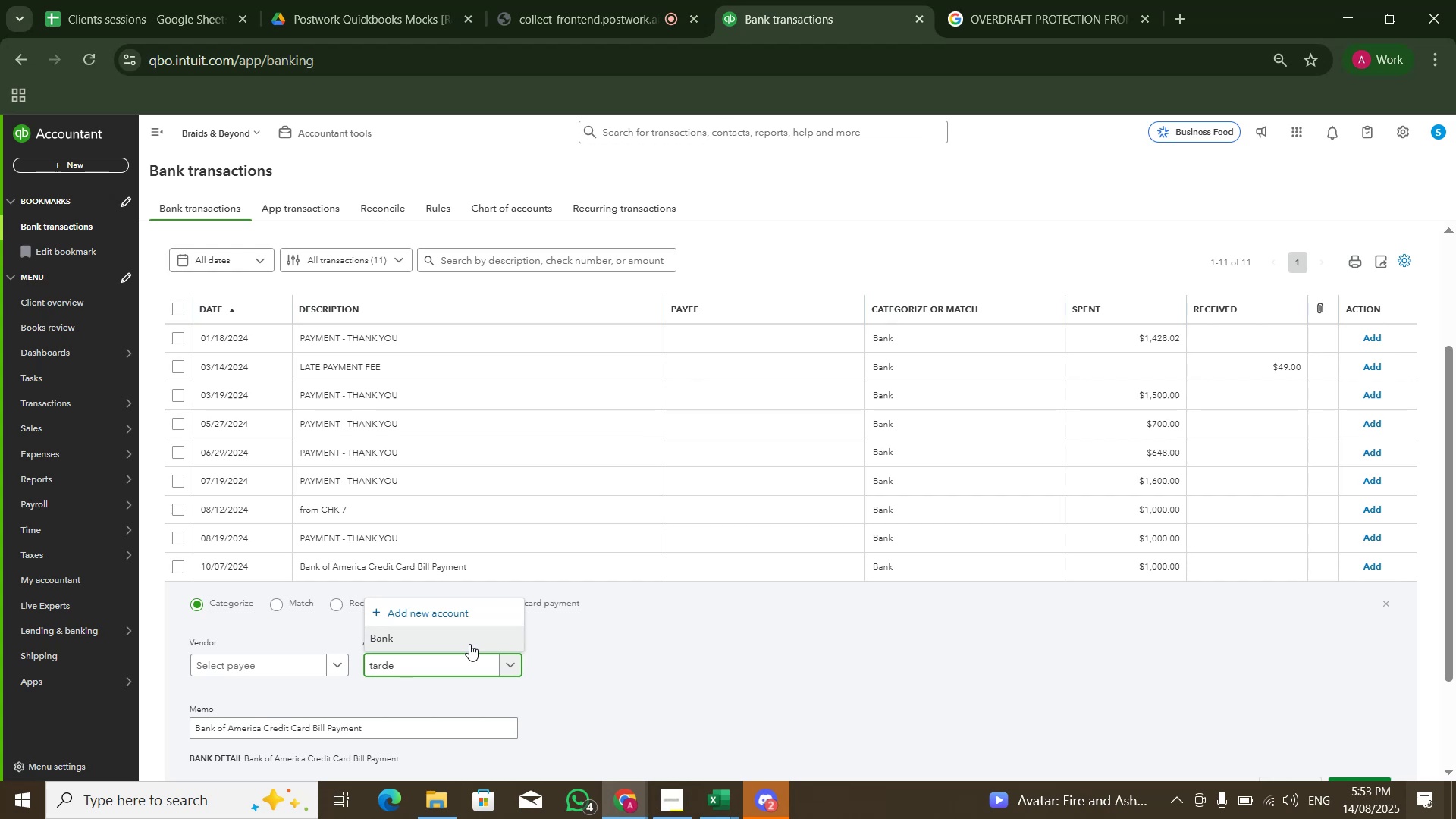 
hold_key(key=Backspace, duration=0.75)
 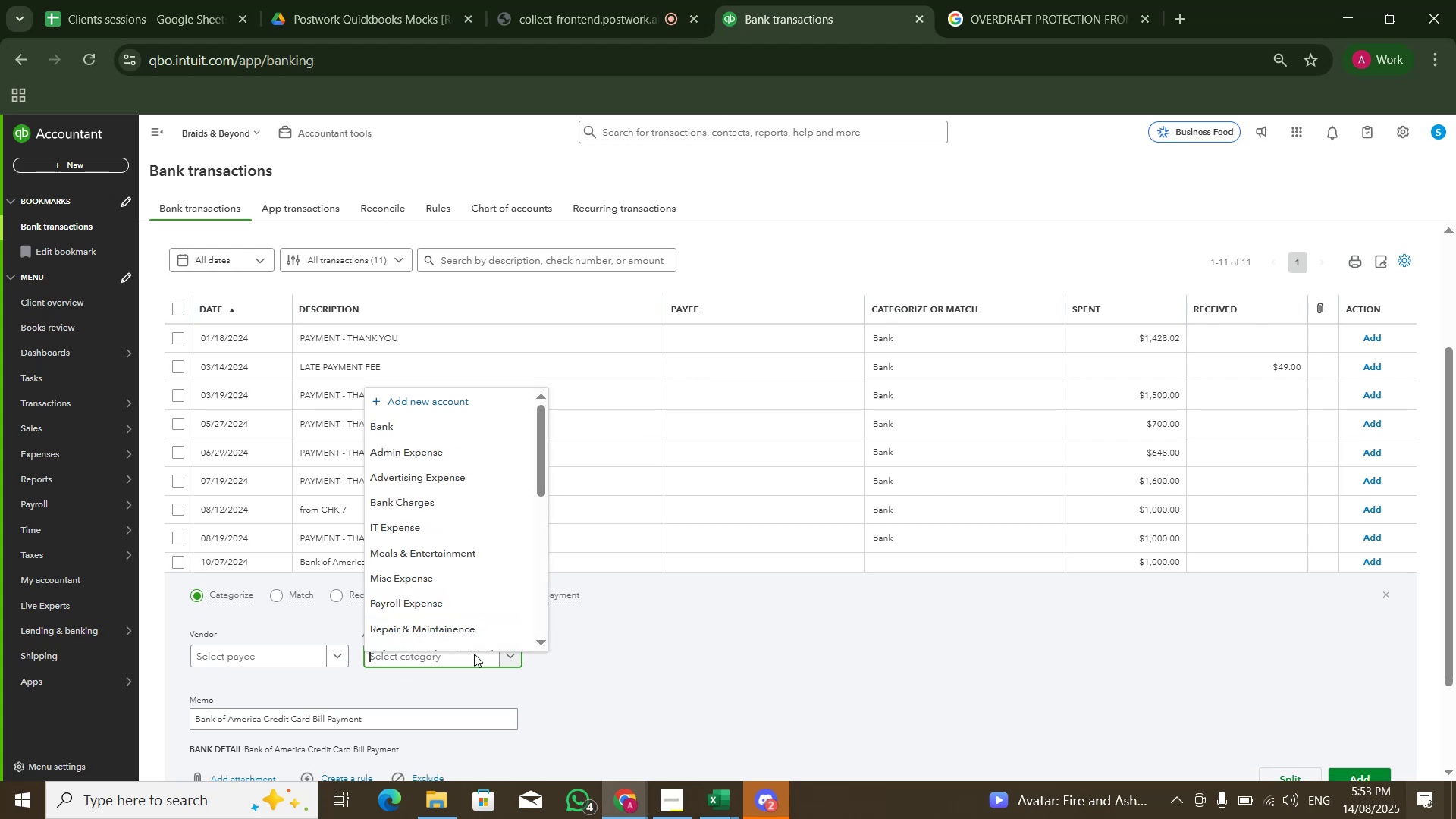 
type(Trade)
 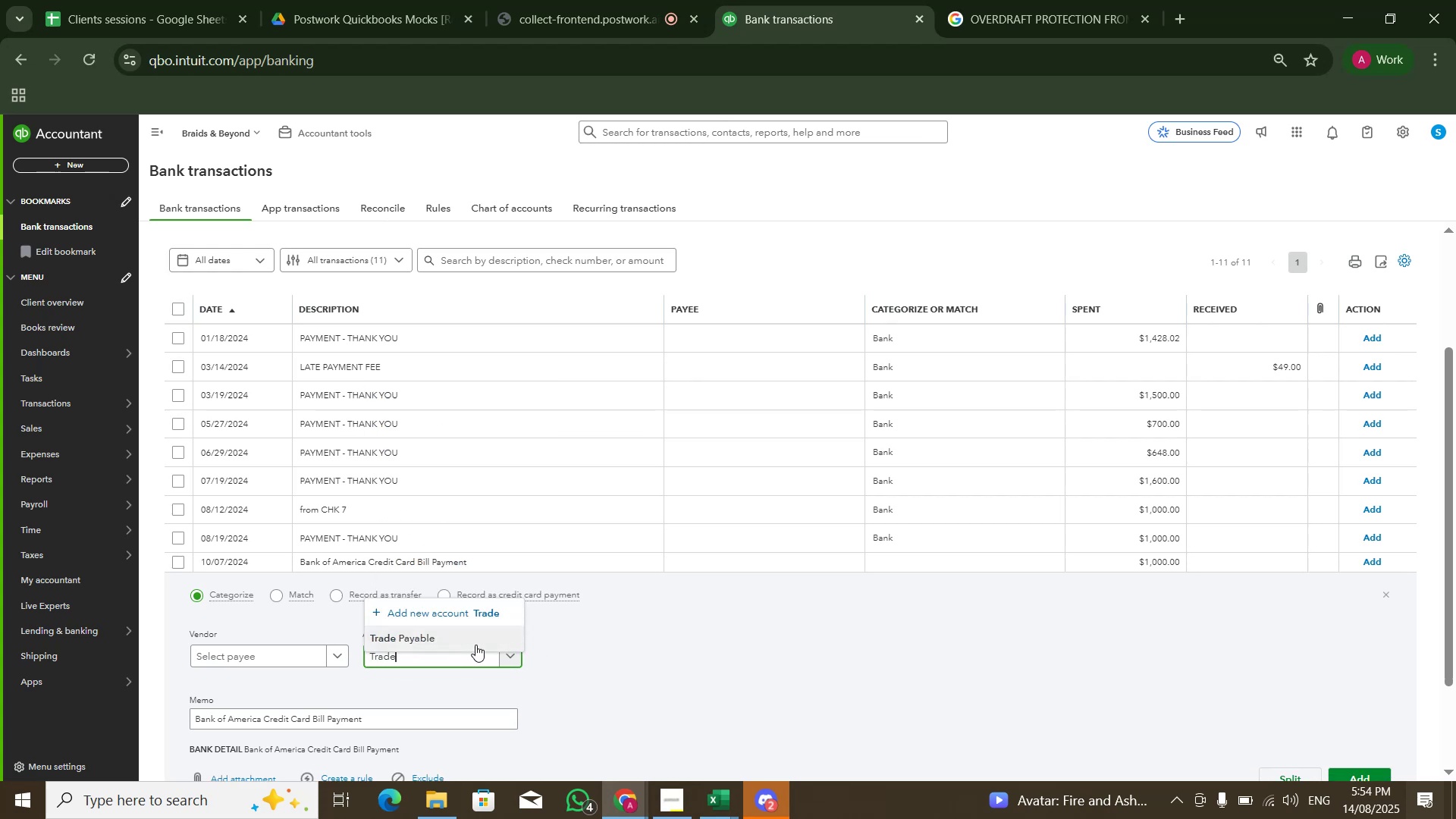 
double_click([960, 625])
 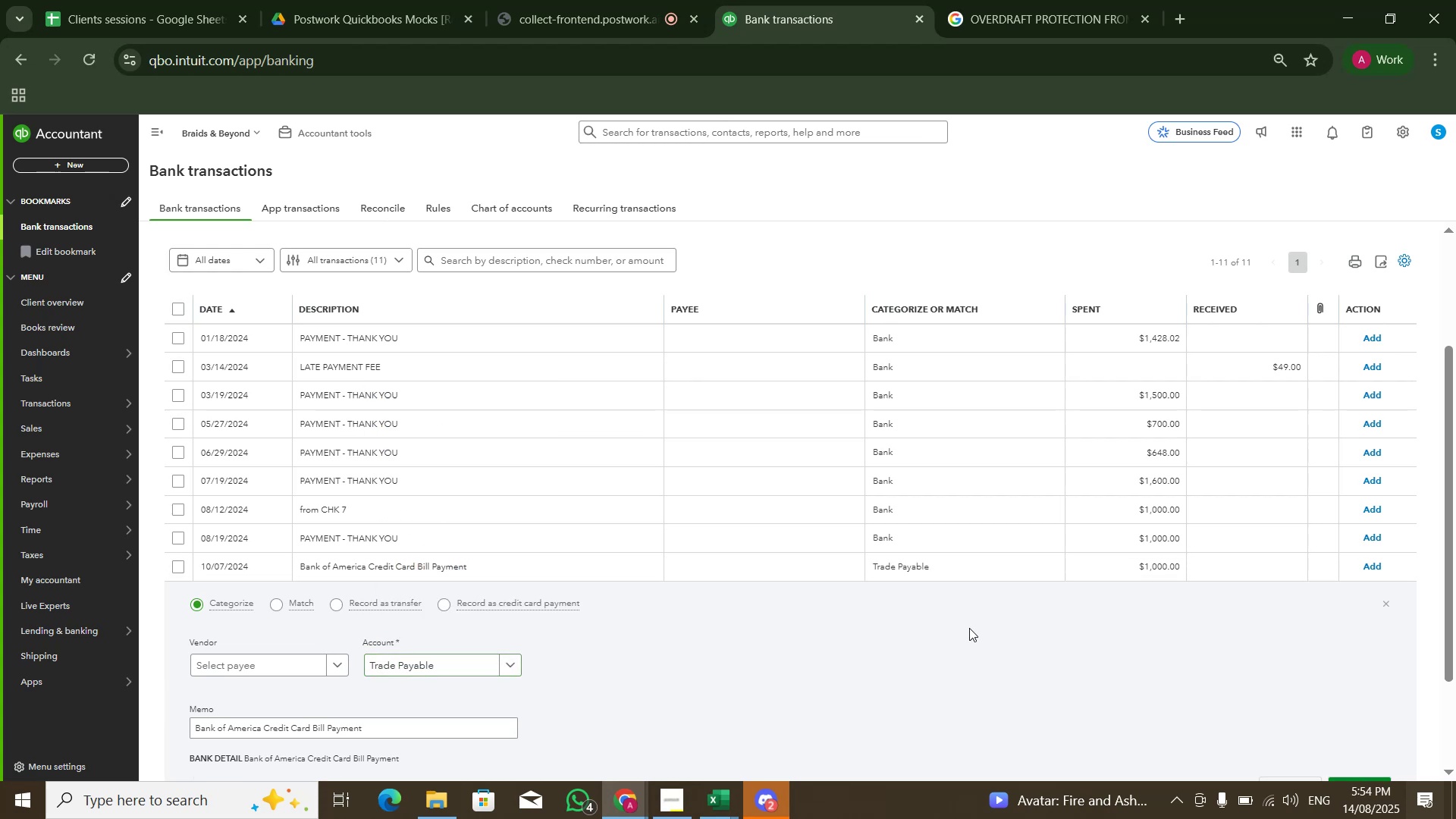 
scroll: coordinate [1053, 635], scroll_direction: down, amount: 4.0
 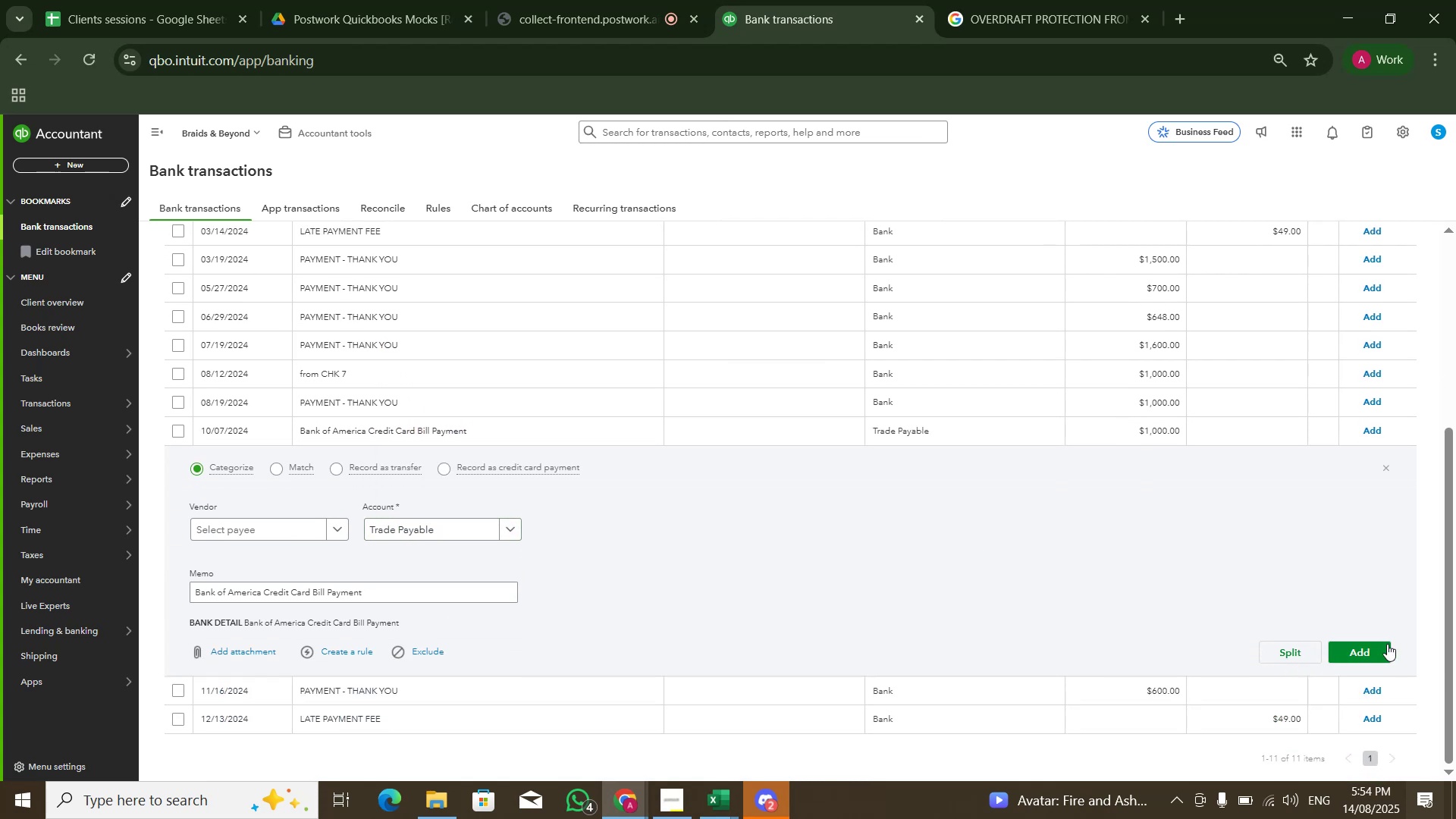 
left_click([1387, 645])
 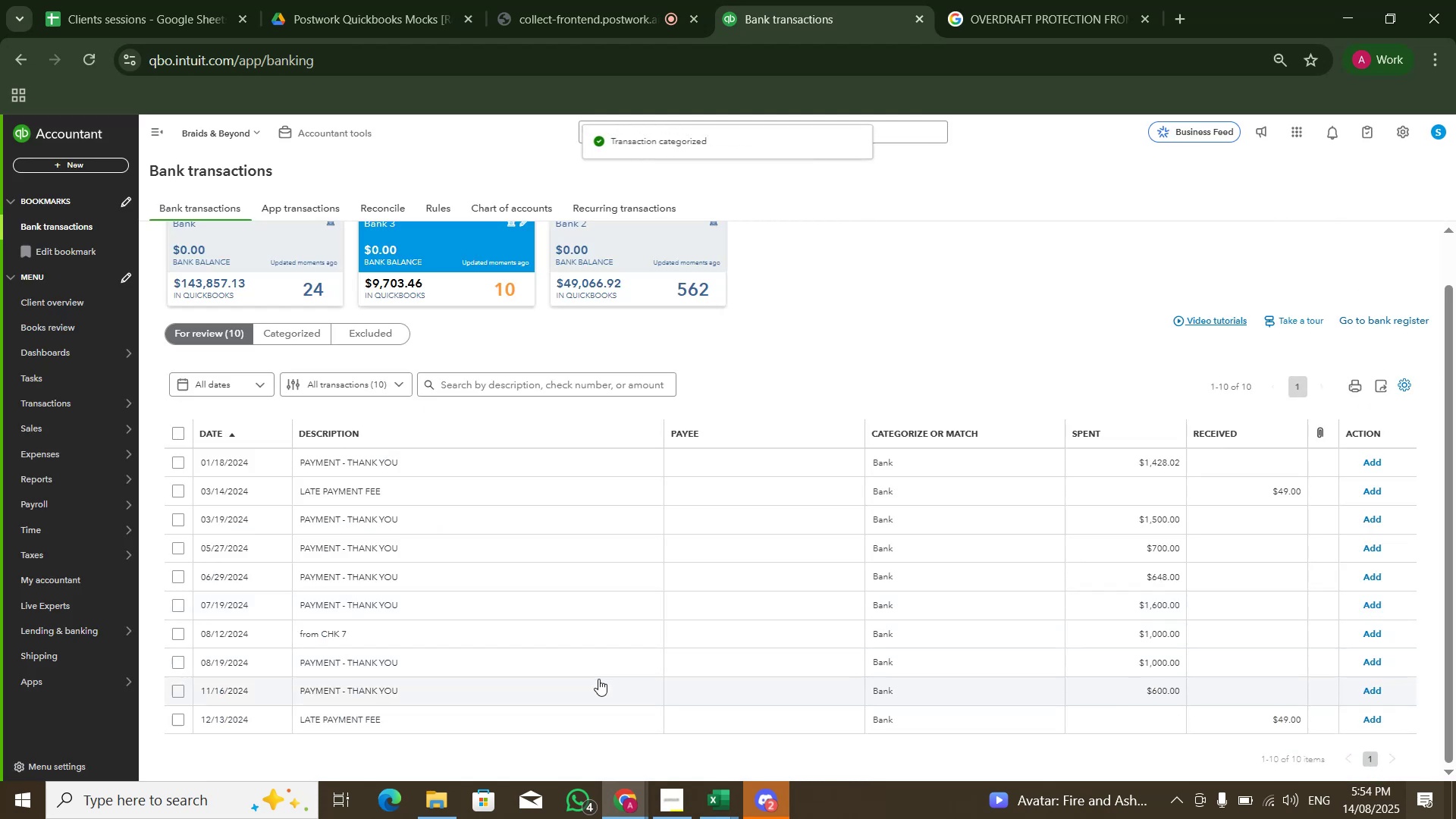 
left_click([560, 707])
 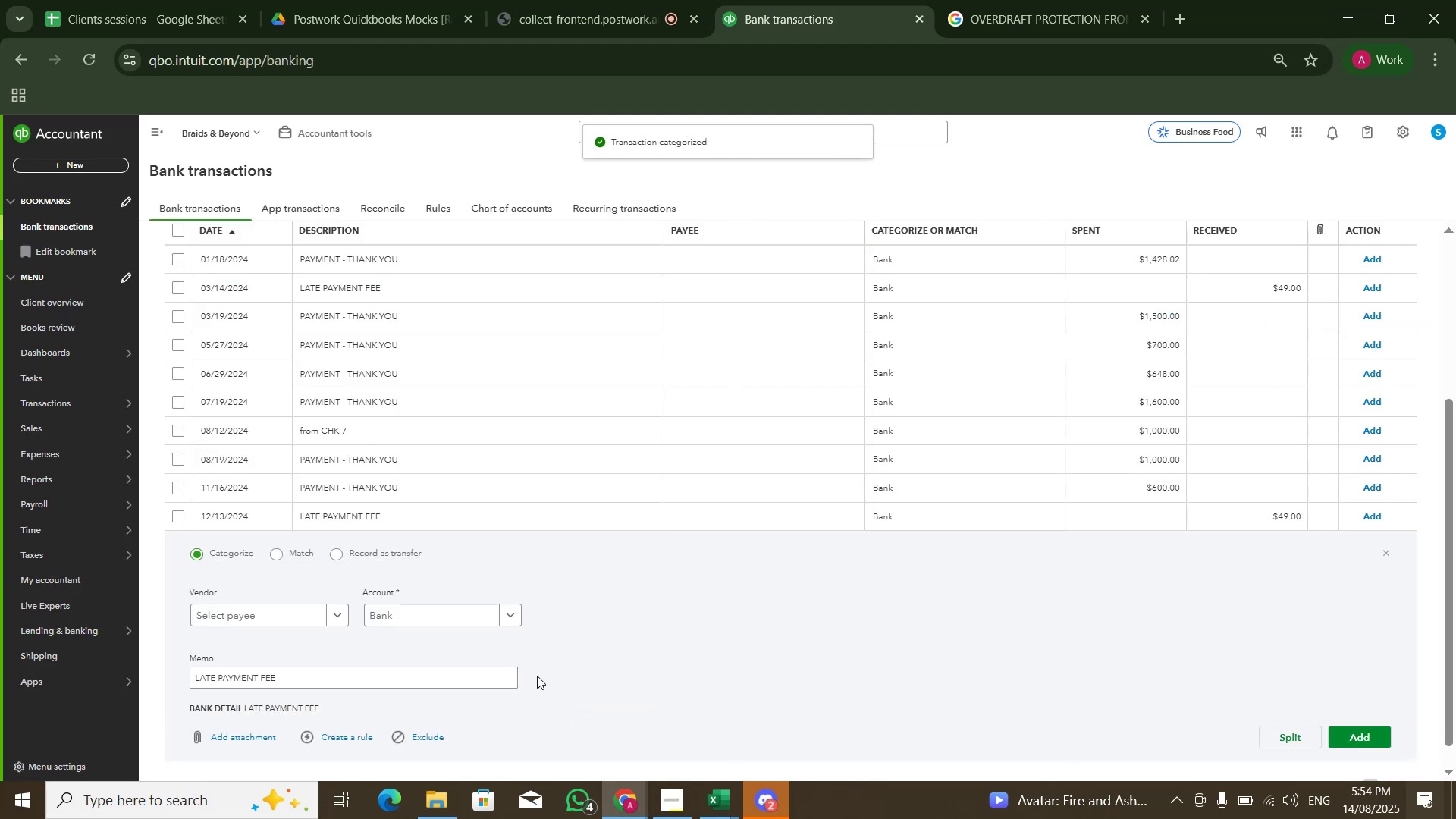 
scroll: coordinate [503, 632], scroll_direction: down, amount: 5.0
 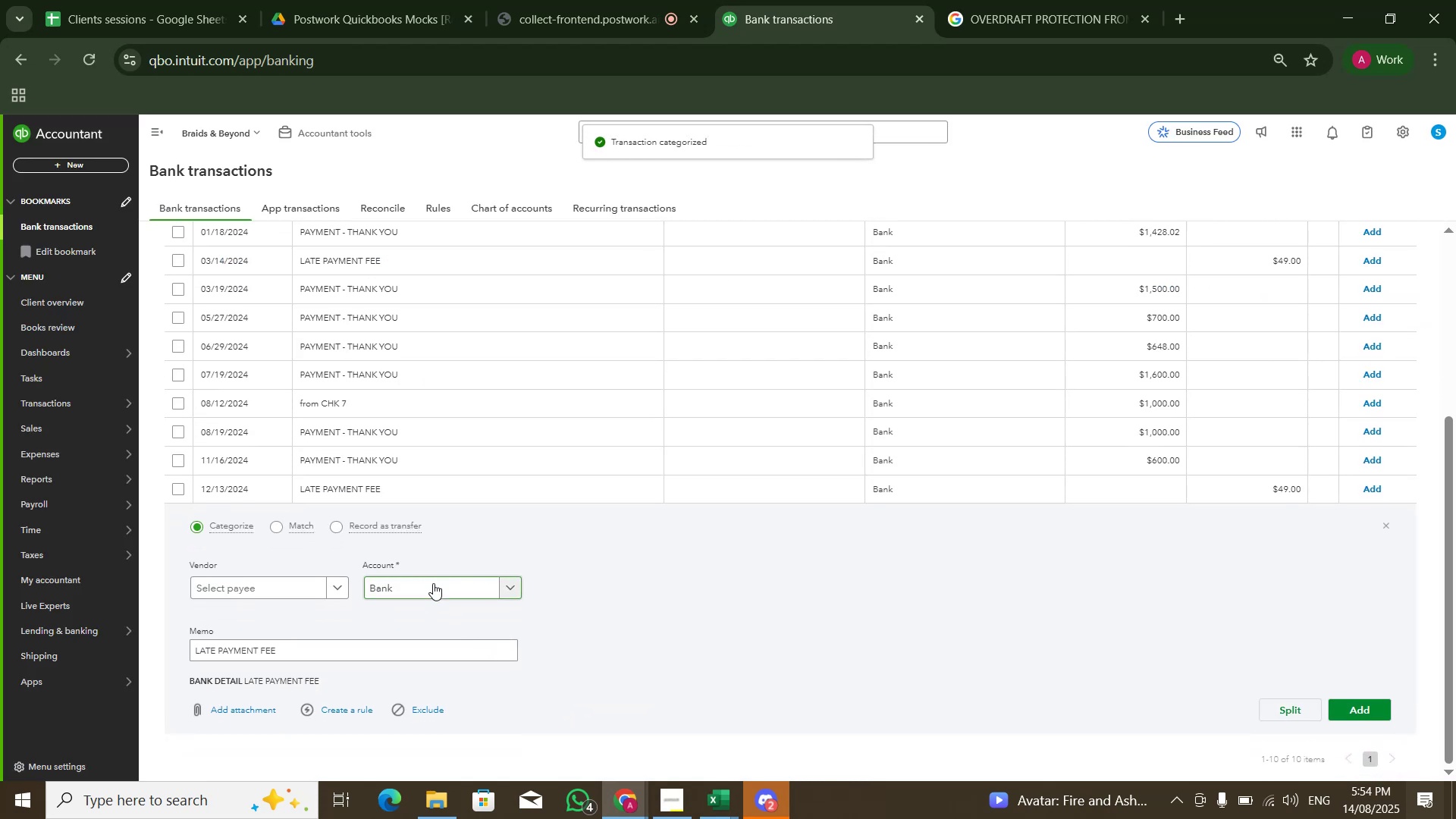 
left_click([433, 583])
 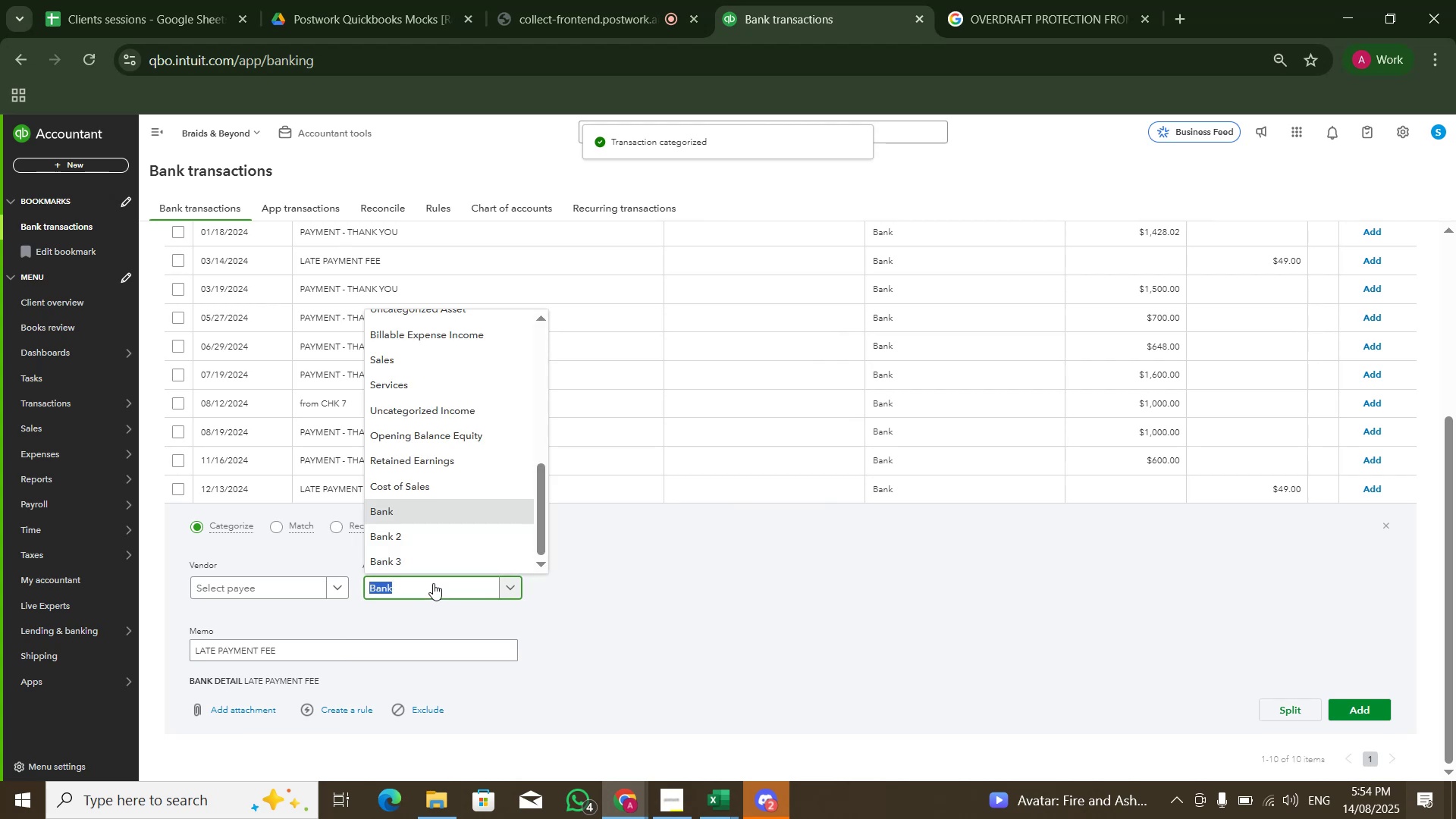 
type(bank)
 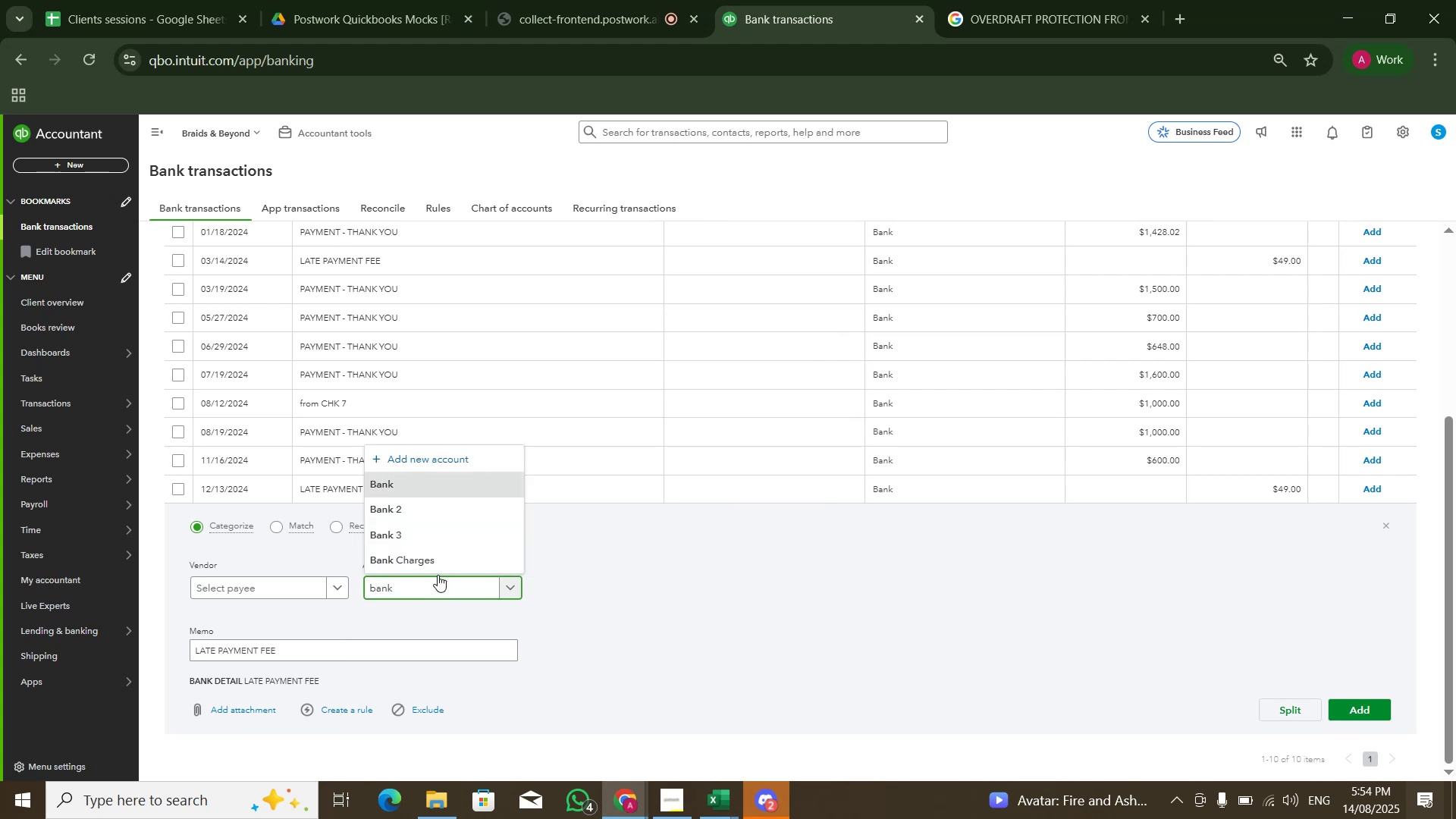 
left_click([440, 567])
 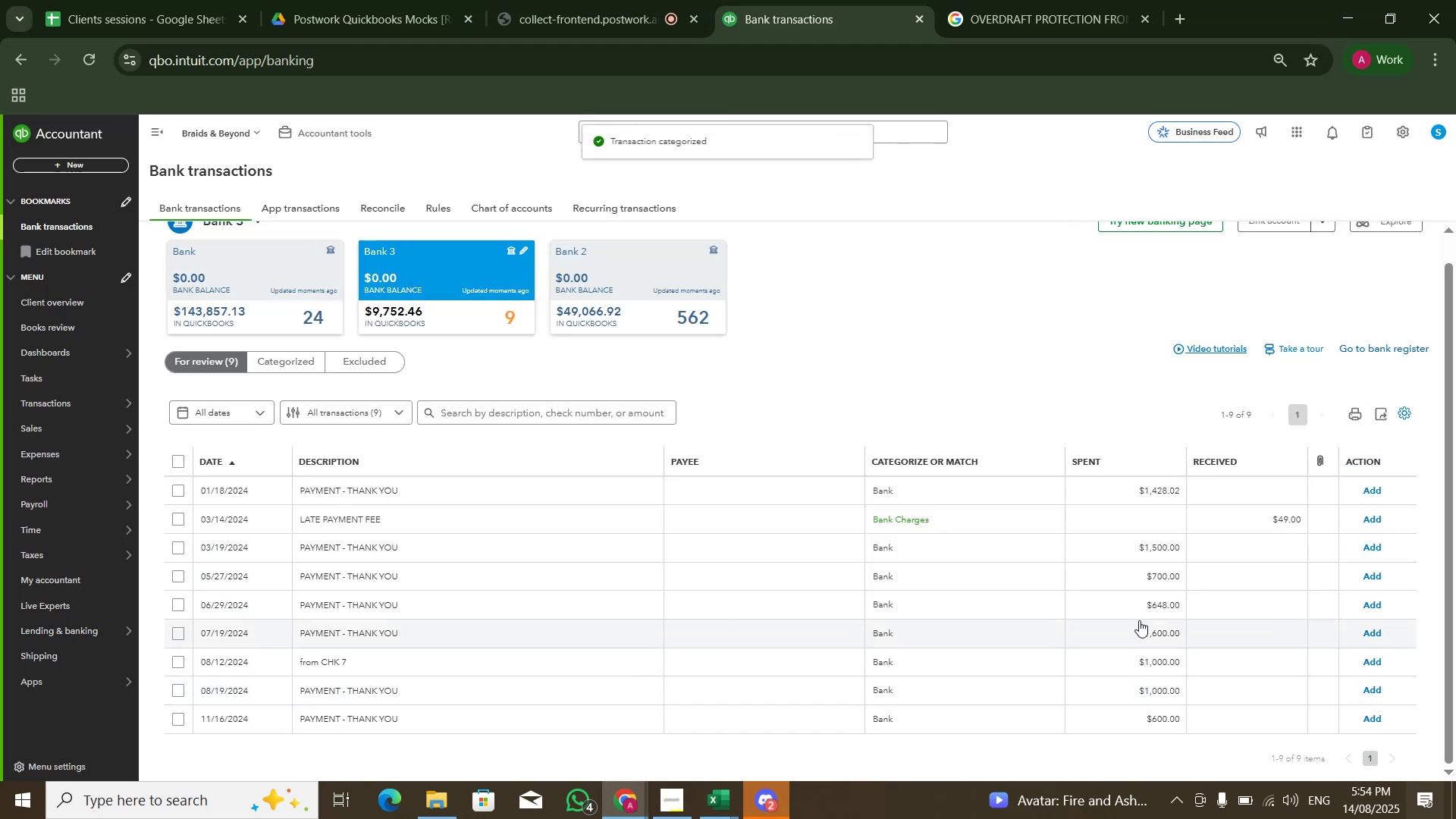 
left_click([805, 519])
 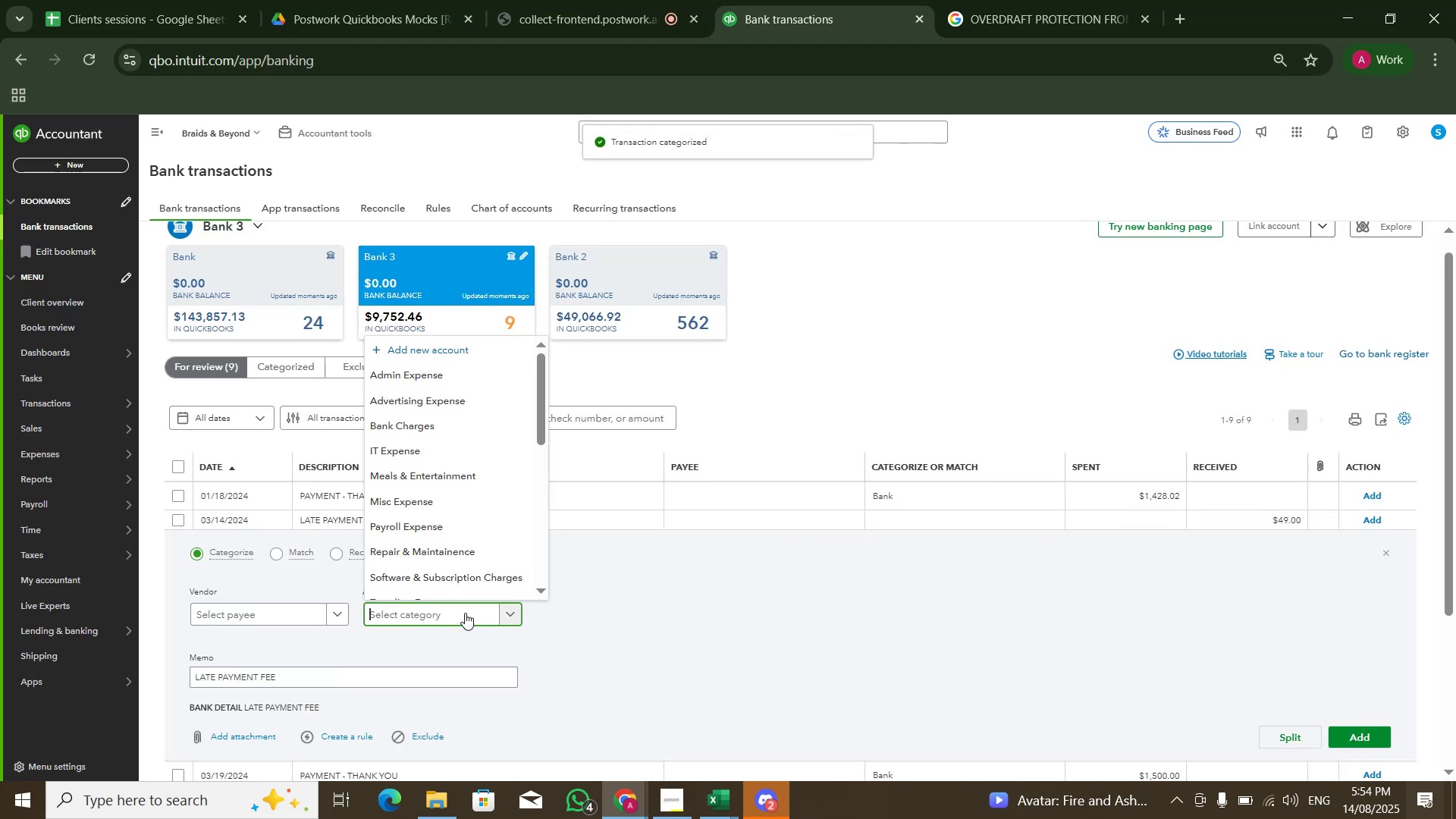 
type(bank)
 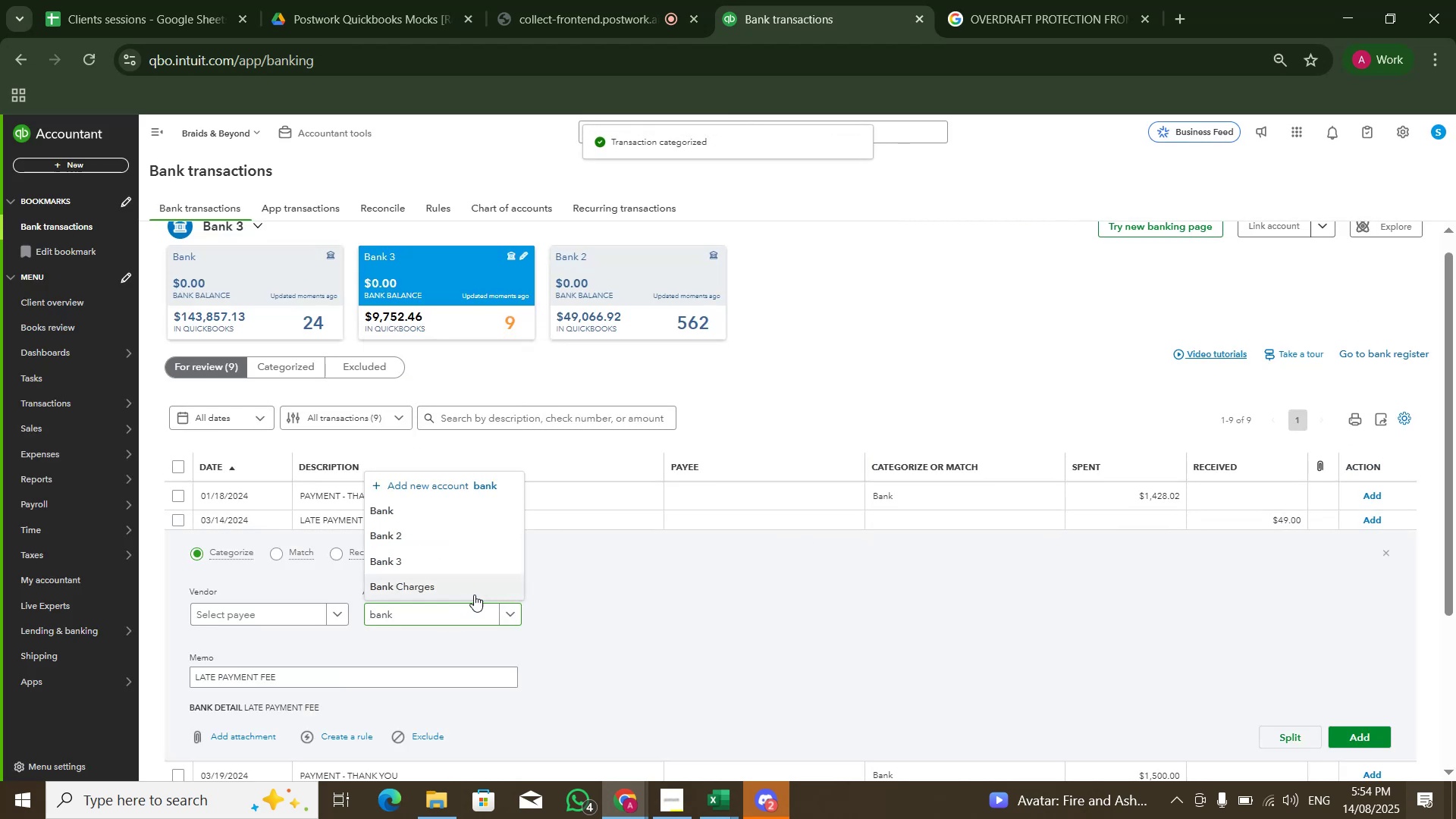 
double_click([1188, 666])
 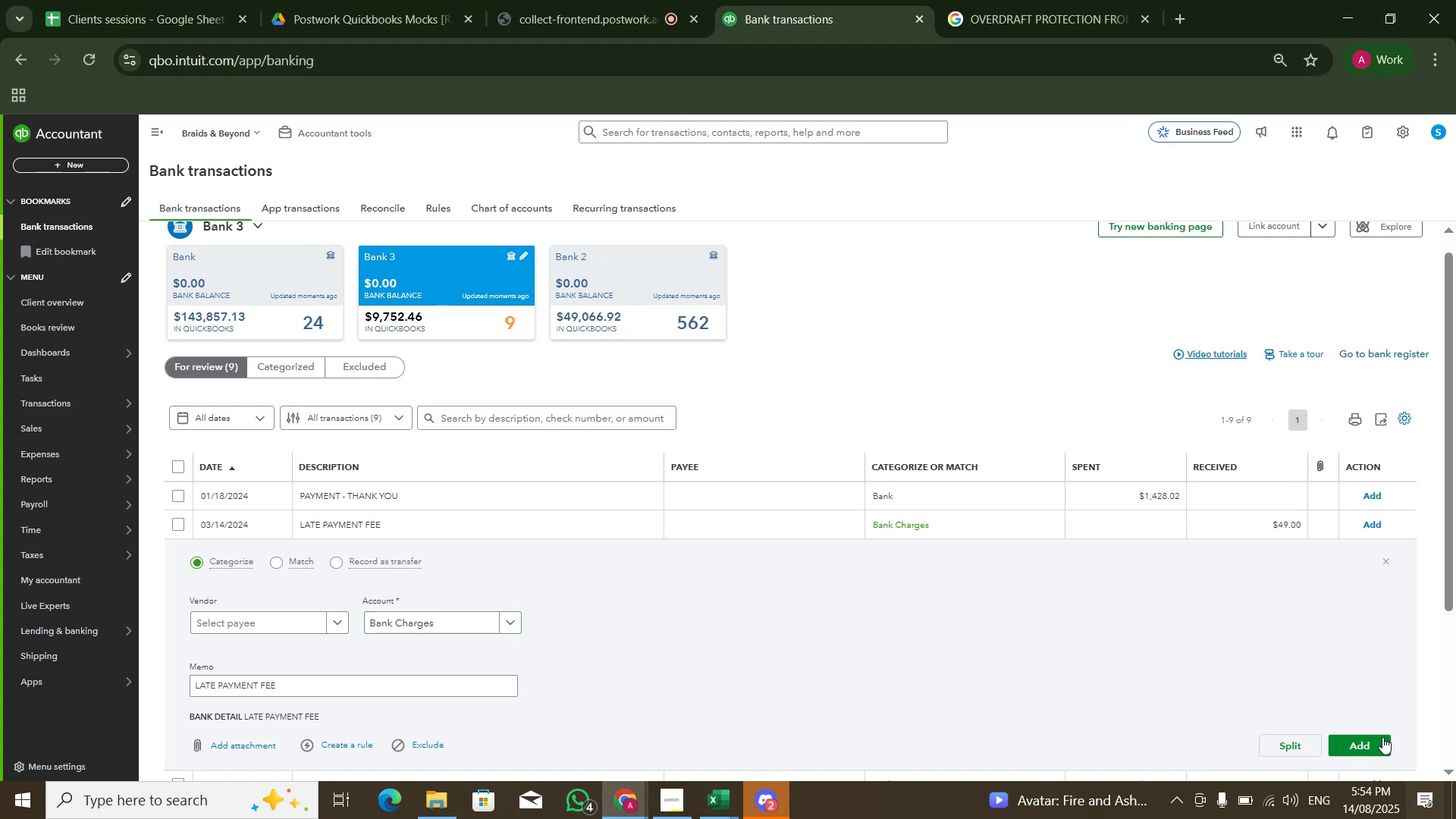 
left_click([1382, 739])
 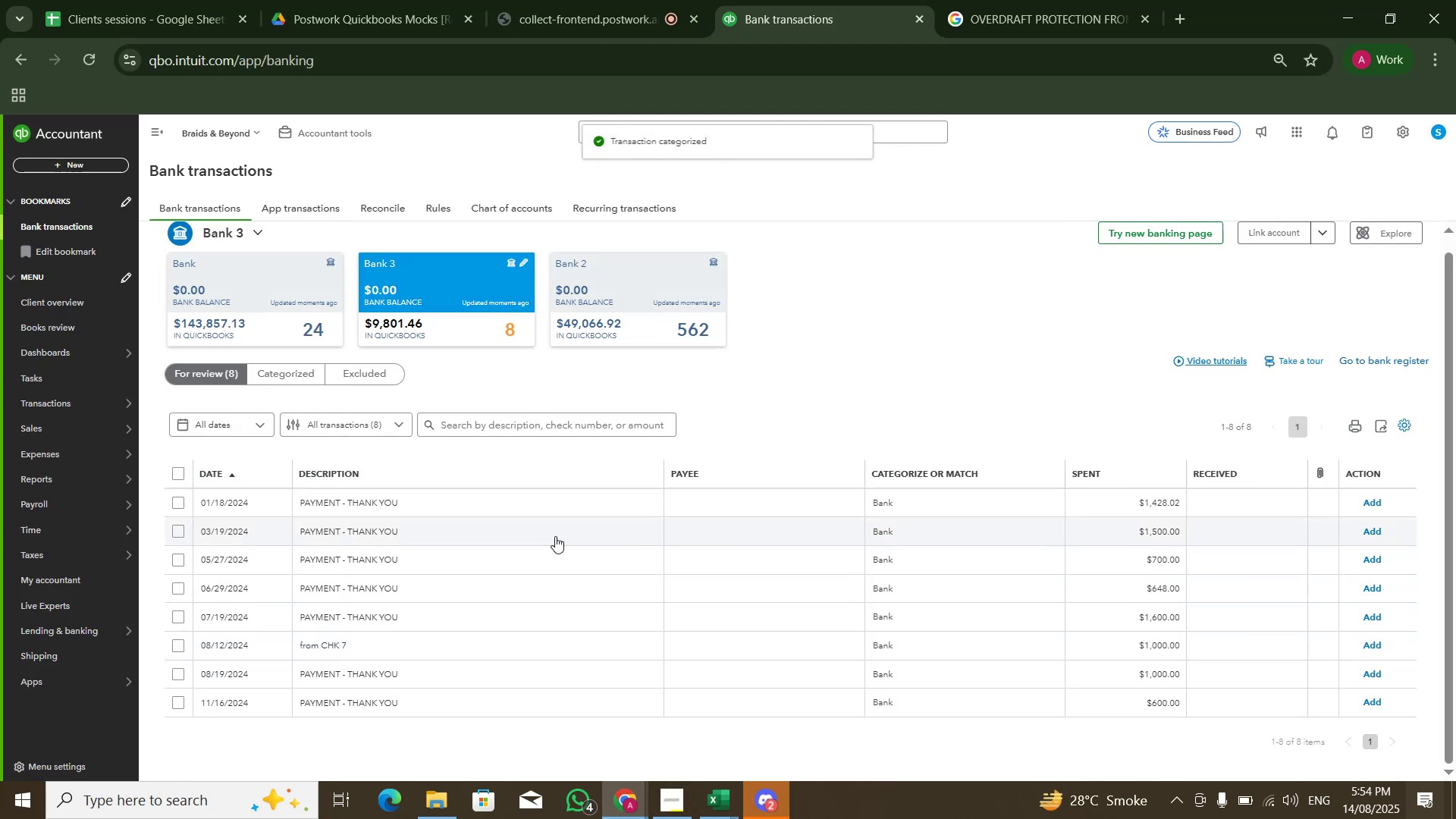 
left_click([541, 647])
 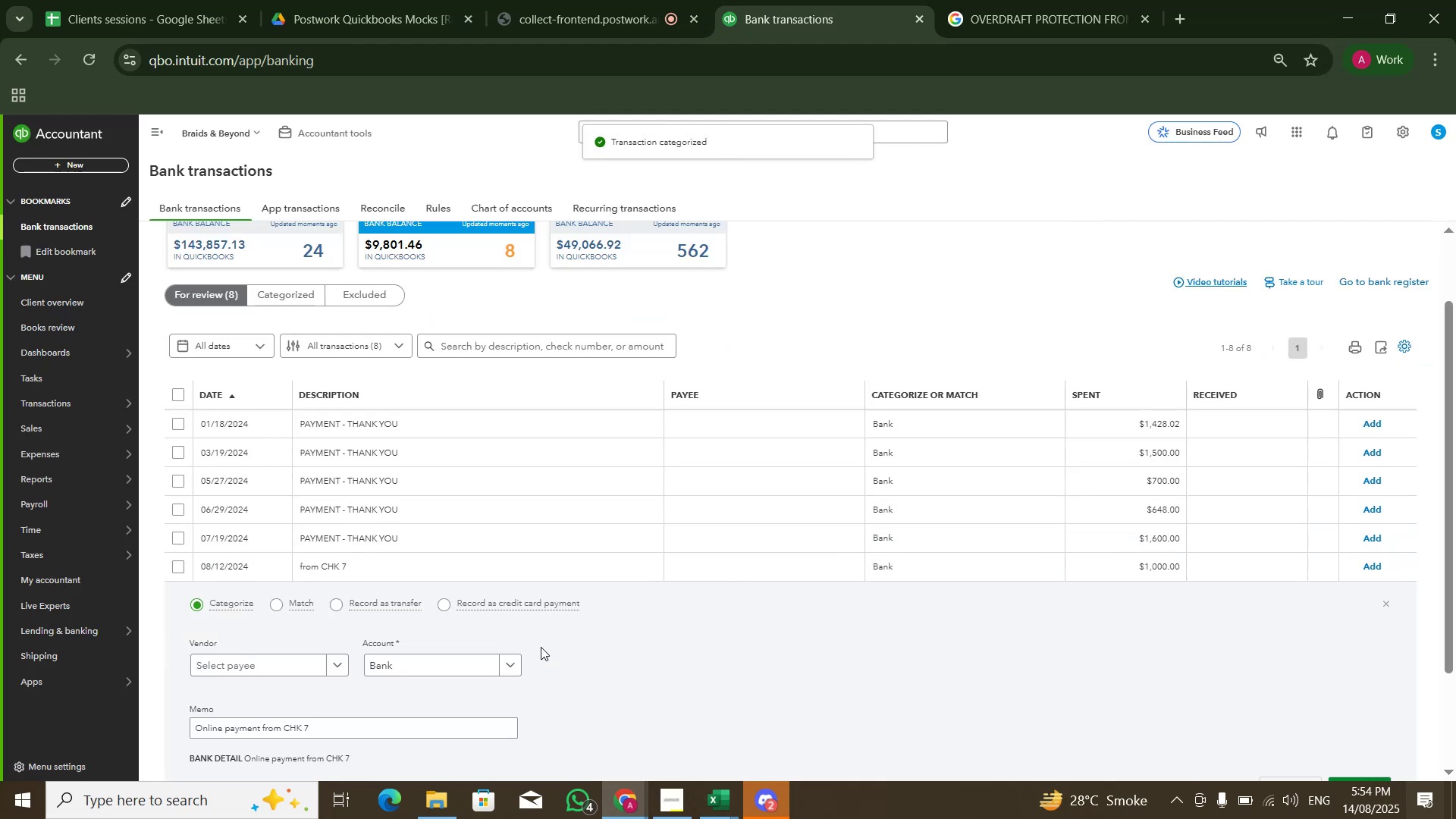 
scroll: coordinate [539, 641], scroll_direction: down, amount: 2.0
 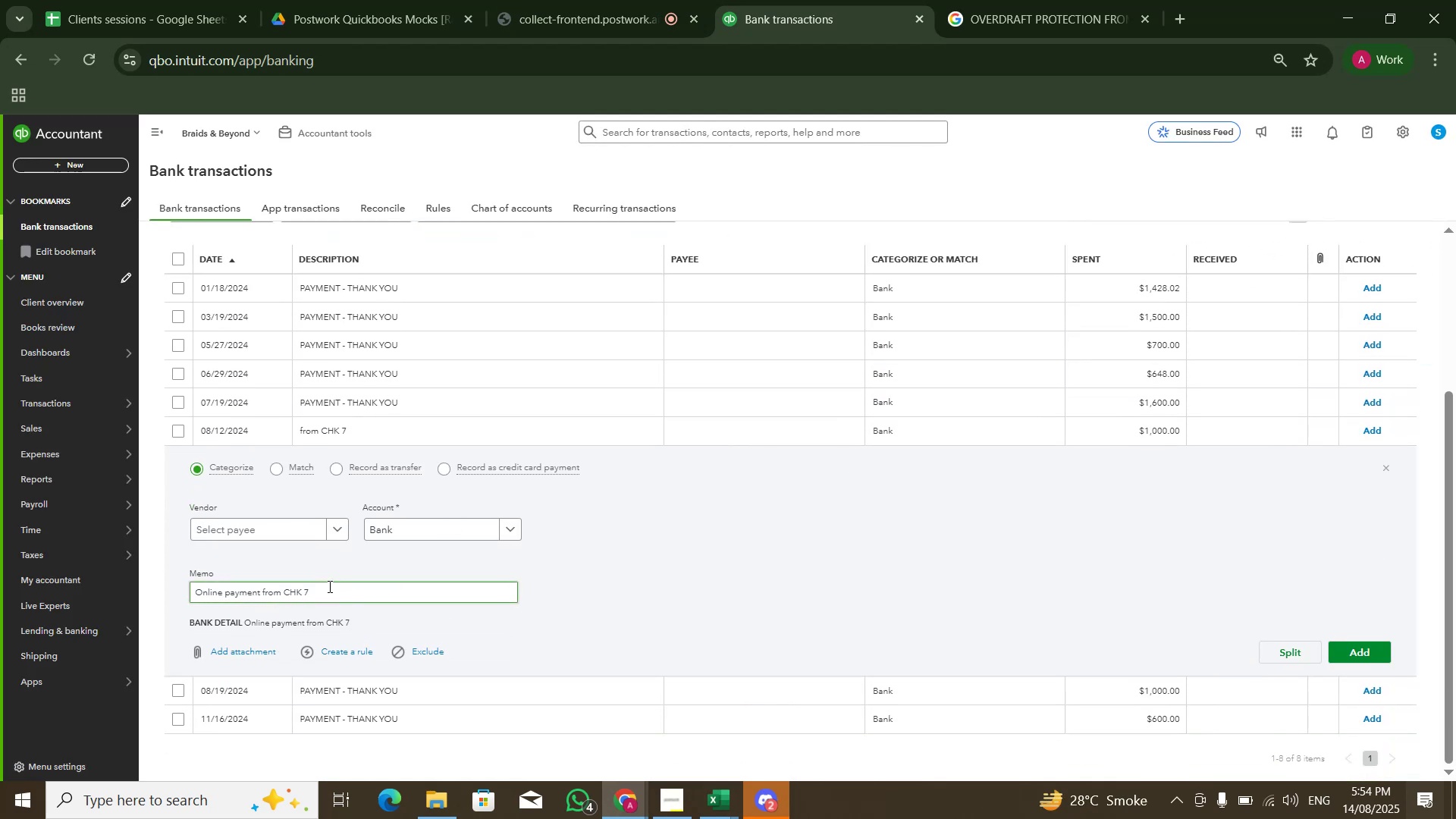 
scroll: coordinate [333, 588], scroll_direction: up, amount: 5.0
 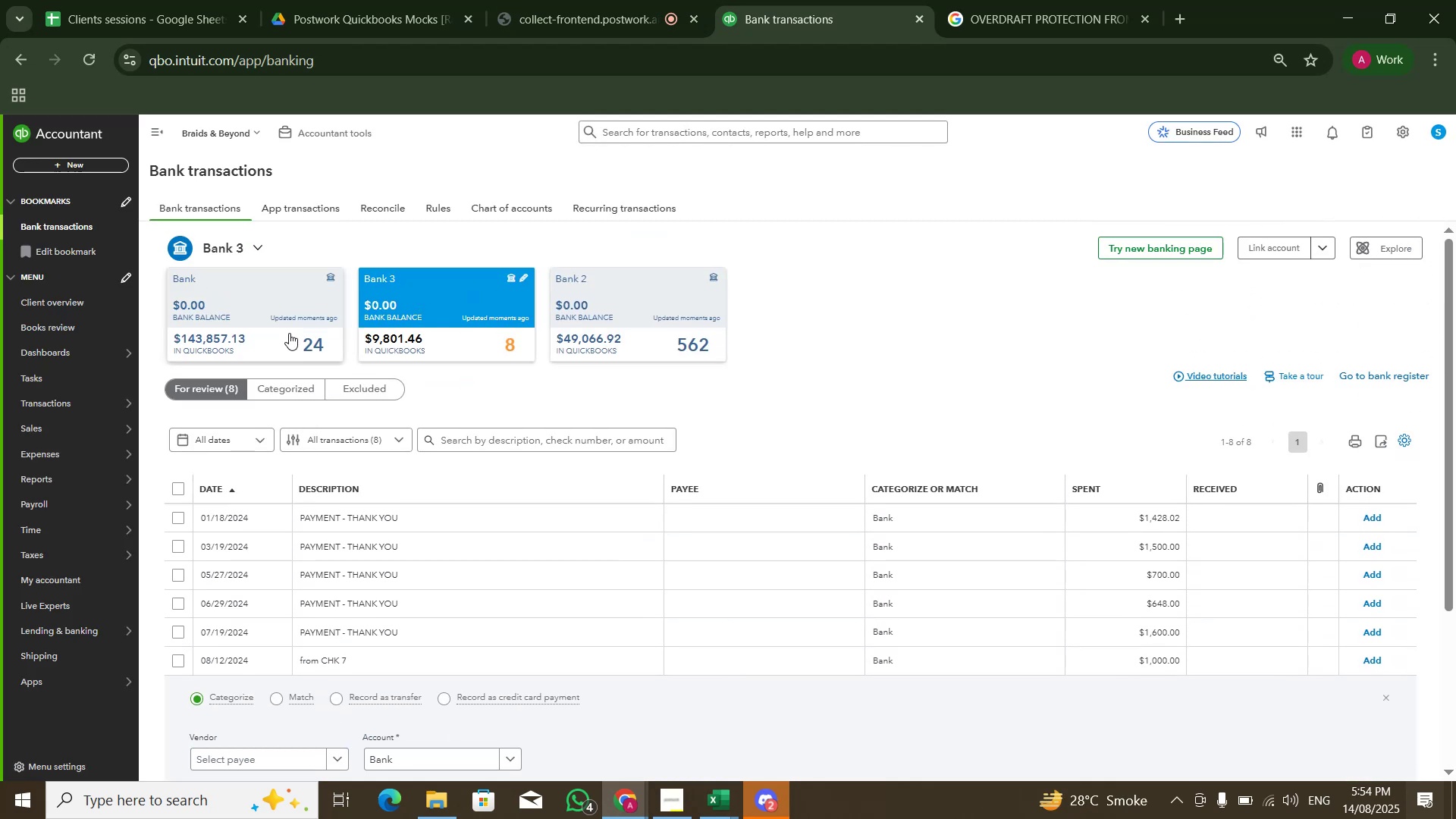 
scroll: coordinate [294, 348], scroll_direction: down, amount: 3.0
 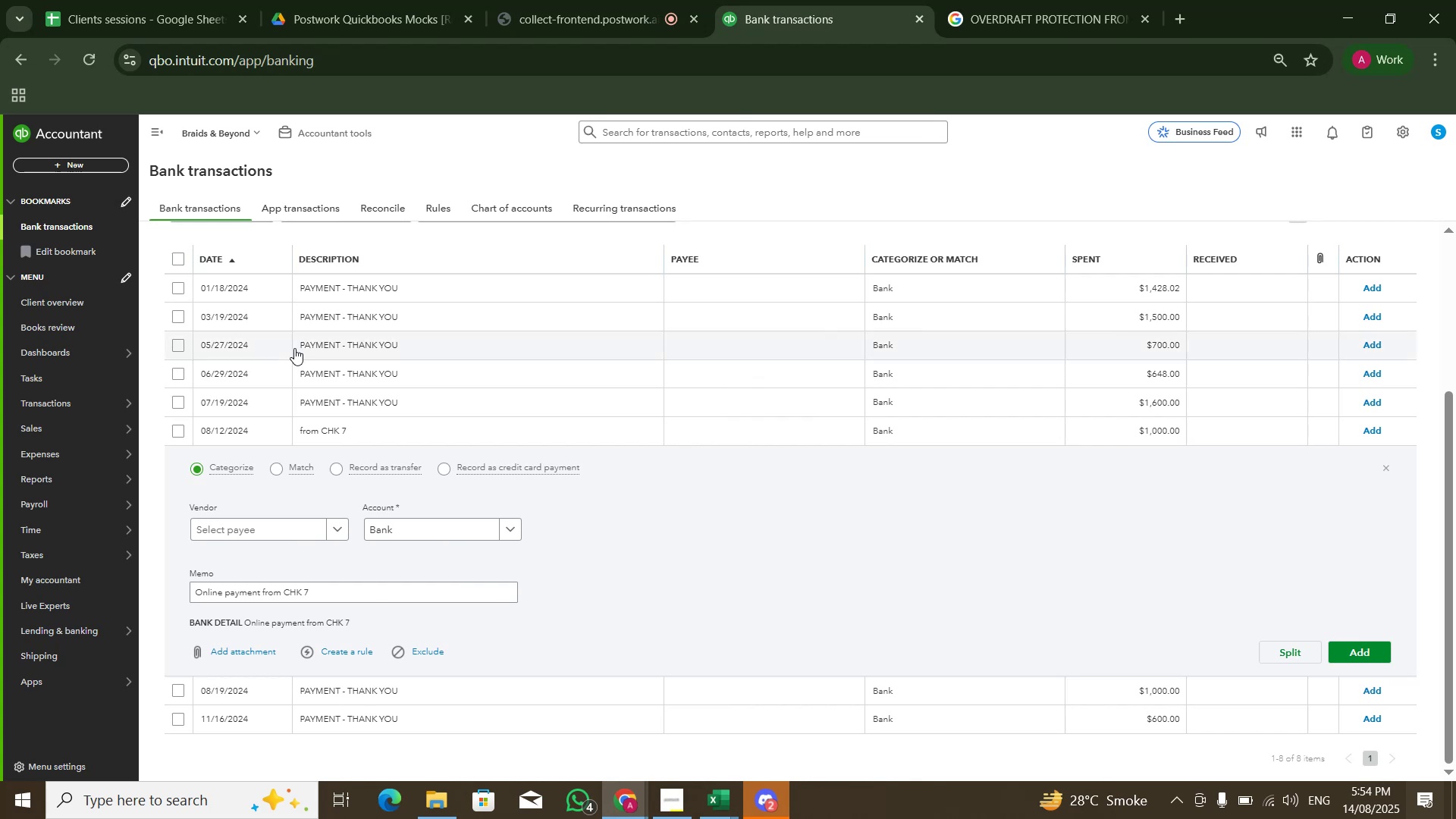 
scroll: coordinate [294, 348], scroll_direction: up, amount: 4.0
 